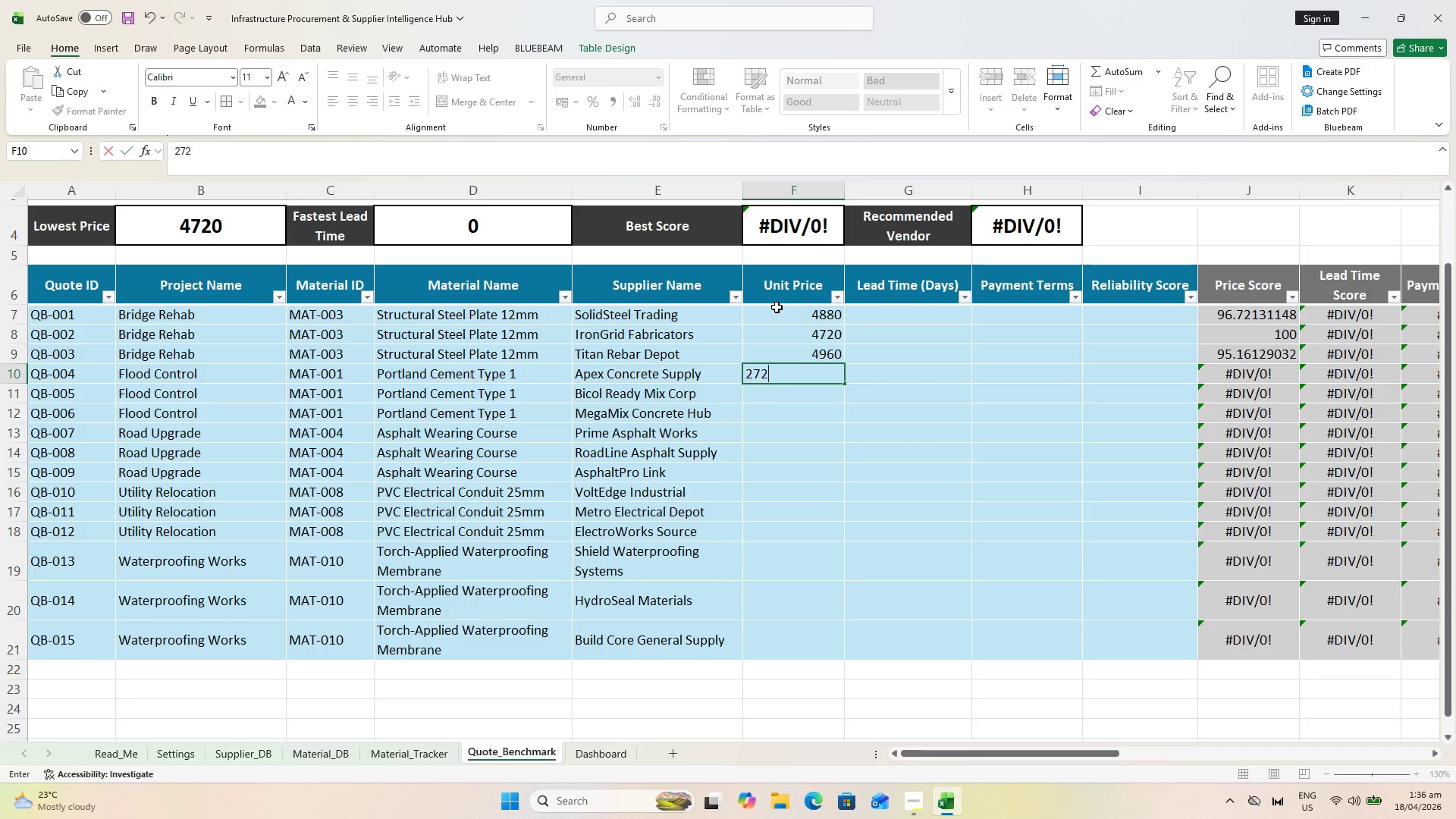 
key(Enter)
 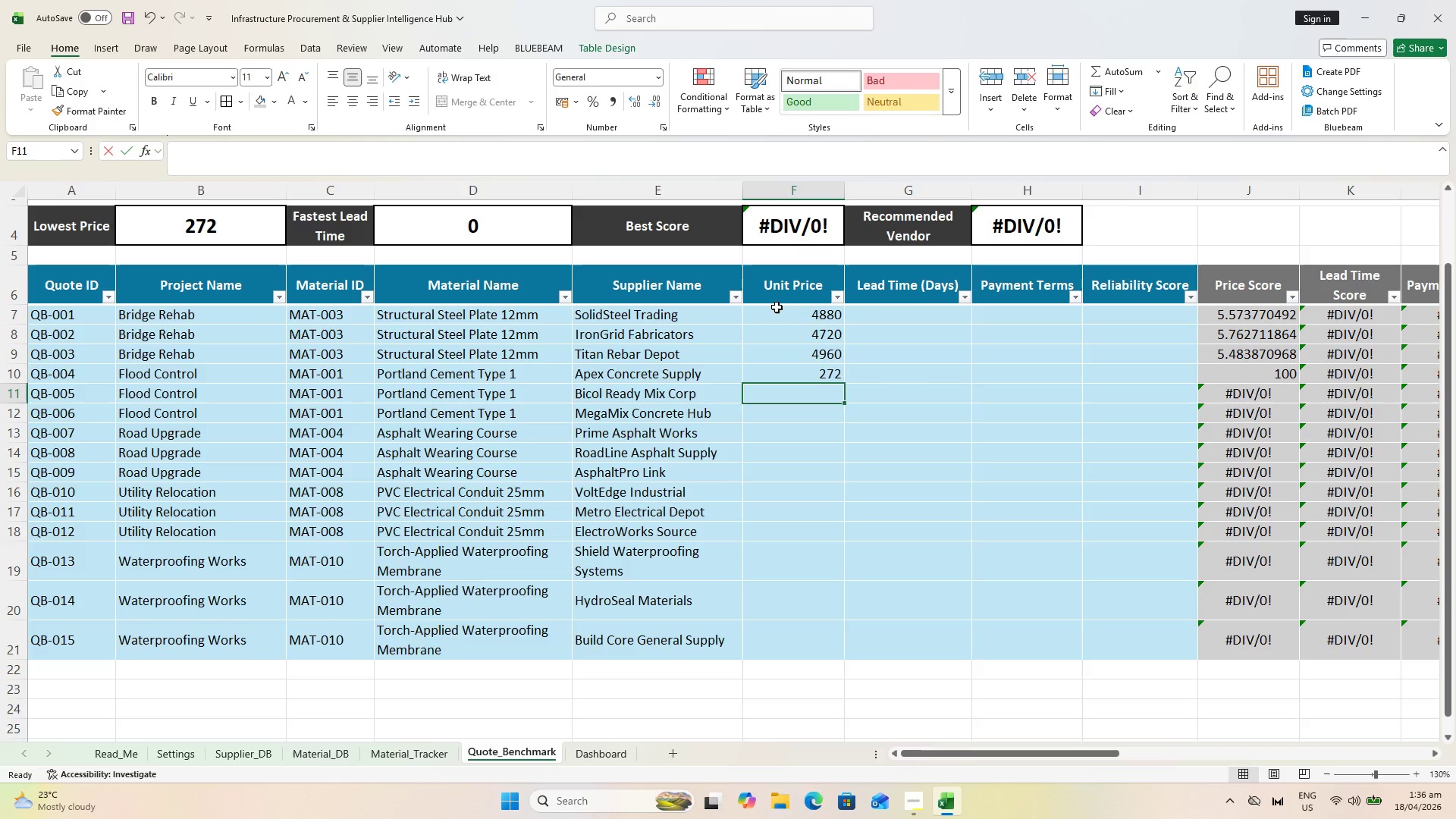 
type(268)
 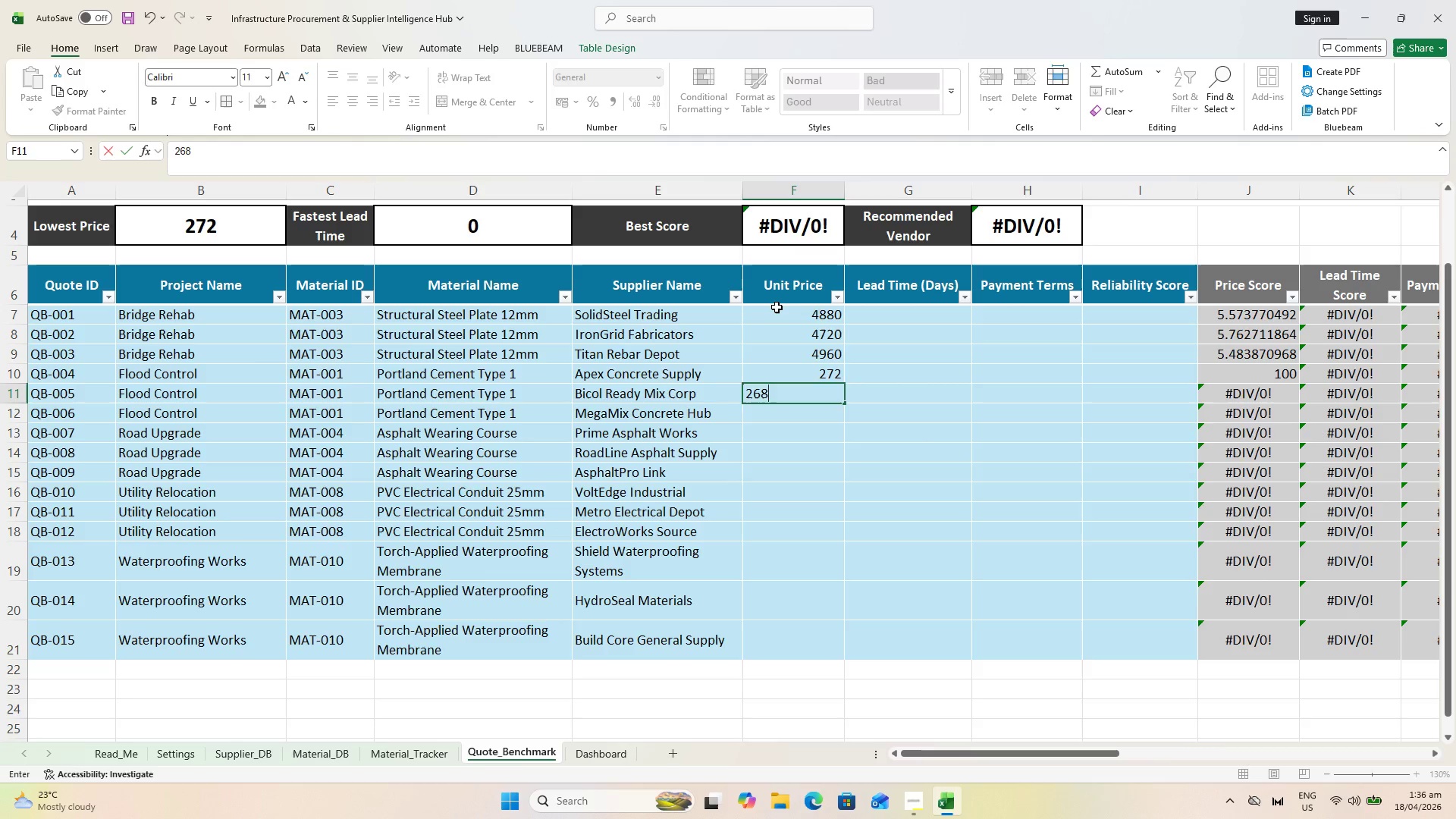 
key(Enter)
 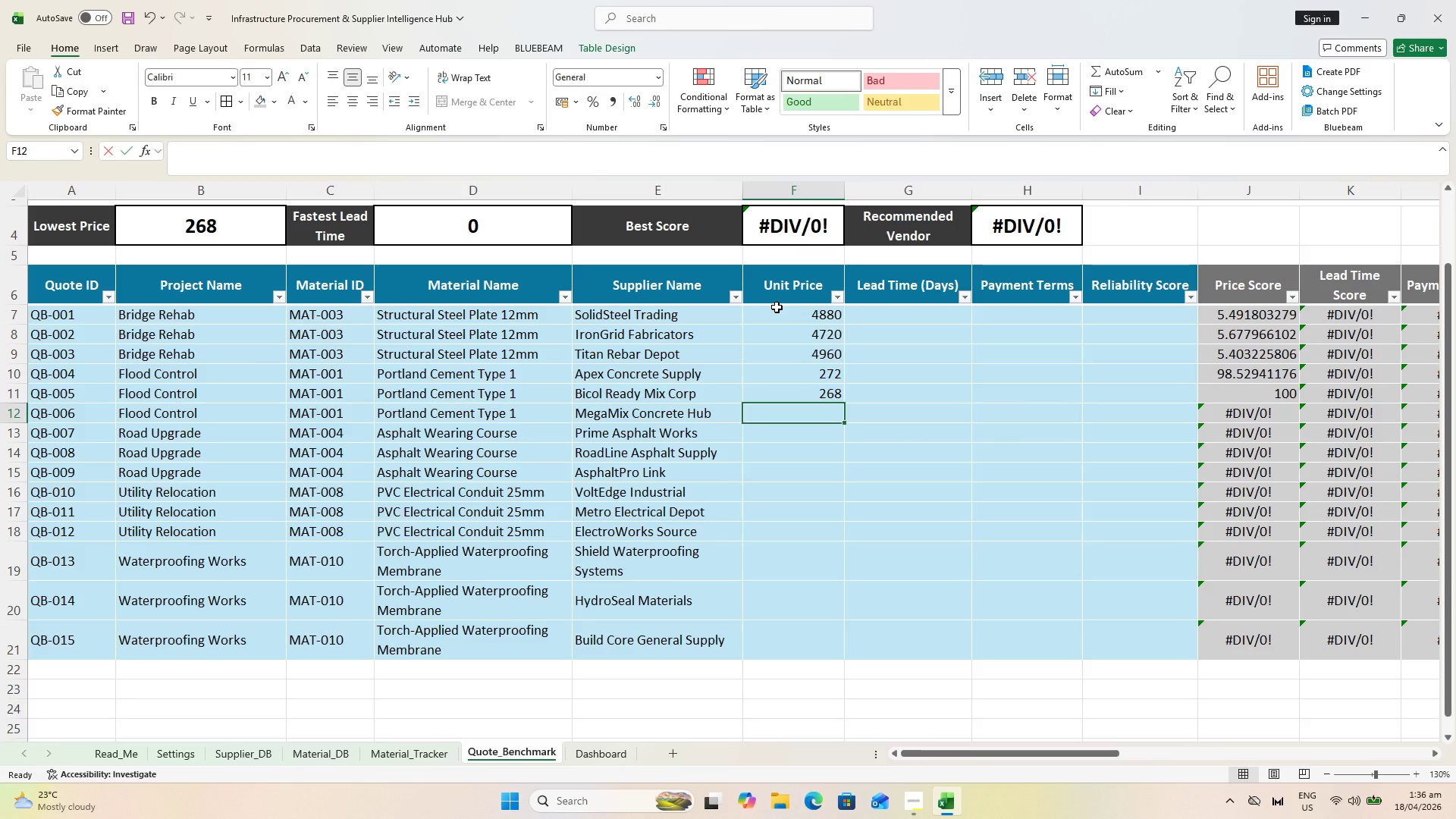 
type(278)
 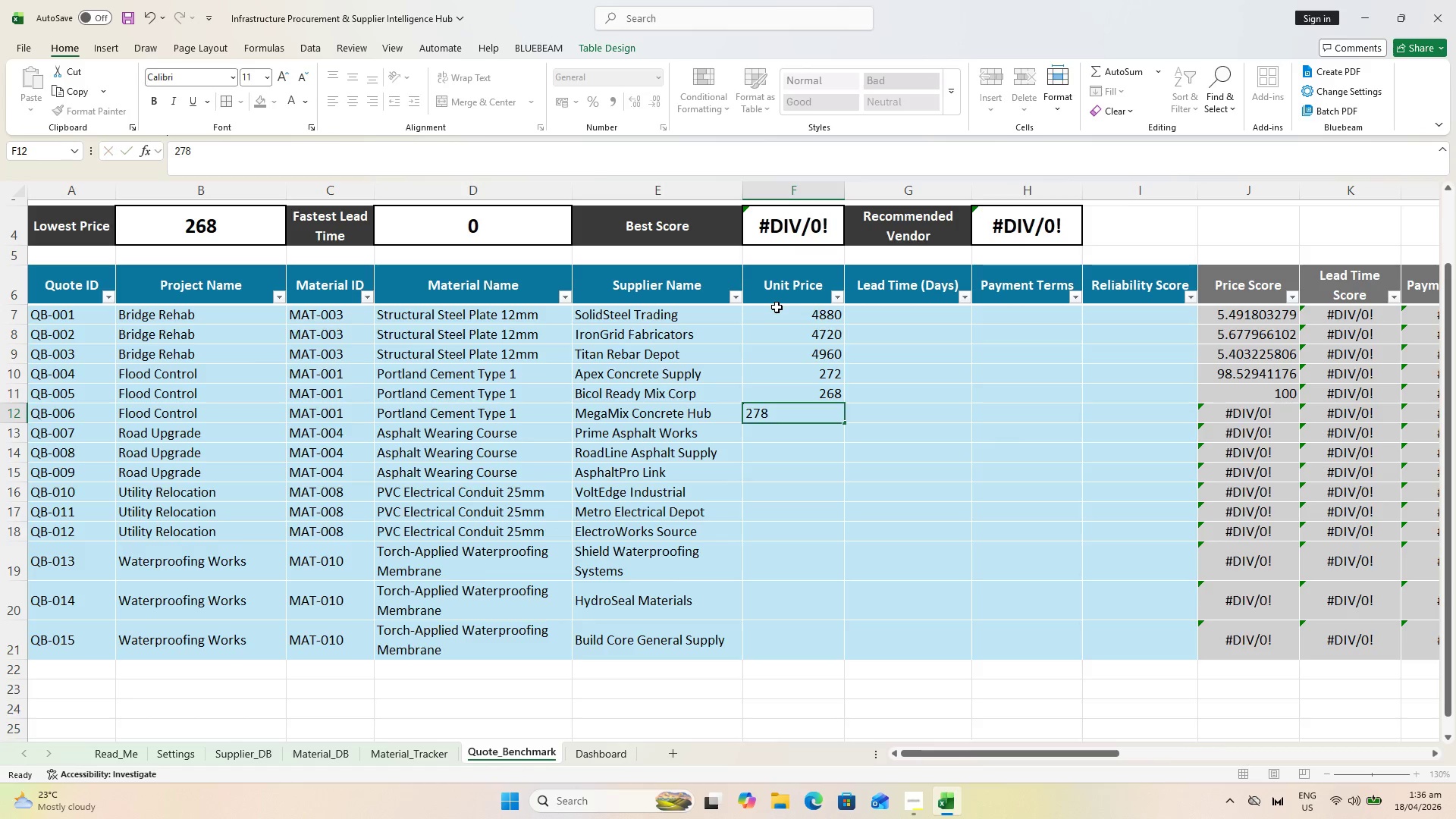 
key(Enter)
 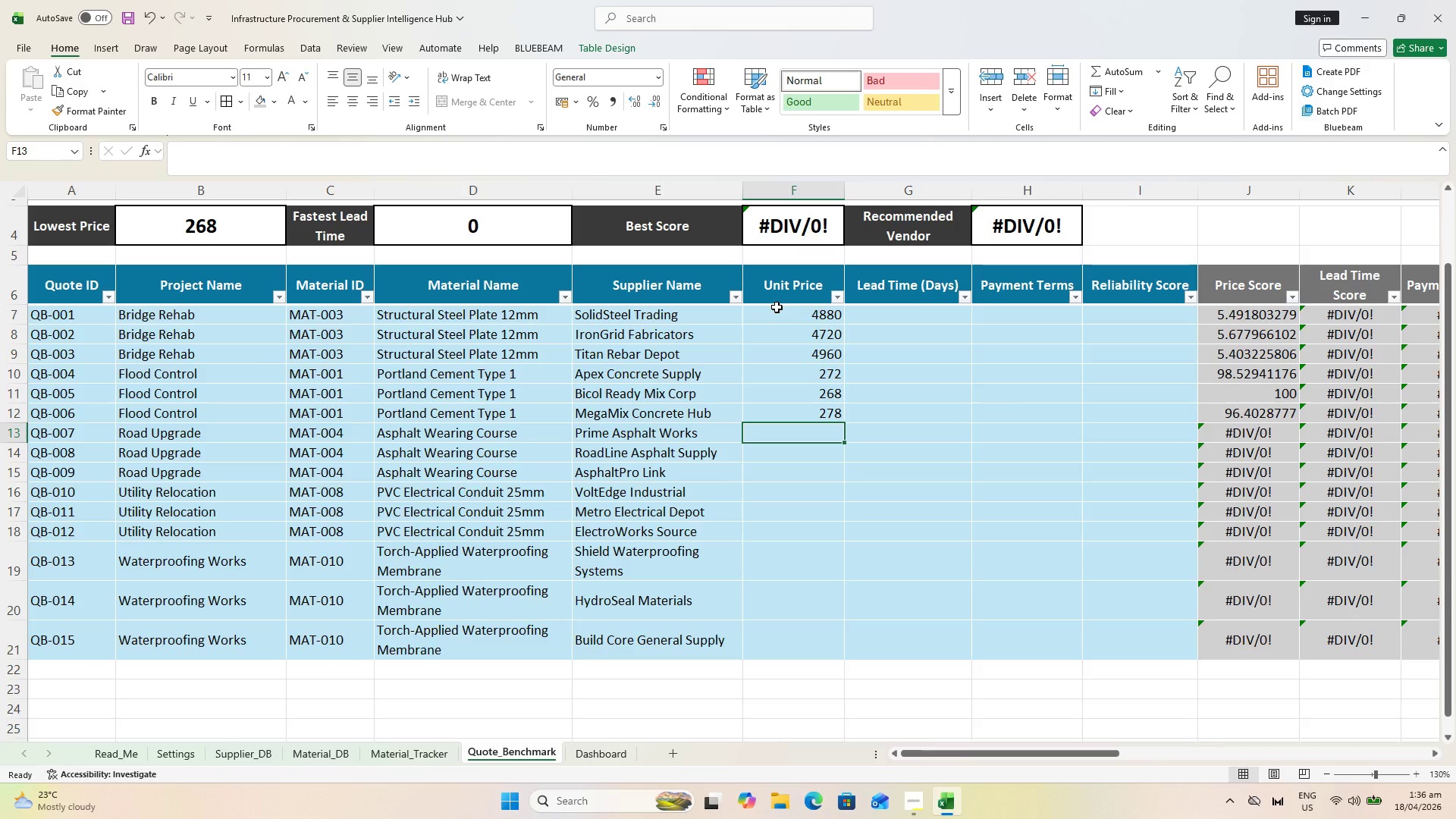 
type(4460)
 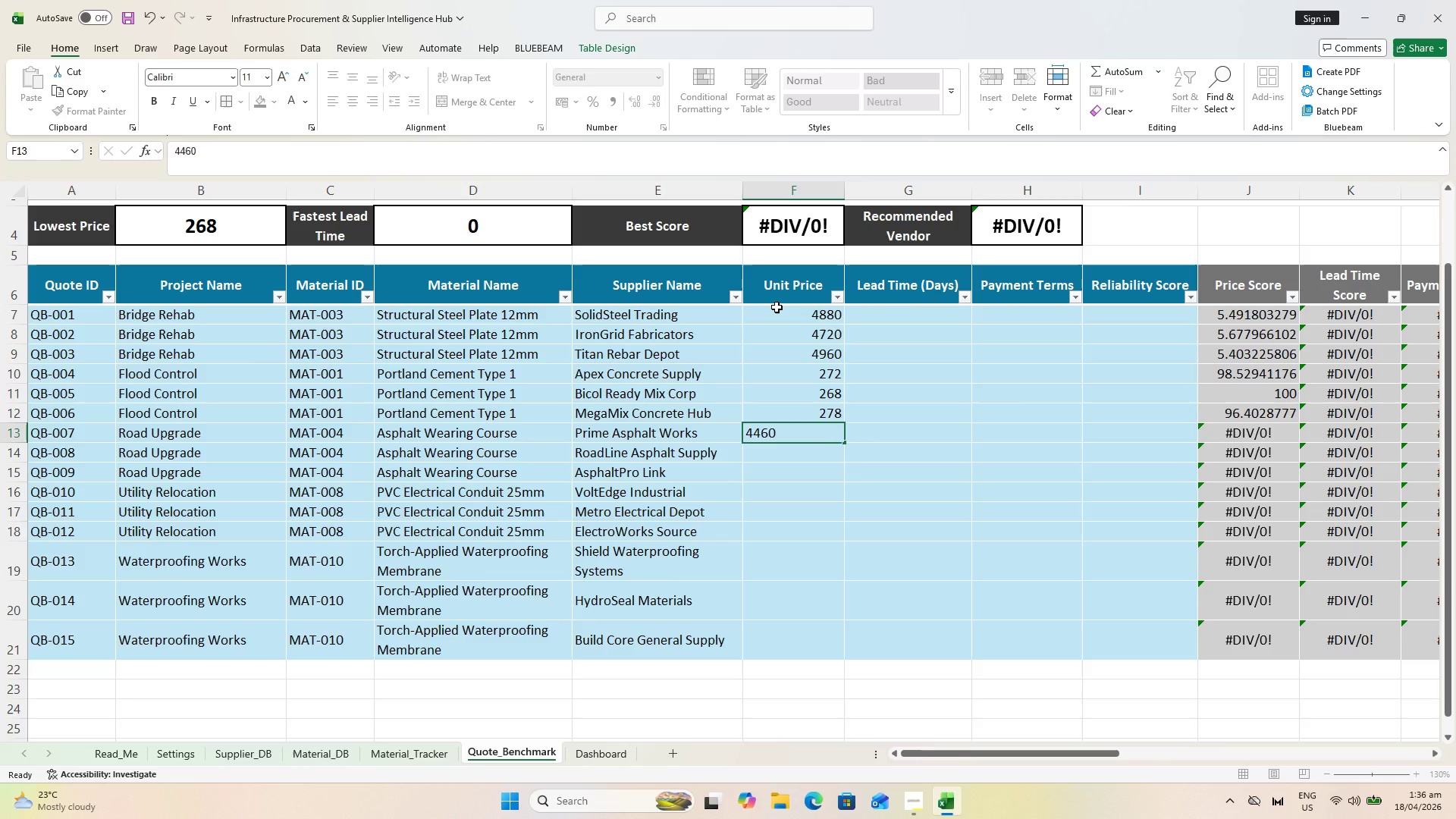 
key(Enter)
 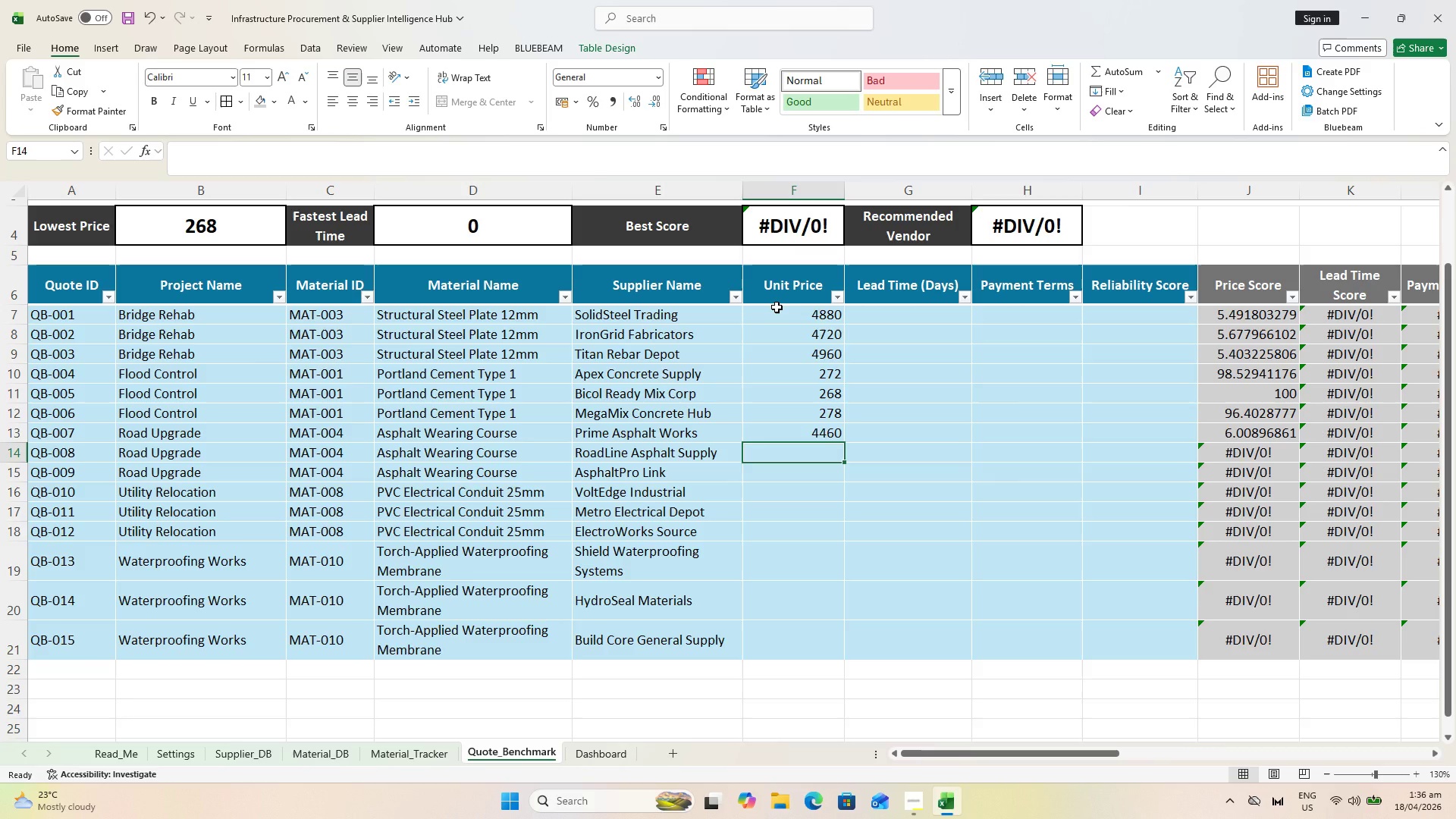 
type(4350)
 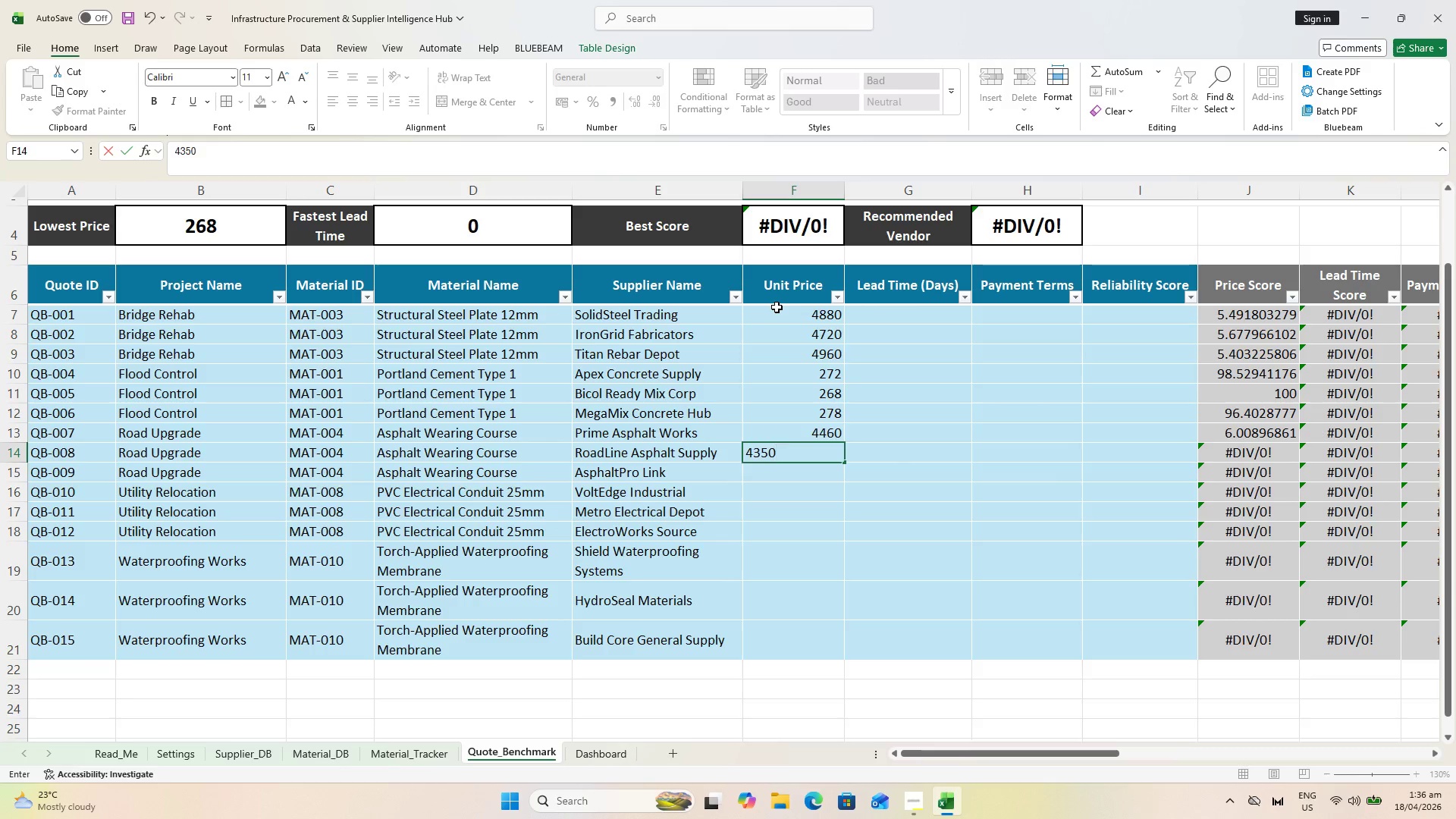 
key(Enter)
 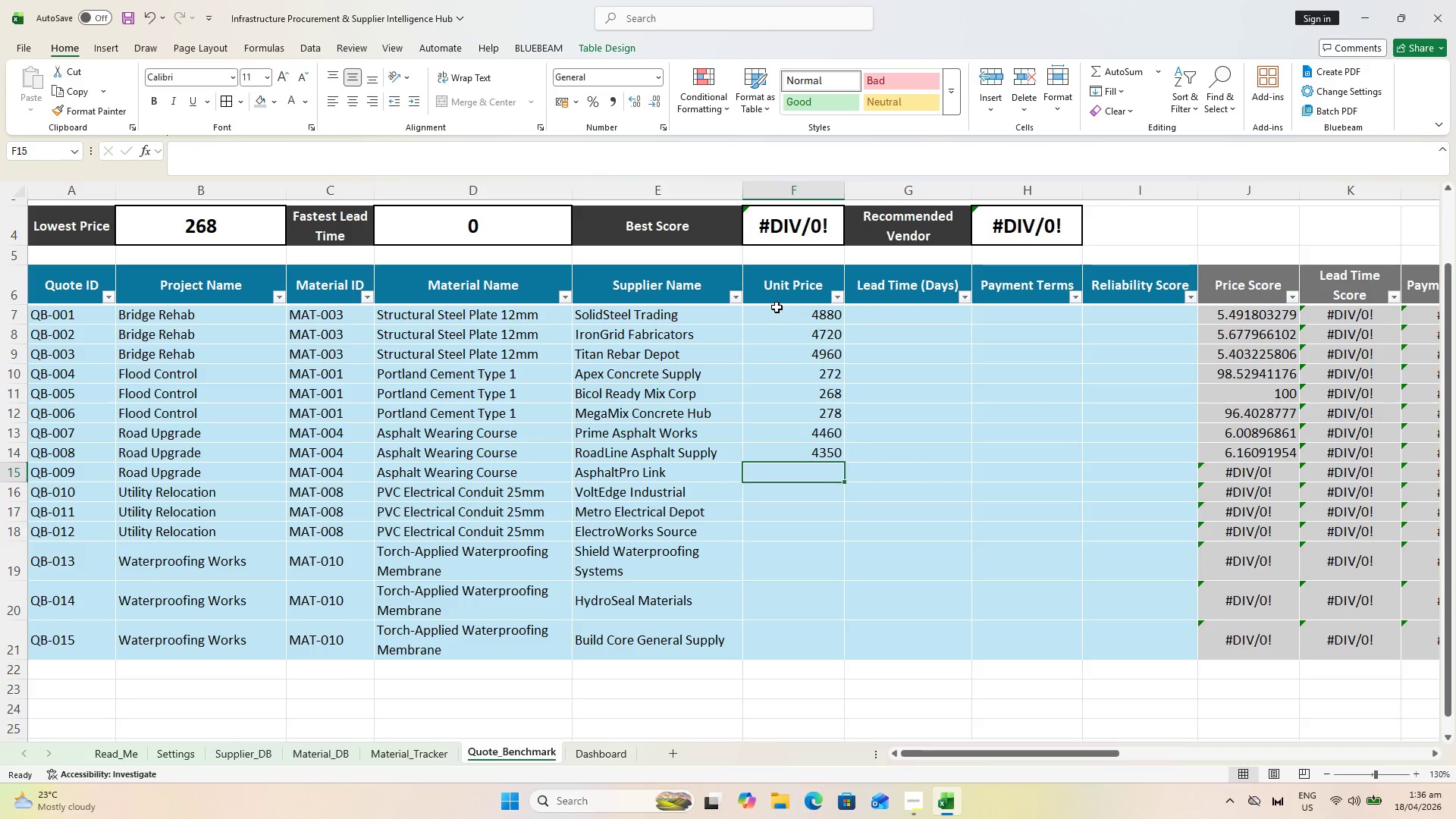 
type(4520)
 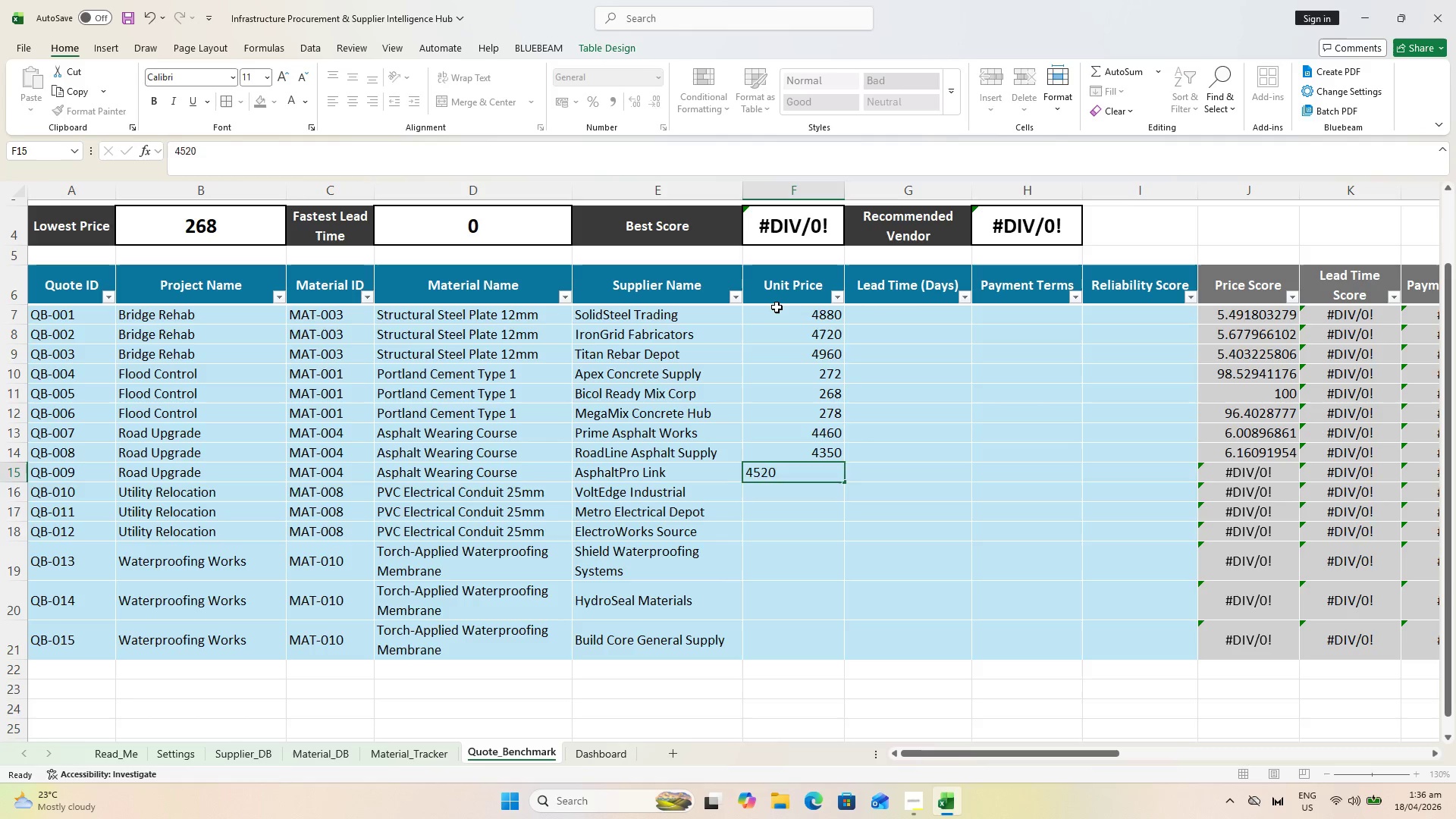 
key(Enter)
 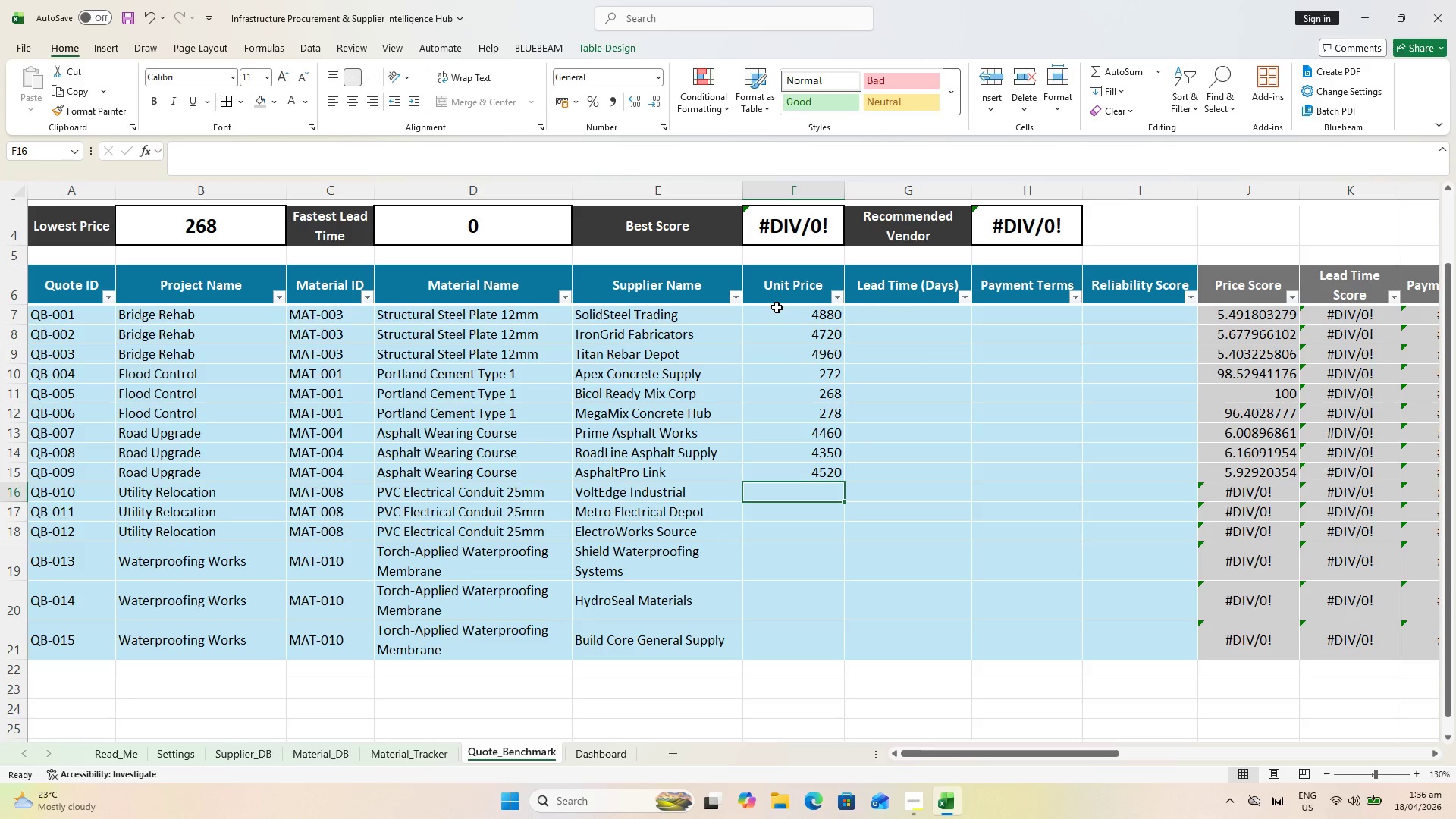 
type(188)
 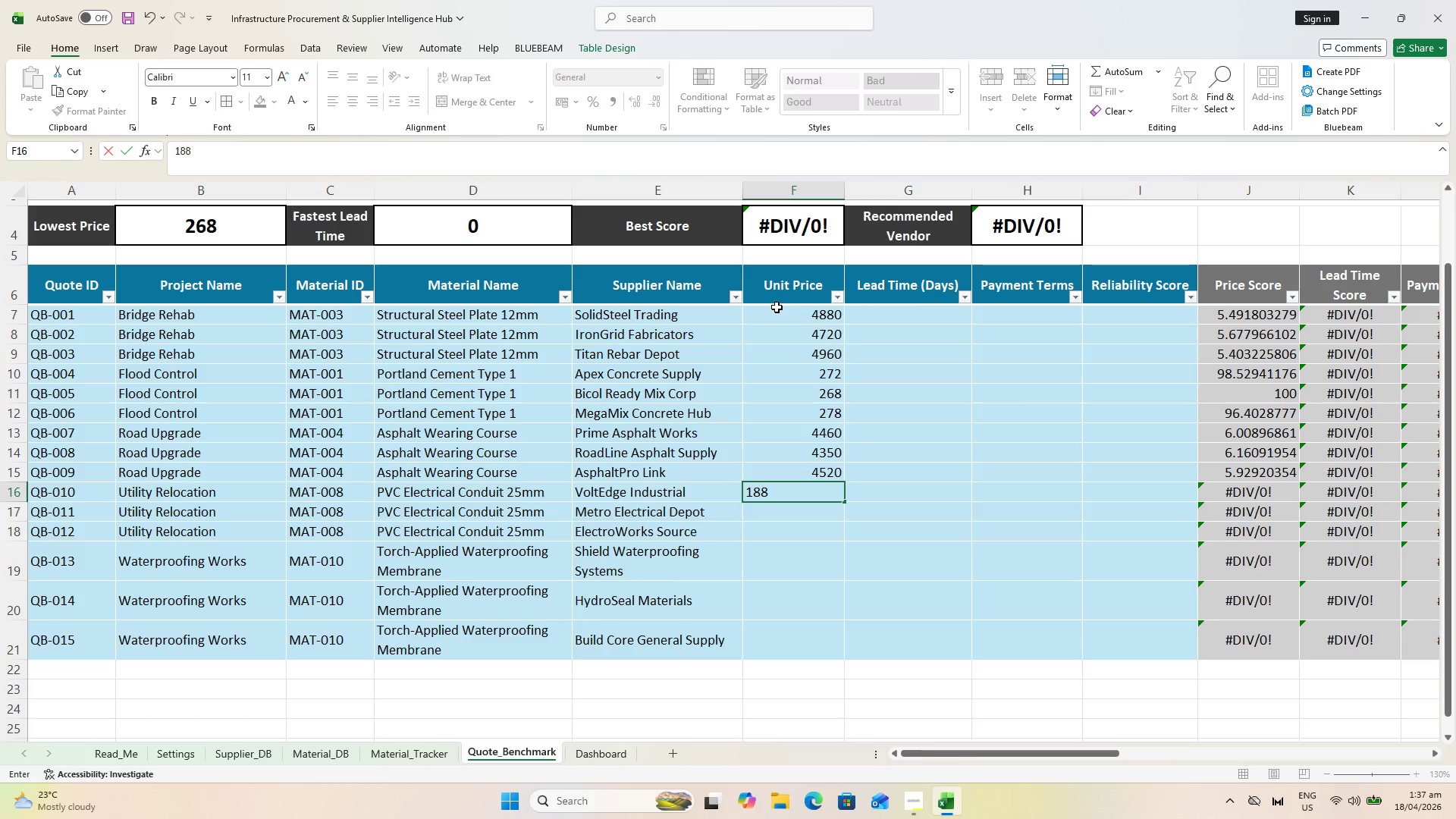 
key(Enter)
 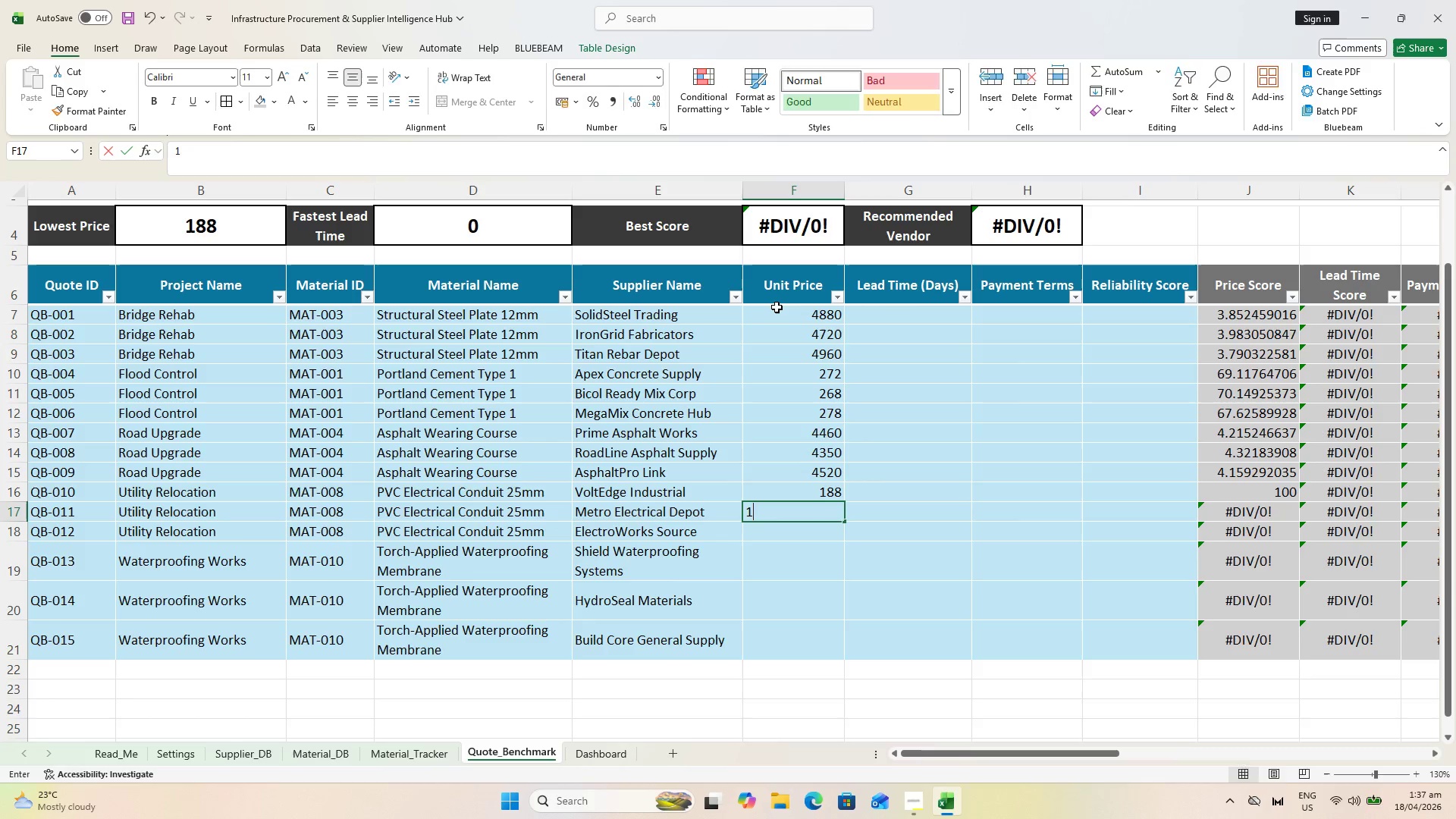 
type(192)
 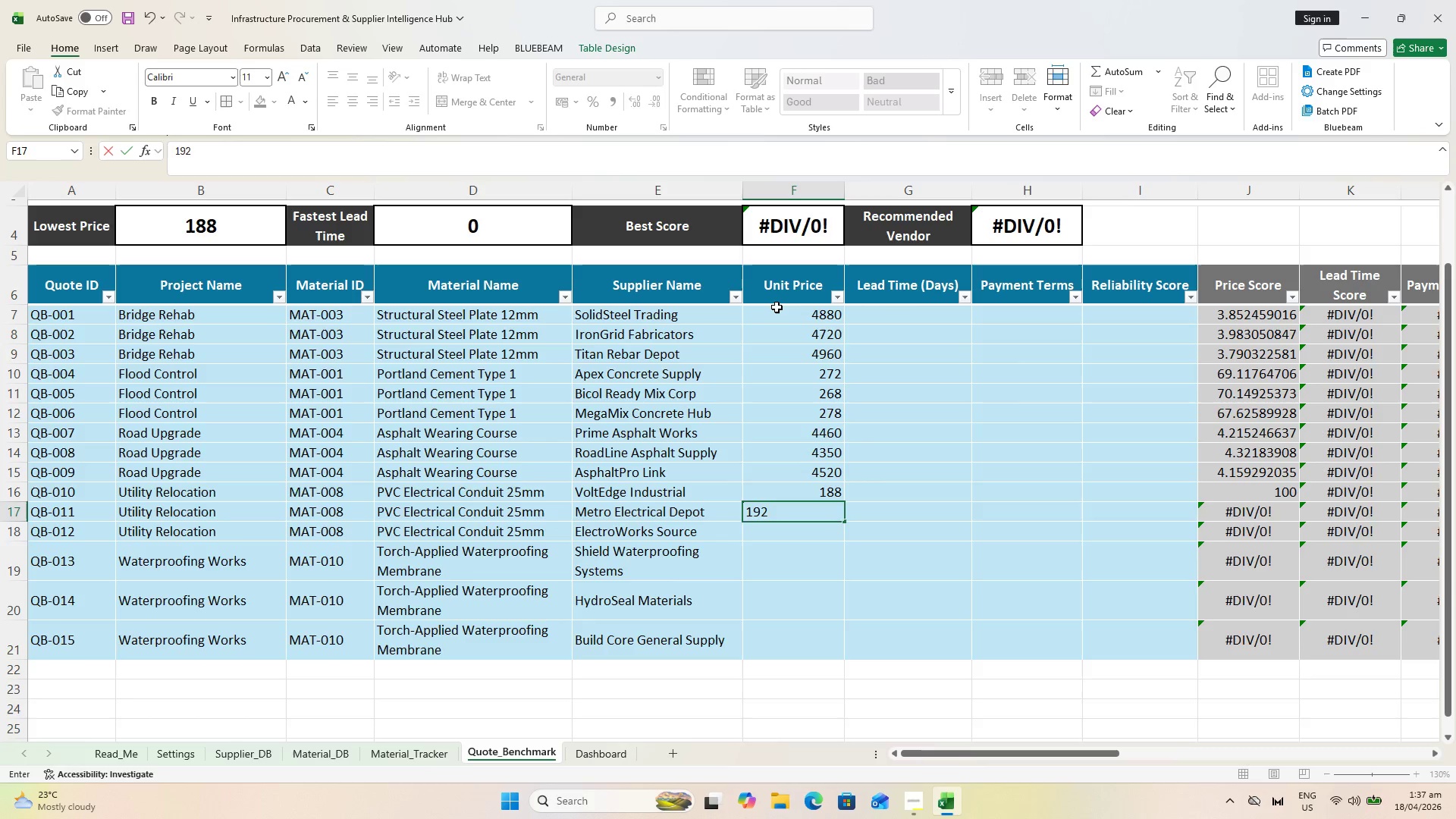 
key(Enter)
 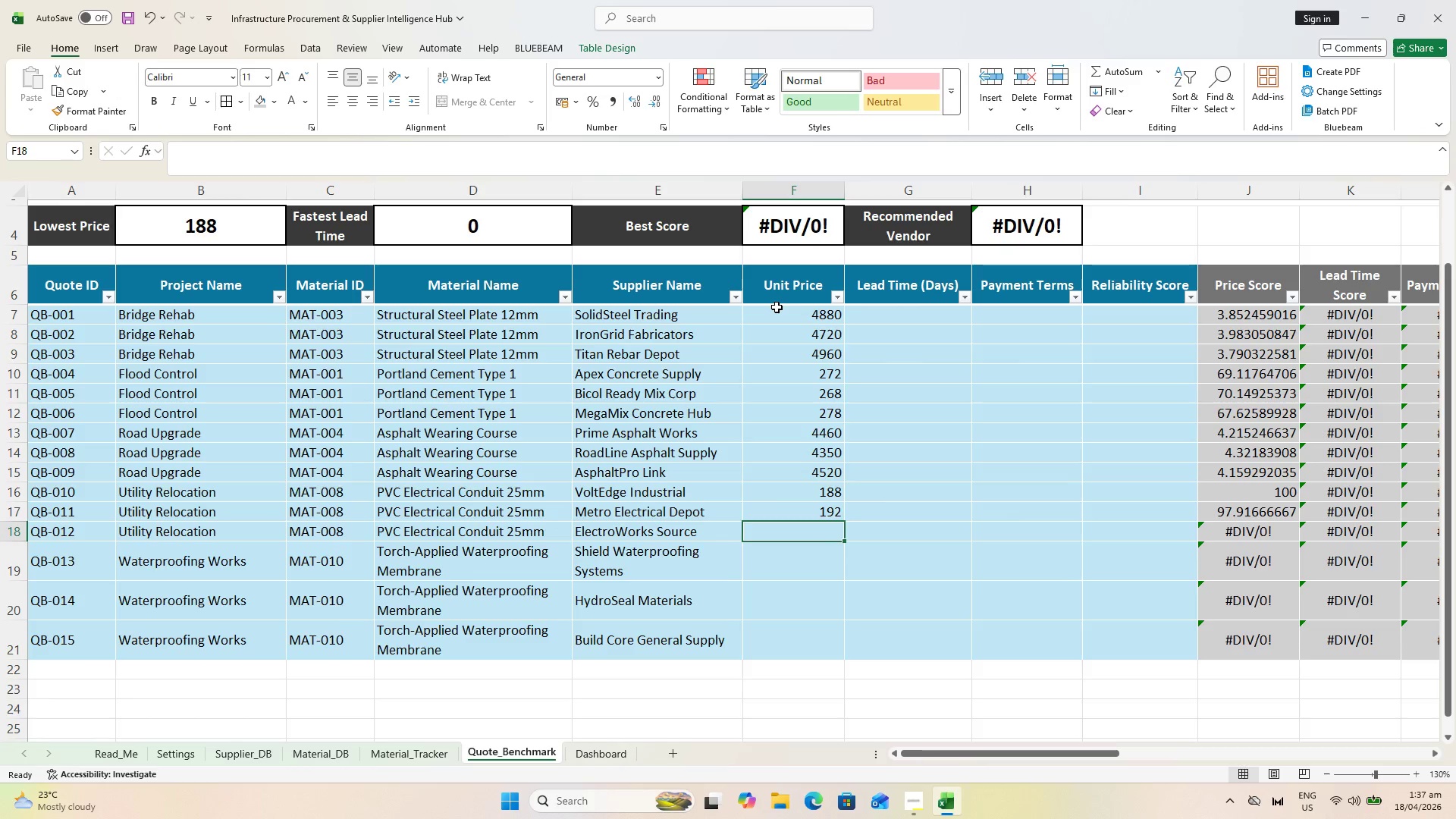 
type(198)
 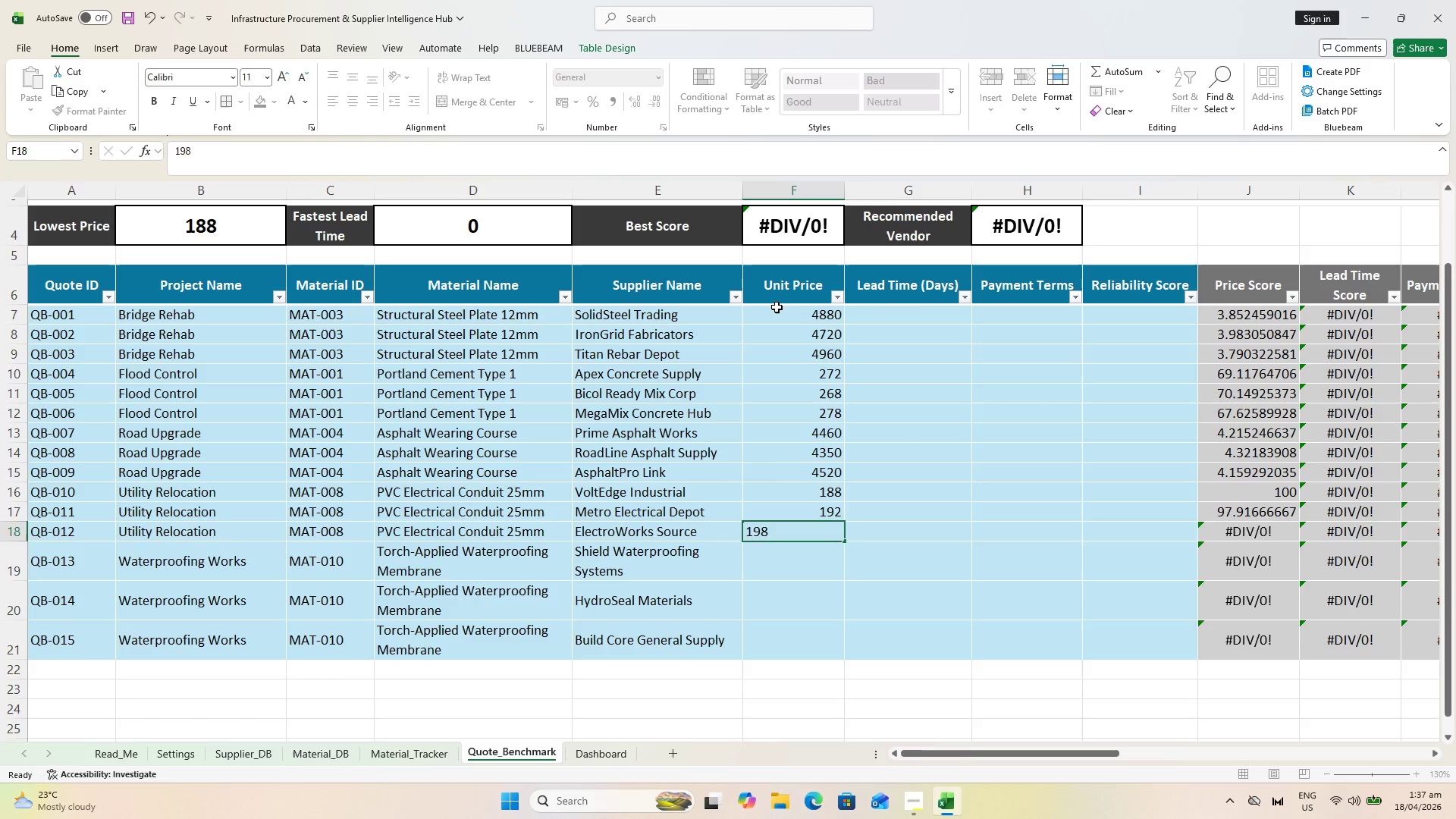 
key(Enter)
 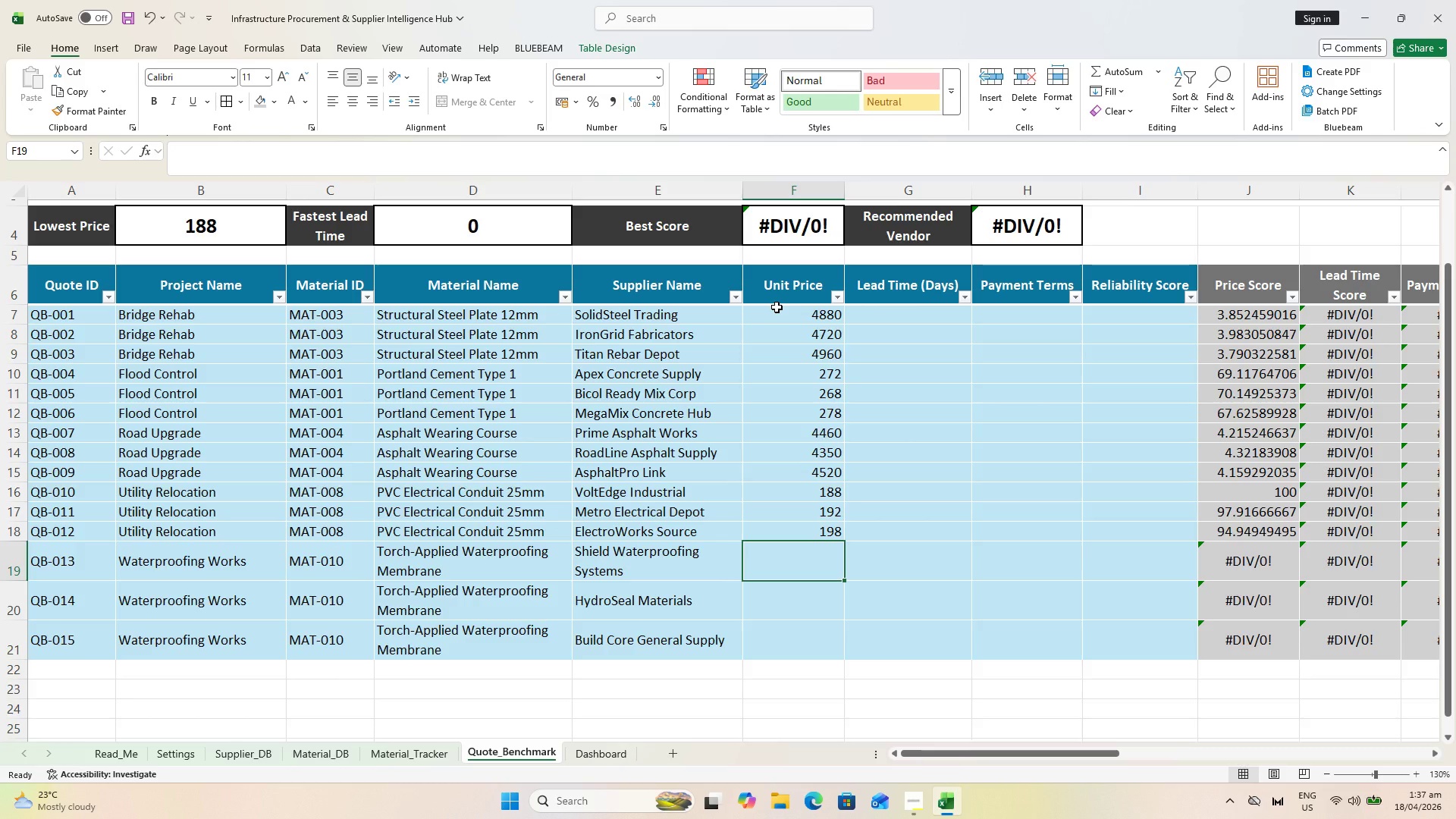 
type(4180)
 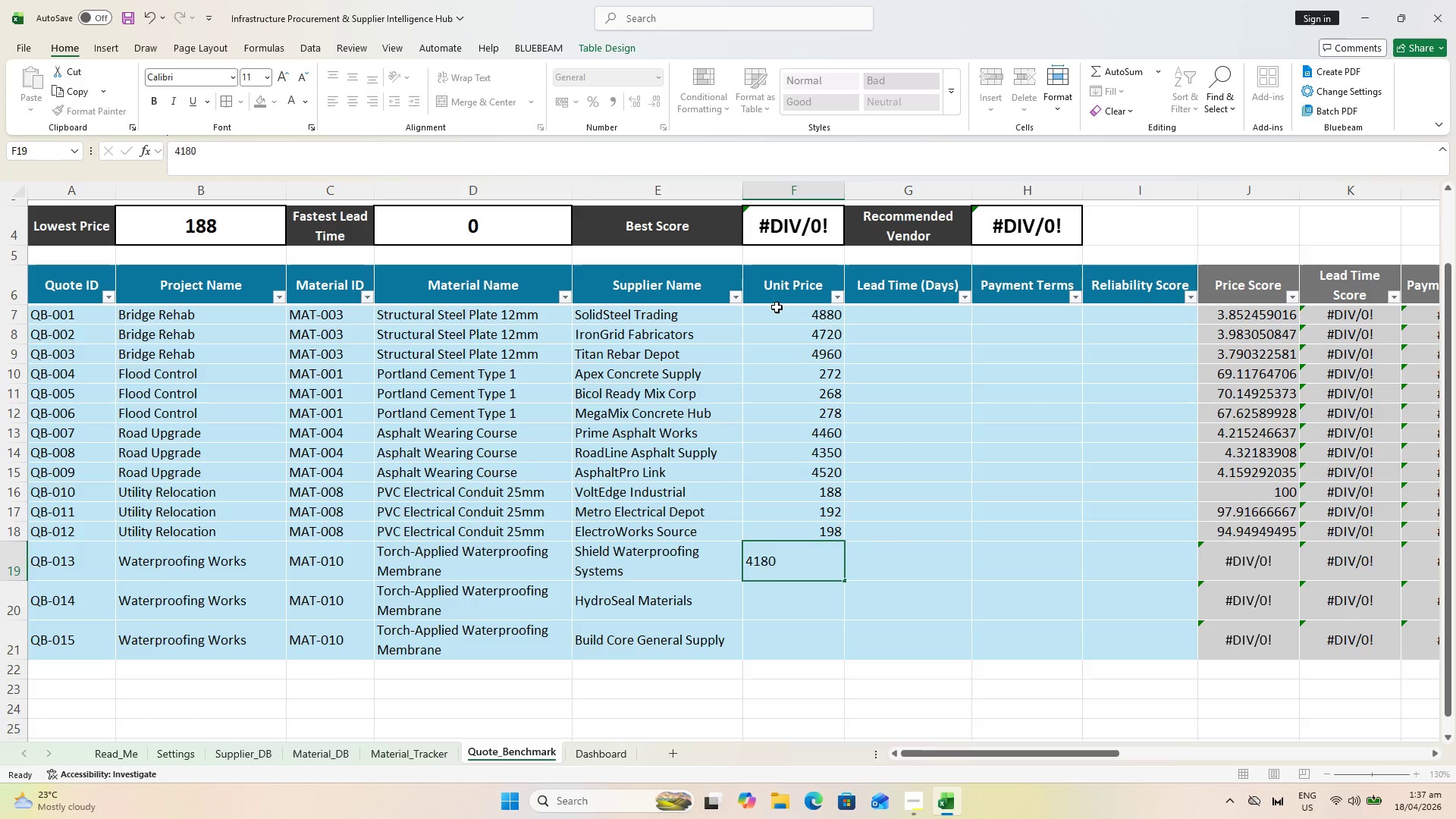 
key(Enter)
 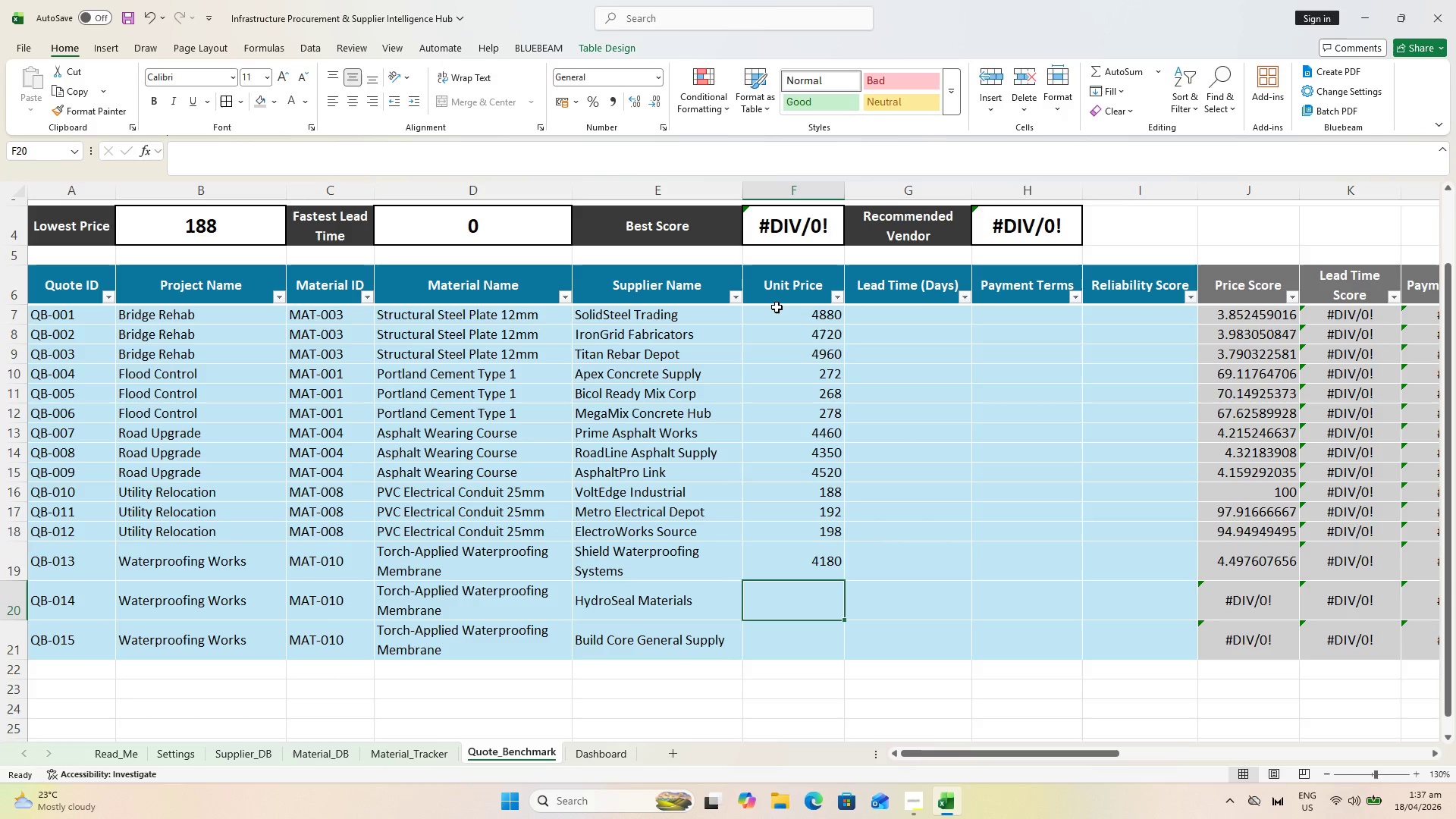 
type(4050)
 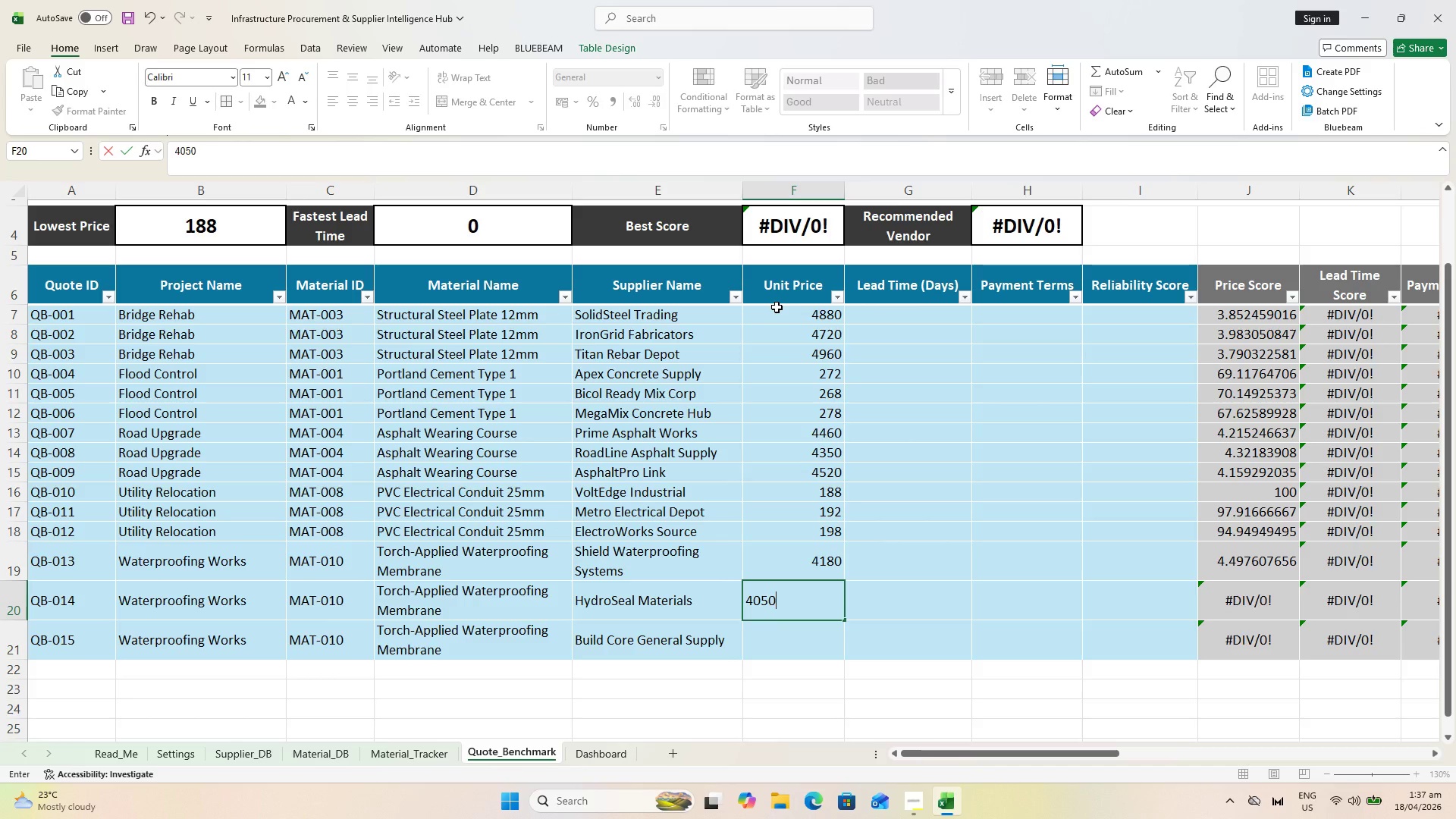 
key(Enter)
 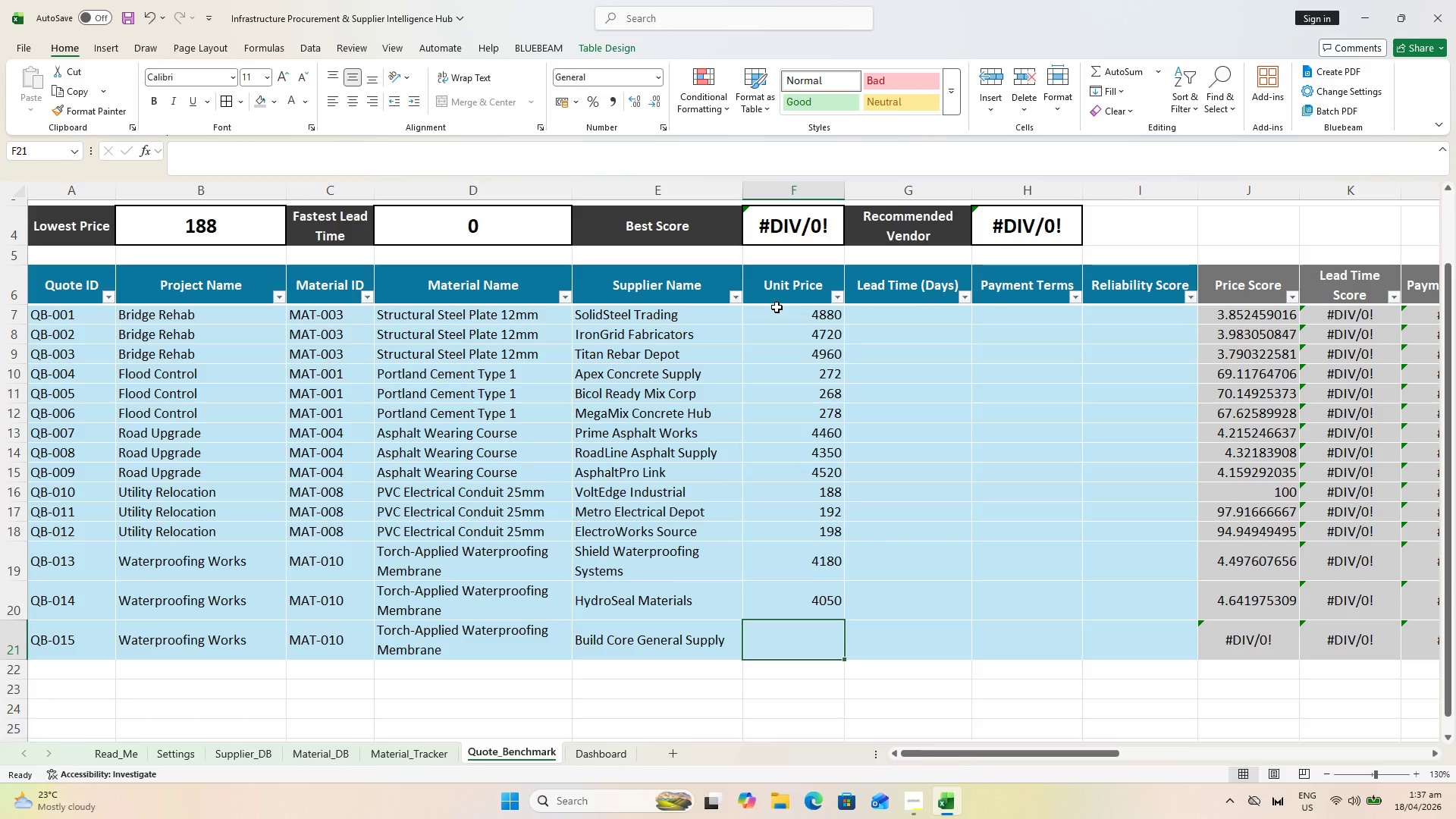 
type(4260)
 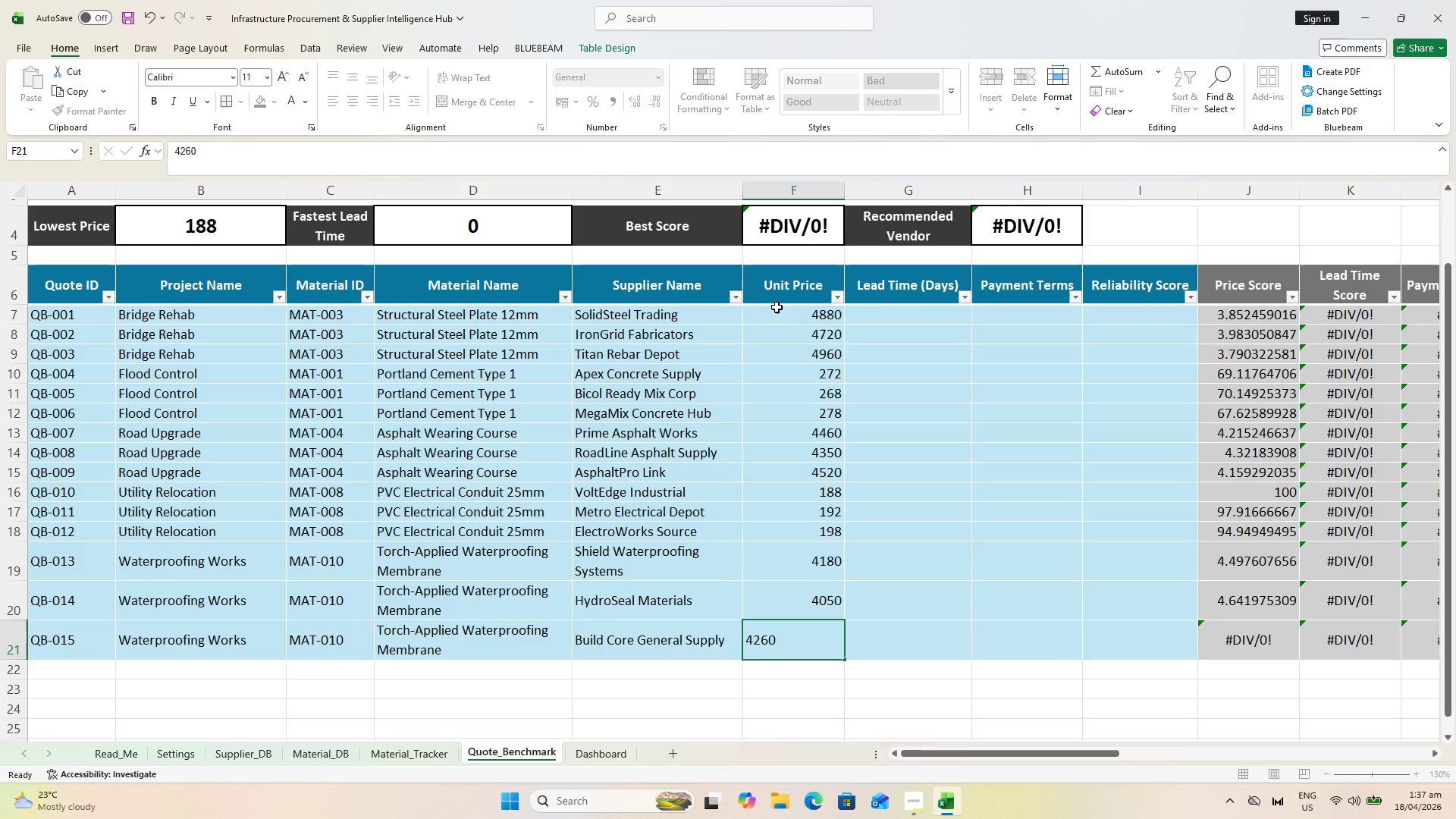 
key(Enter)
 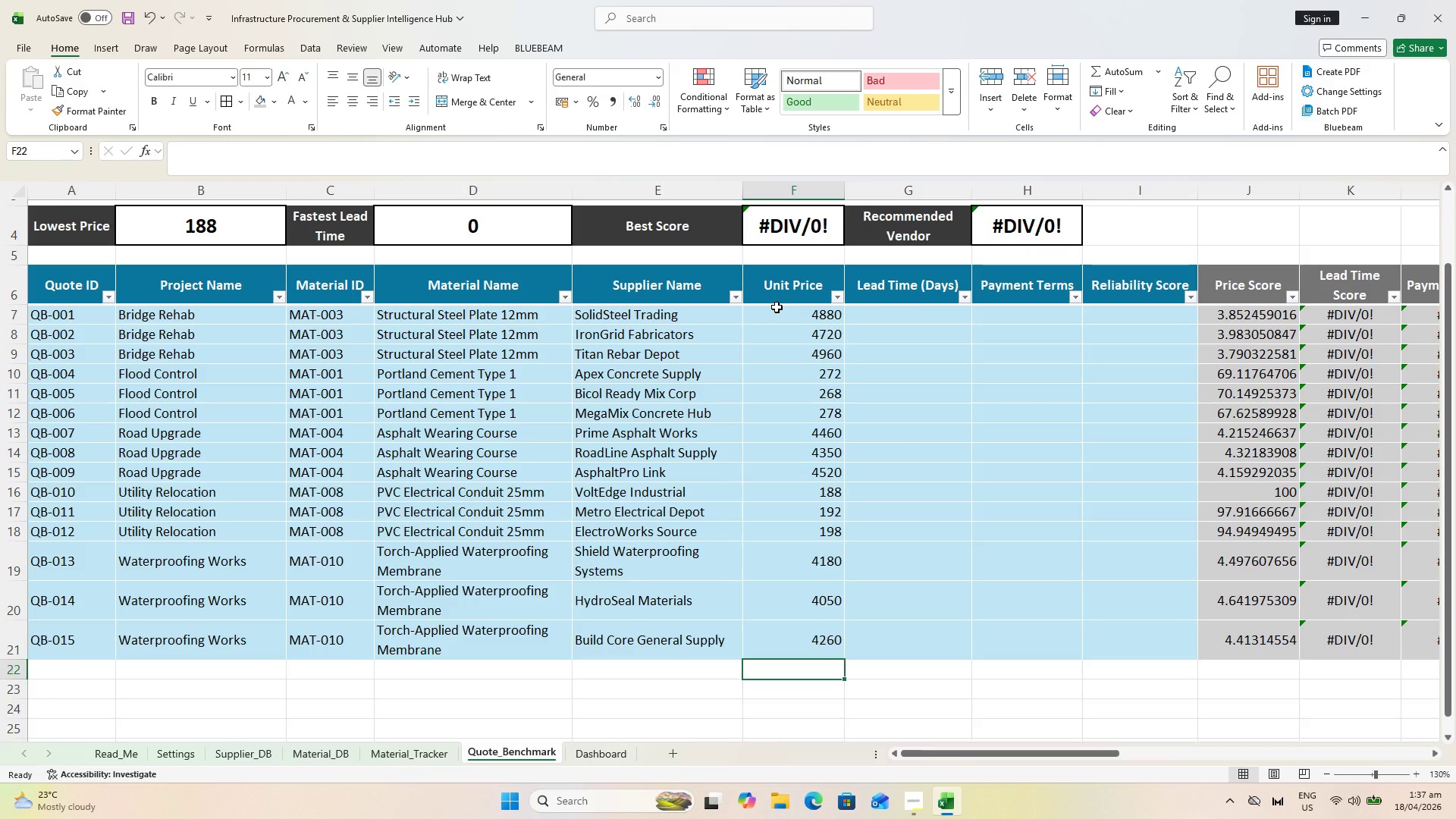 
wait(7.05)
 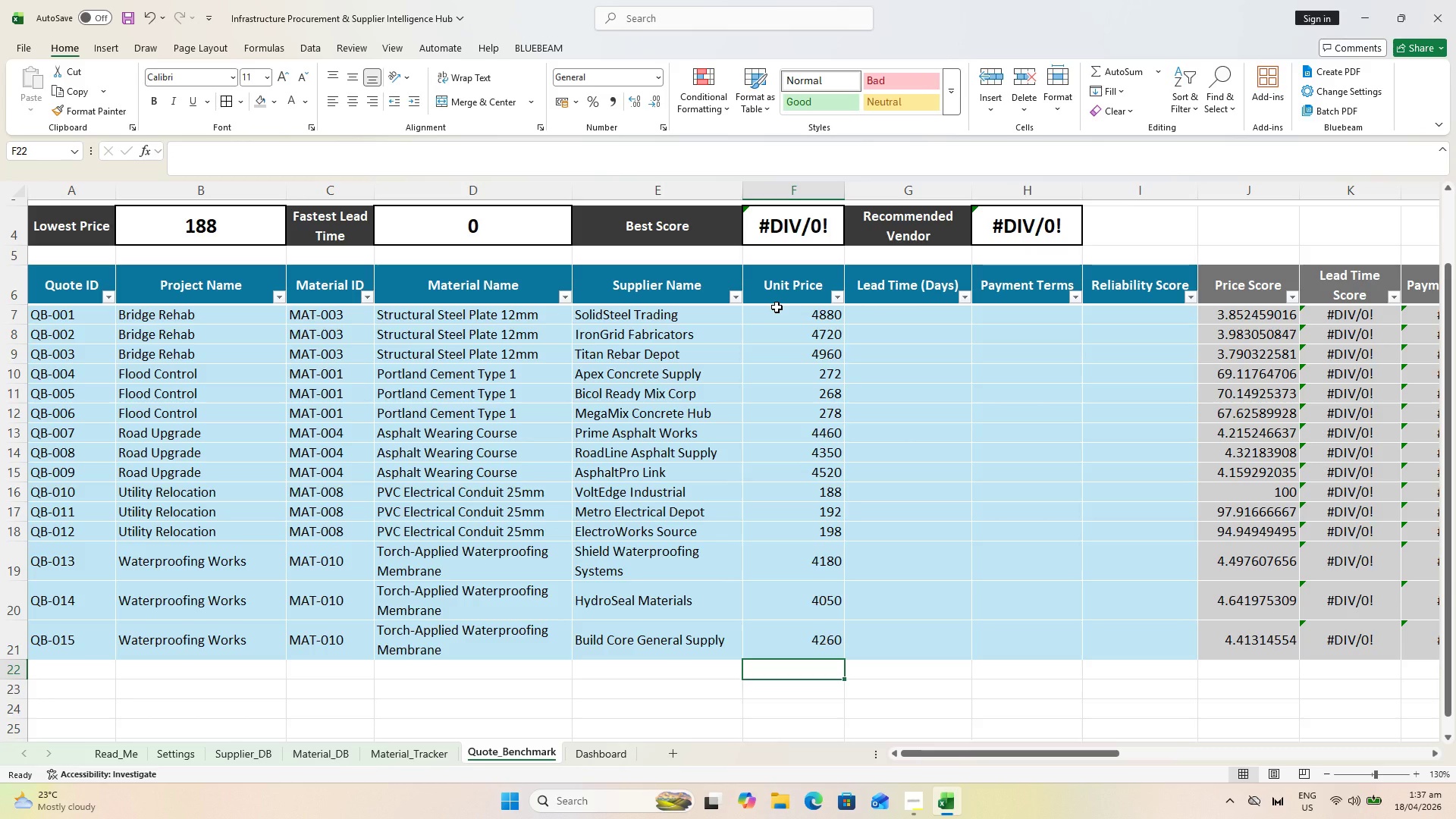 
left_click([910, 315])
 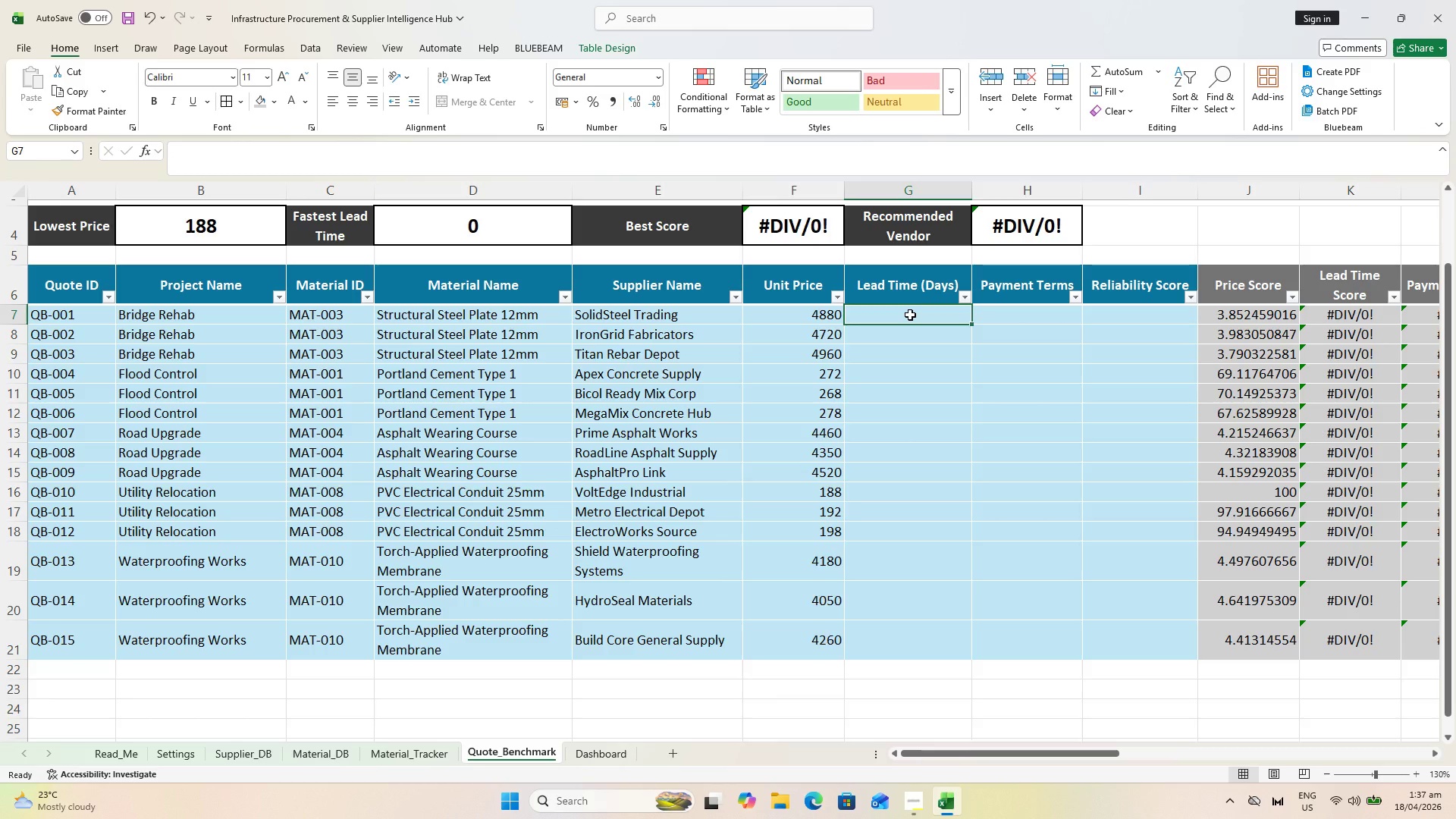 
type(12)
 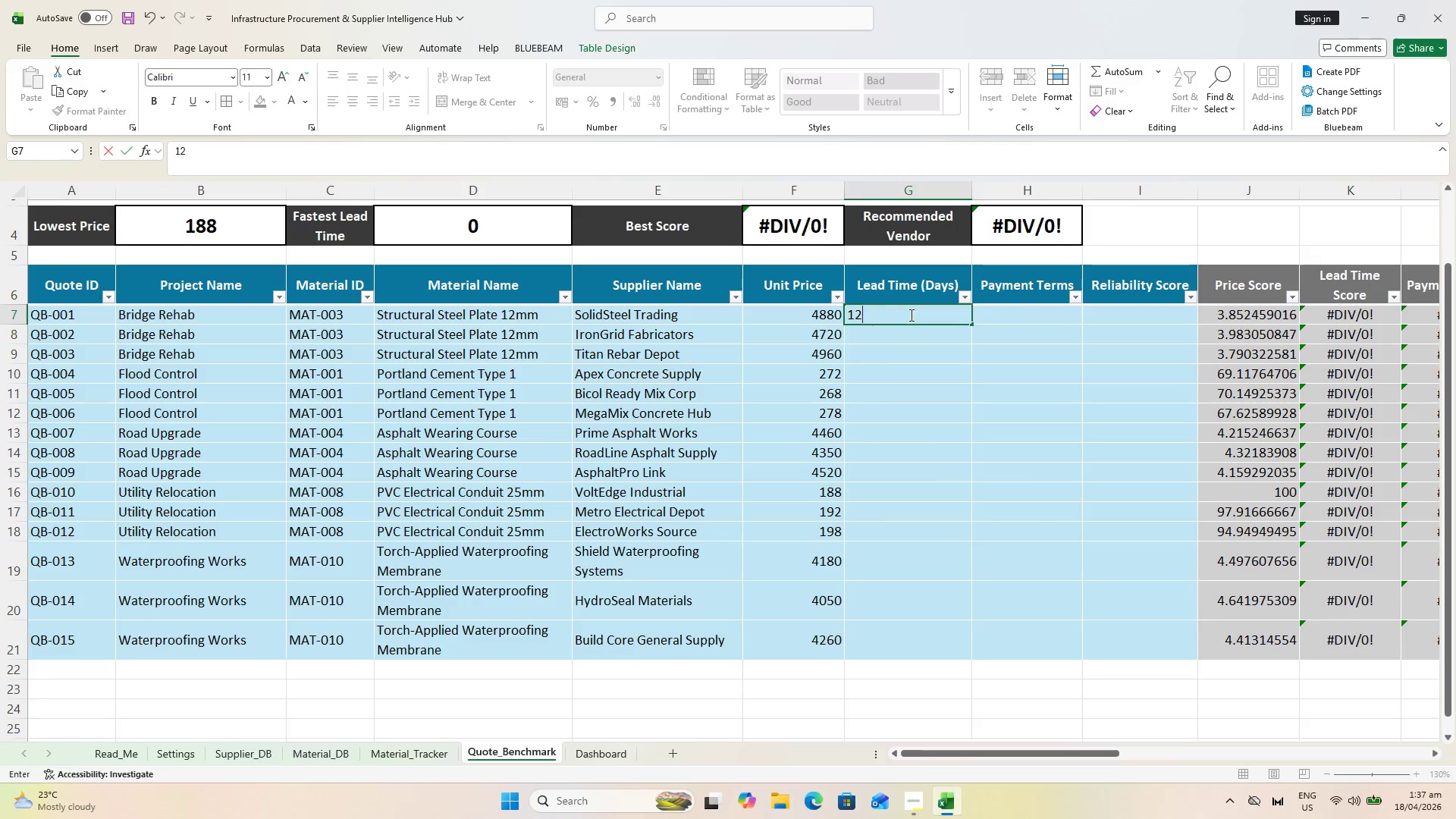 
key(Enter)
 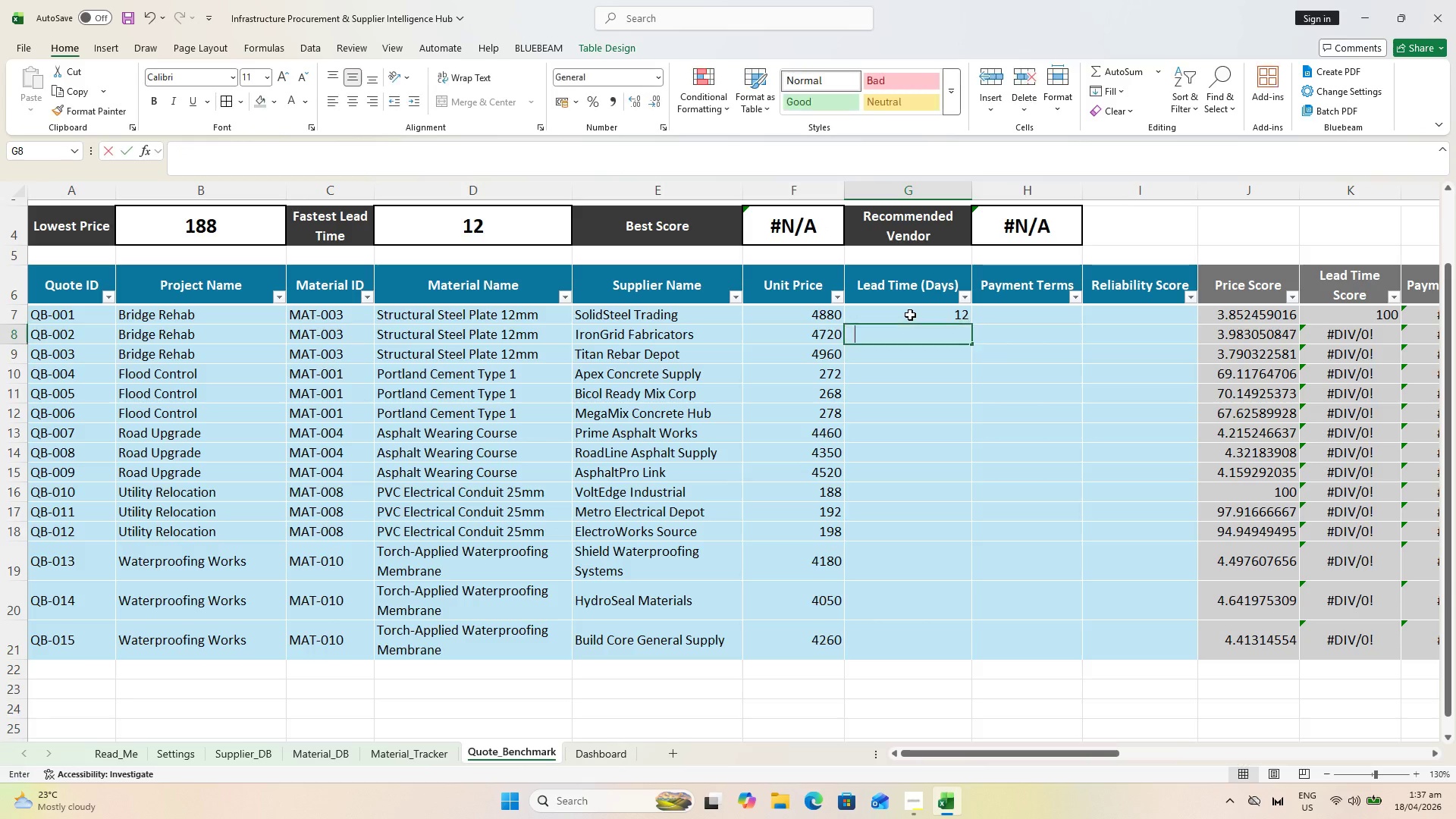 
type(15)
 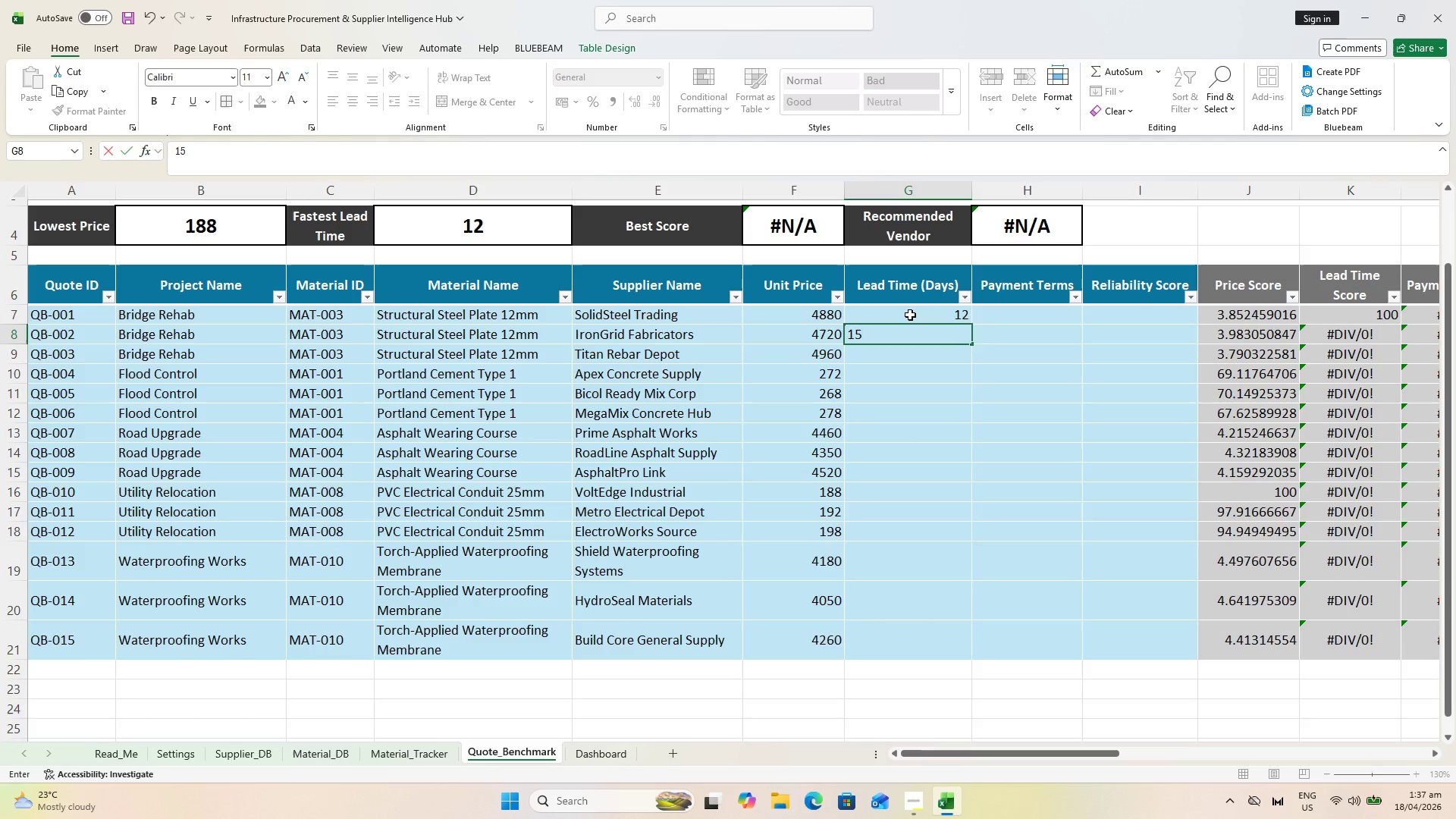 
key(Enter)
 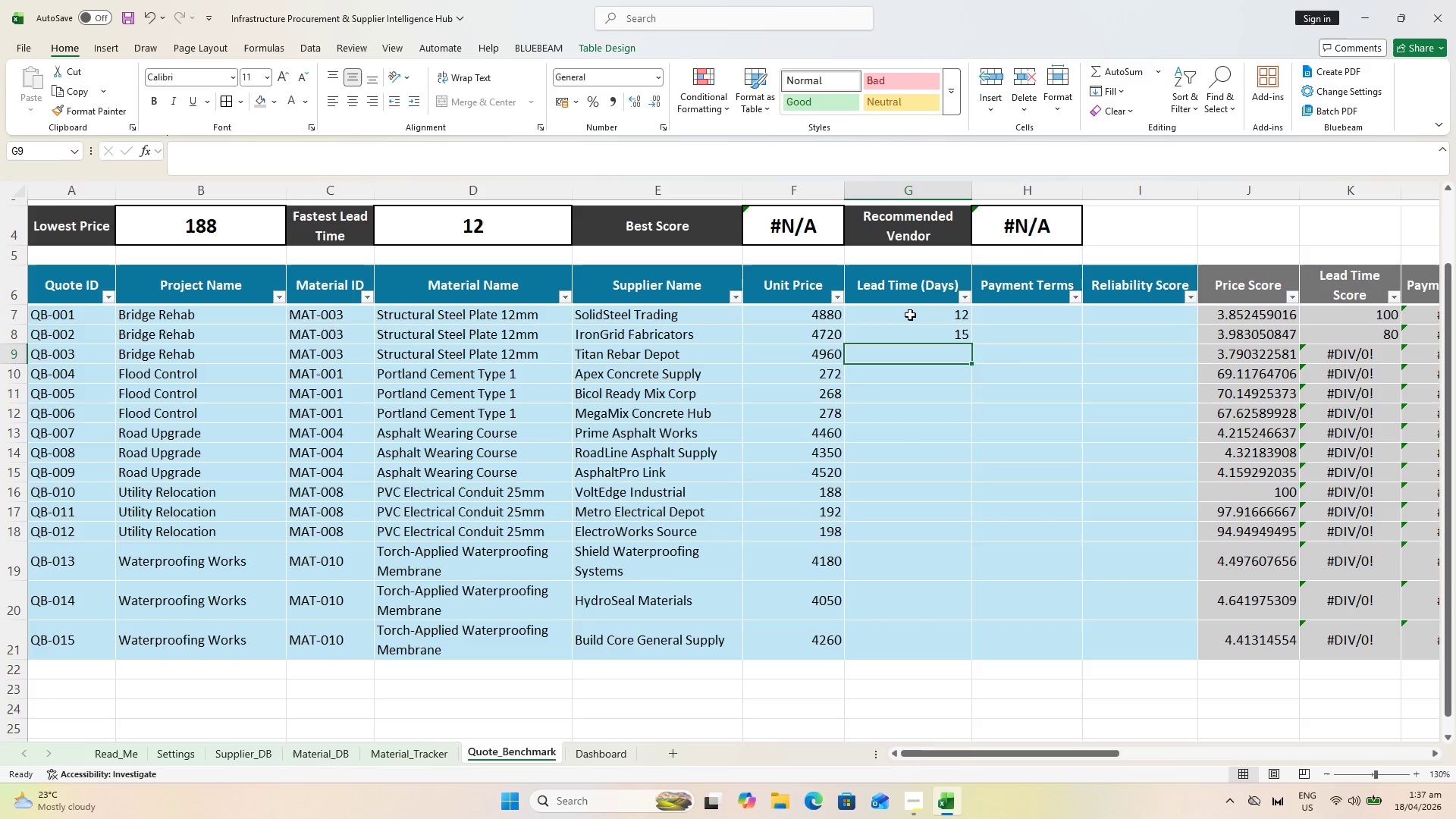 
key(9)
 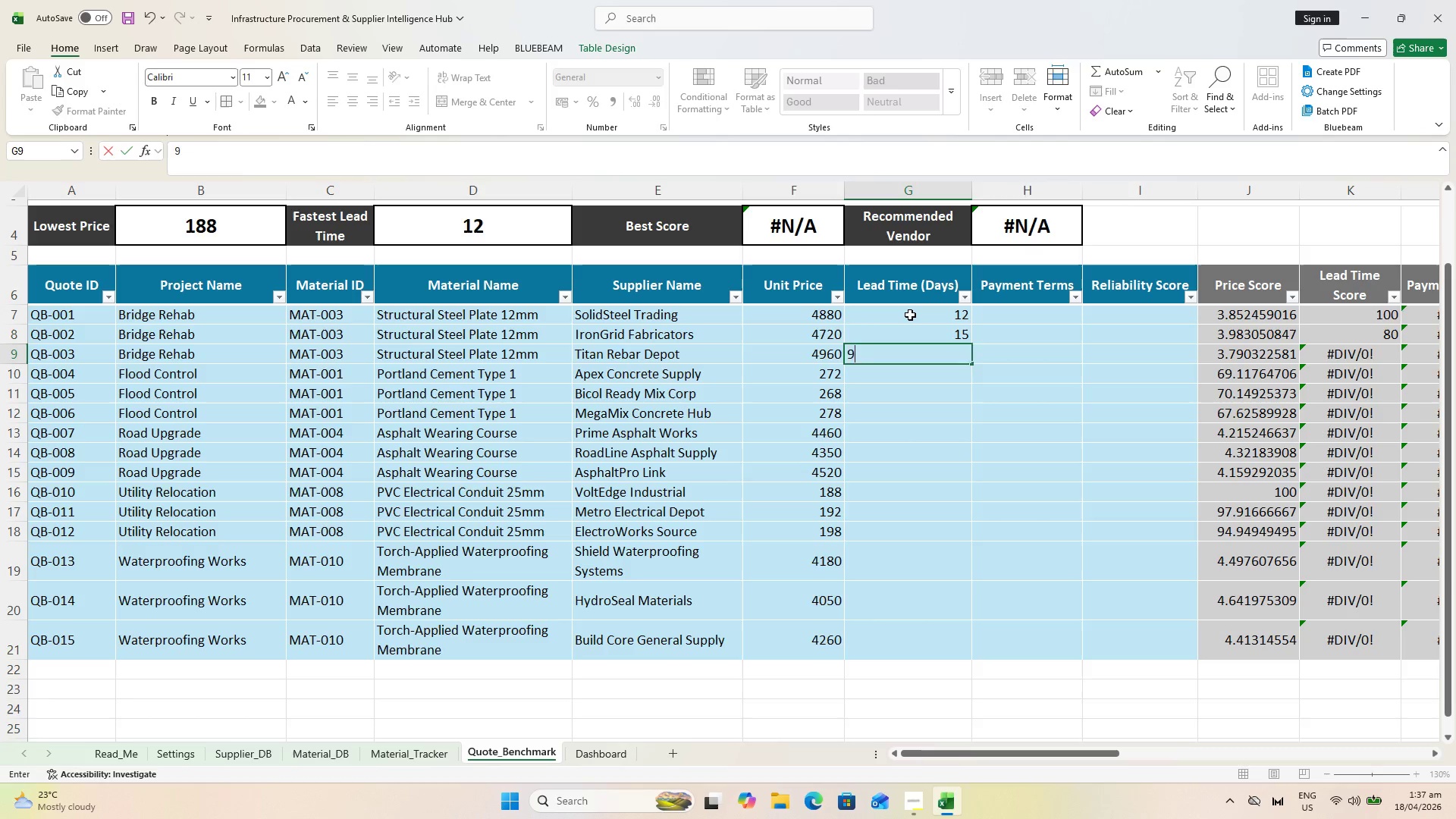 
key(Enter)
 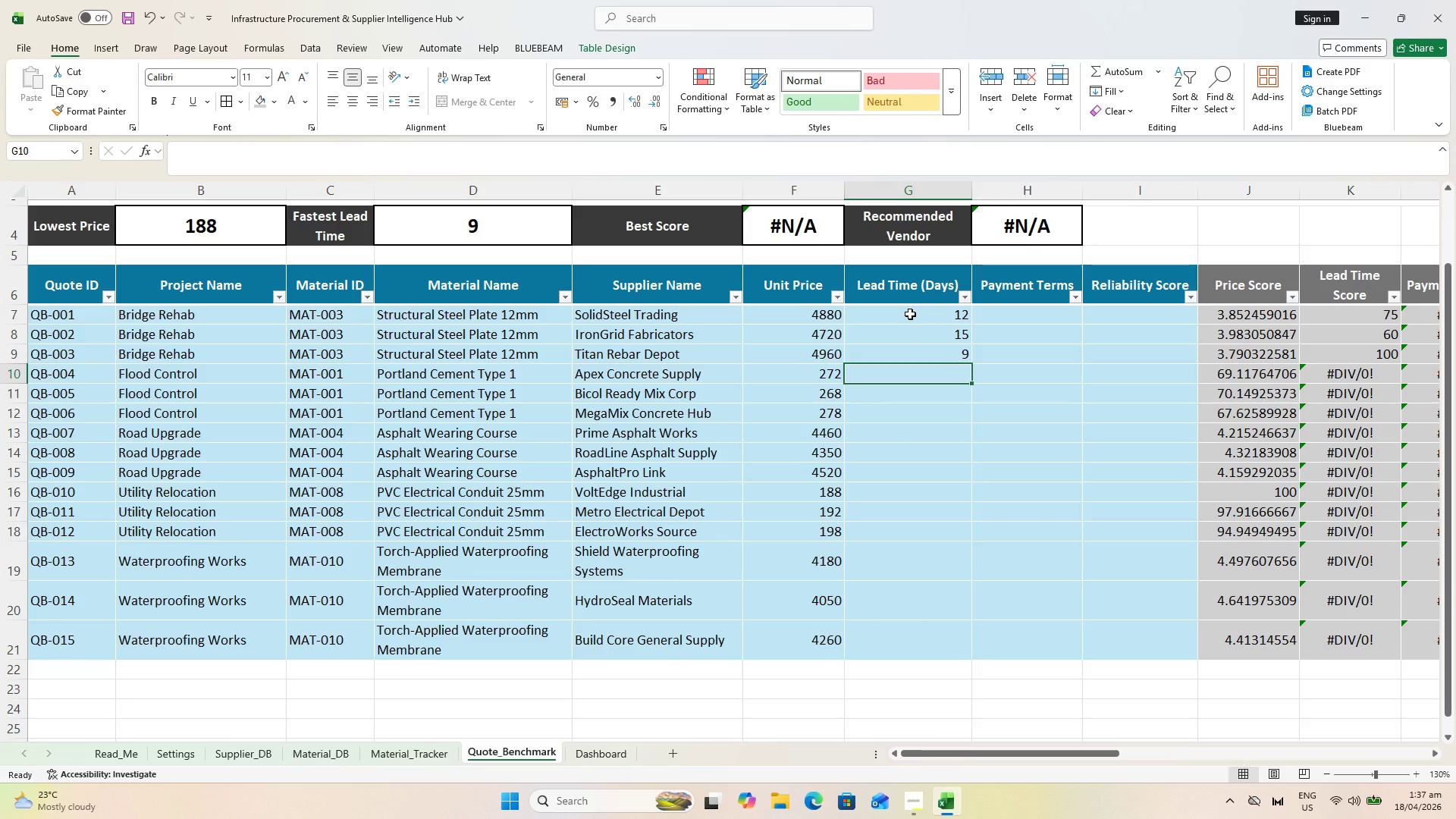 
key(4)
 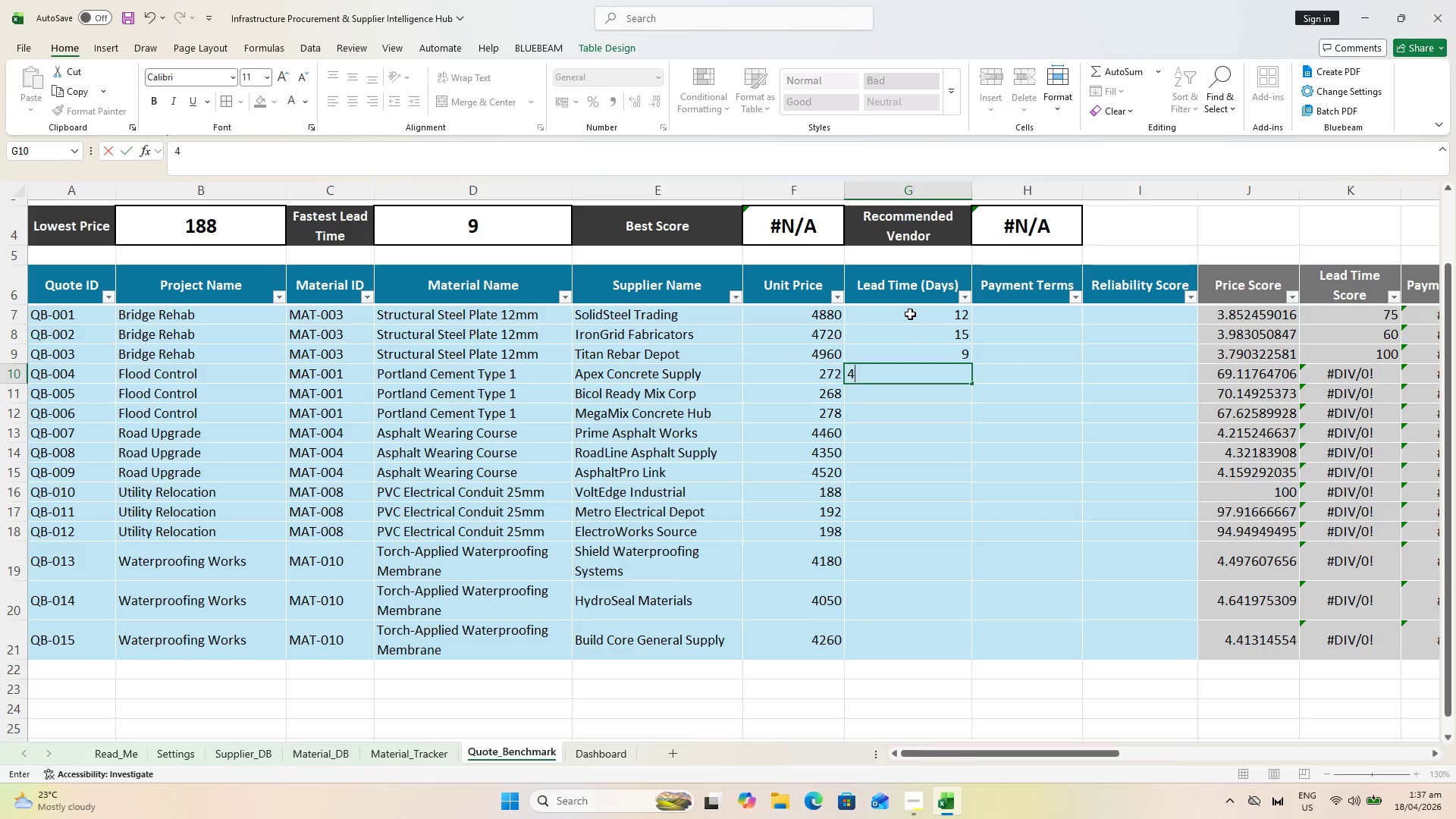 
key(Enter)
 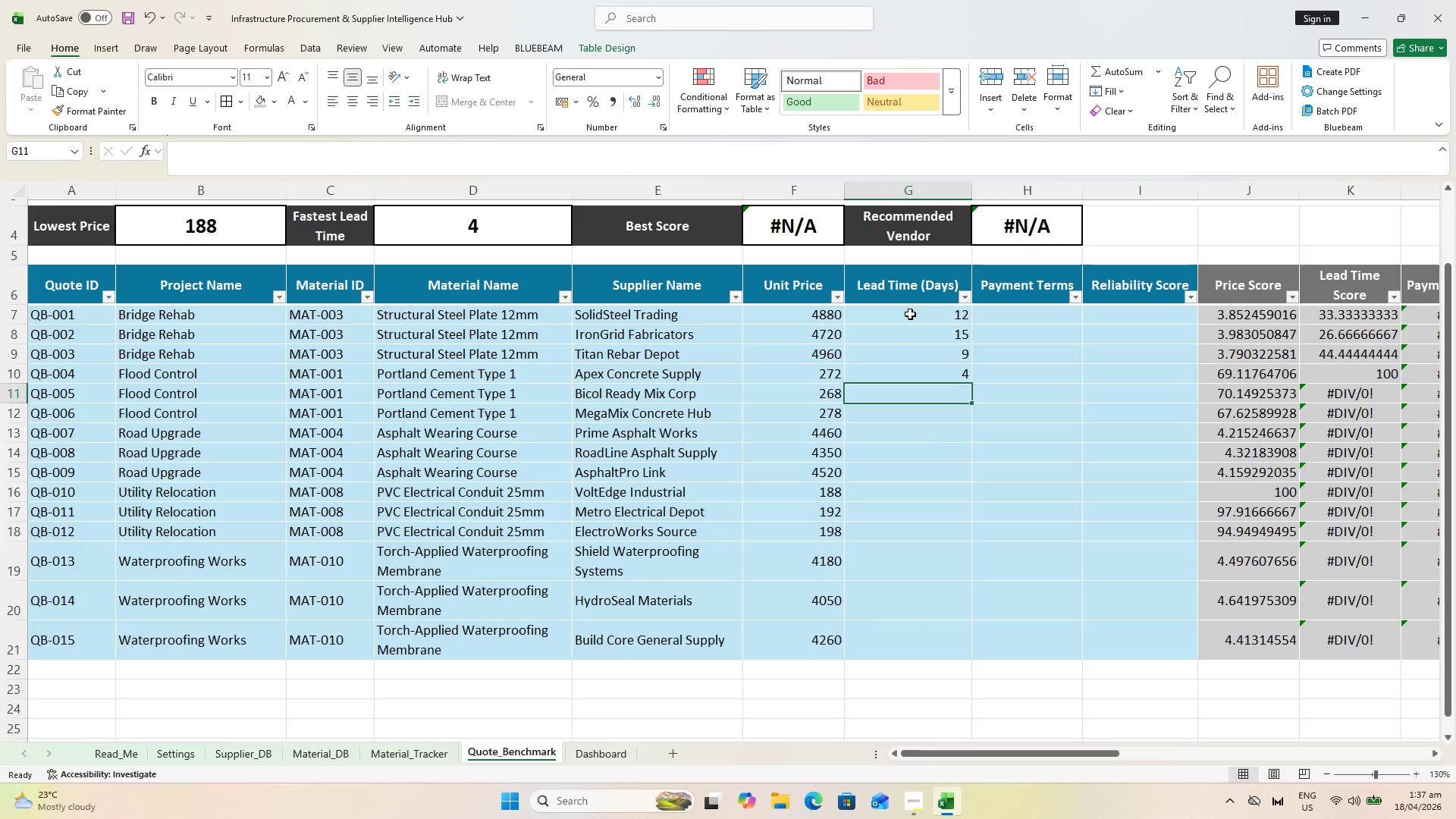 
key(6)
 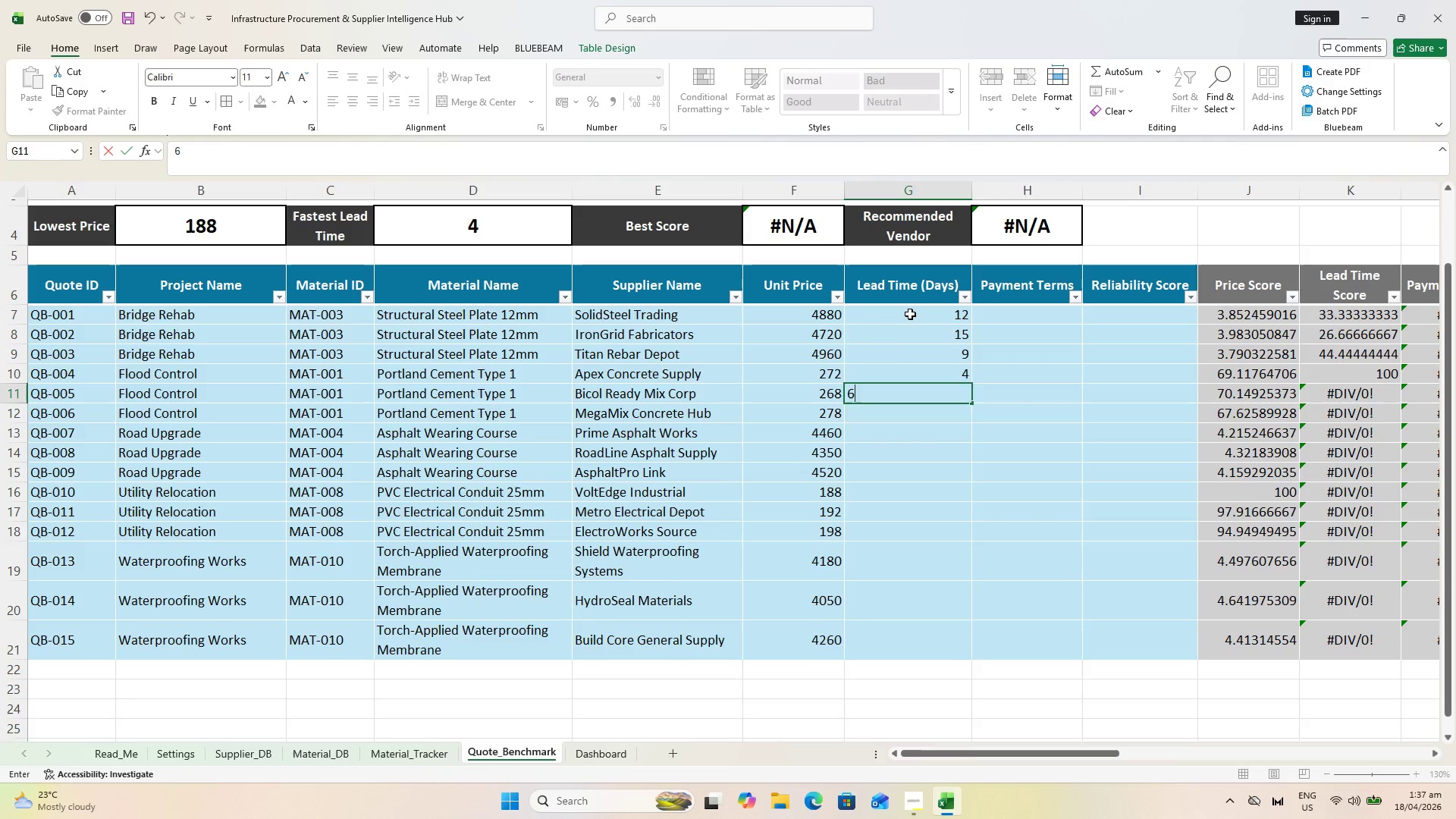 
key(Enter)
 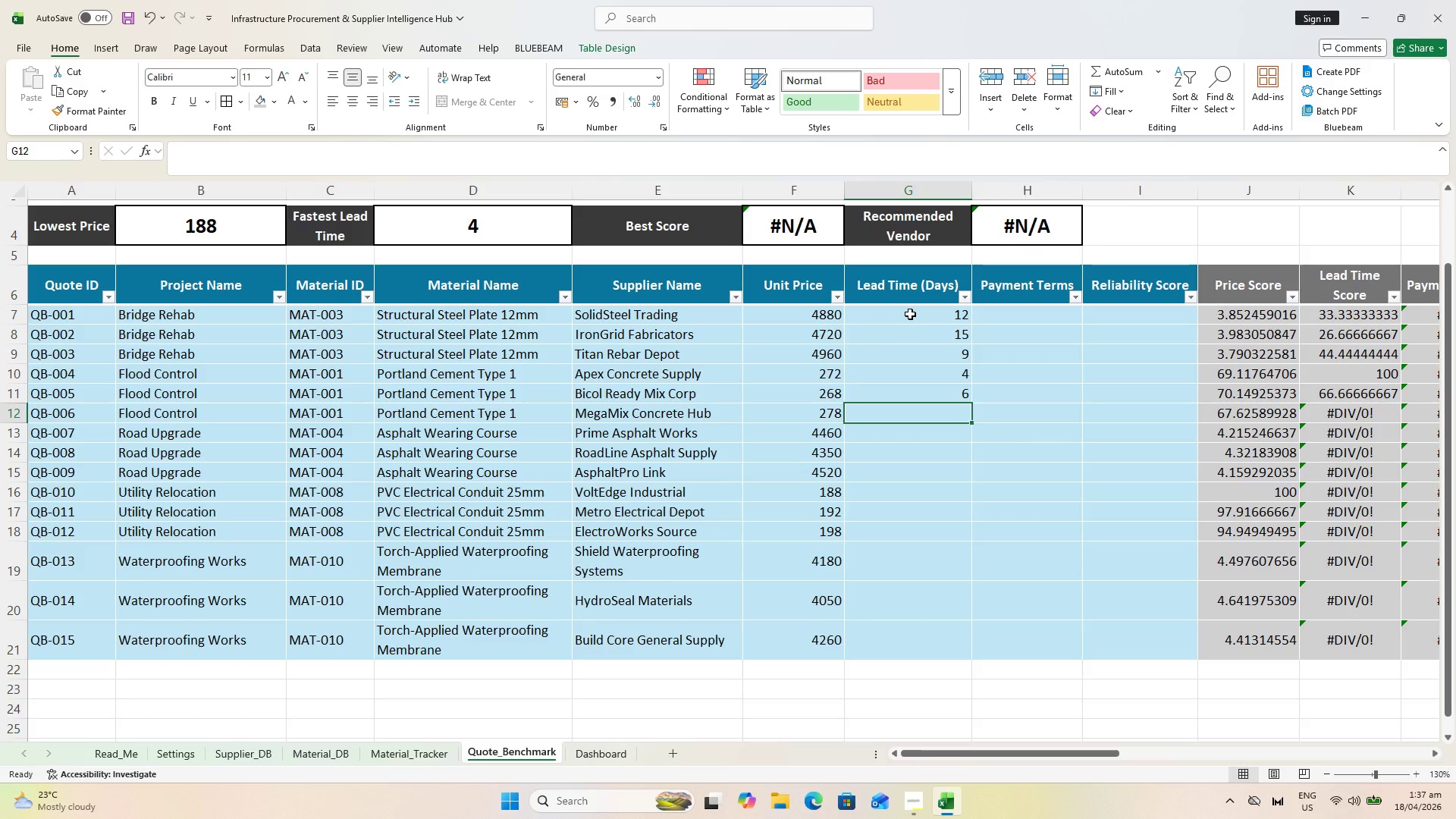 
key(3)
 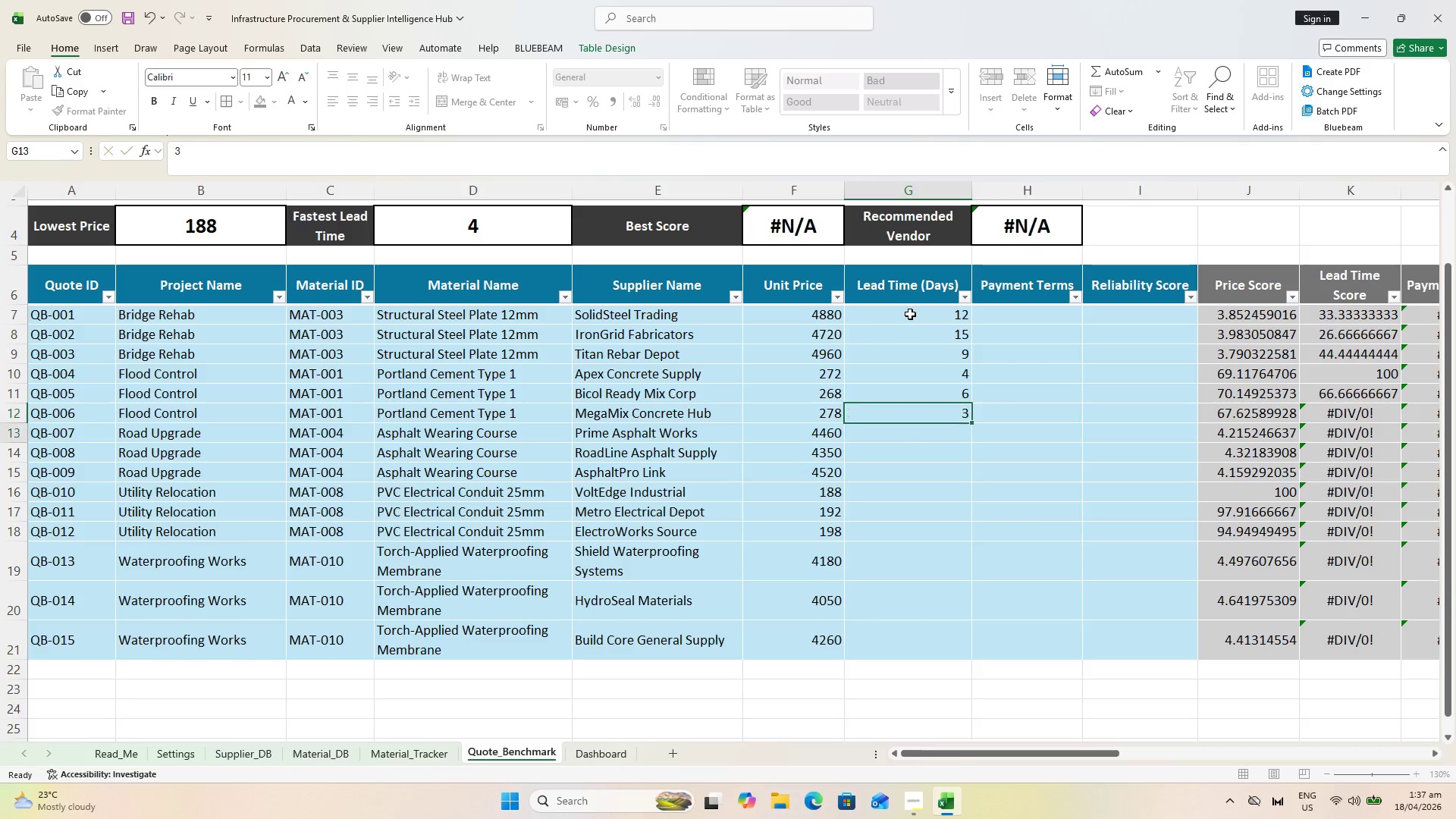 
key(Enter)
 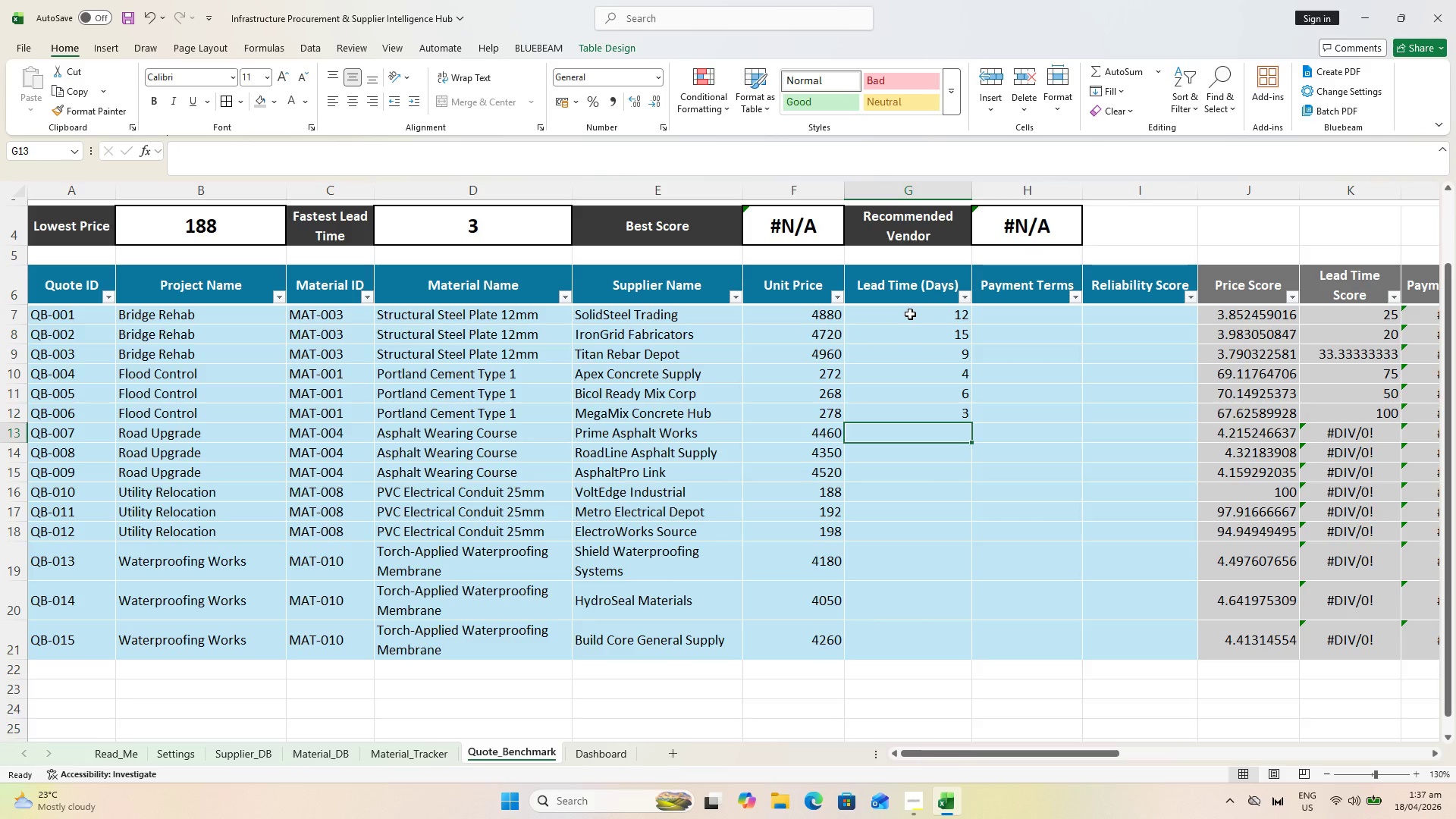 
key(7)
 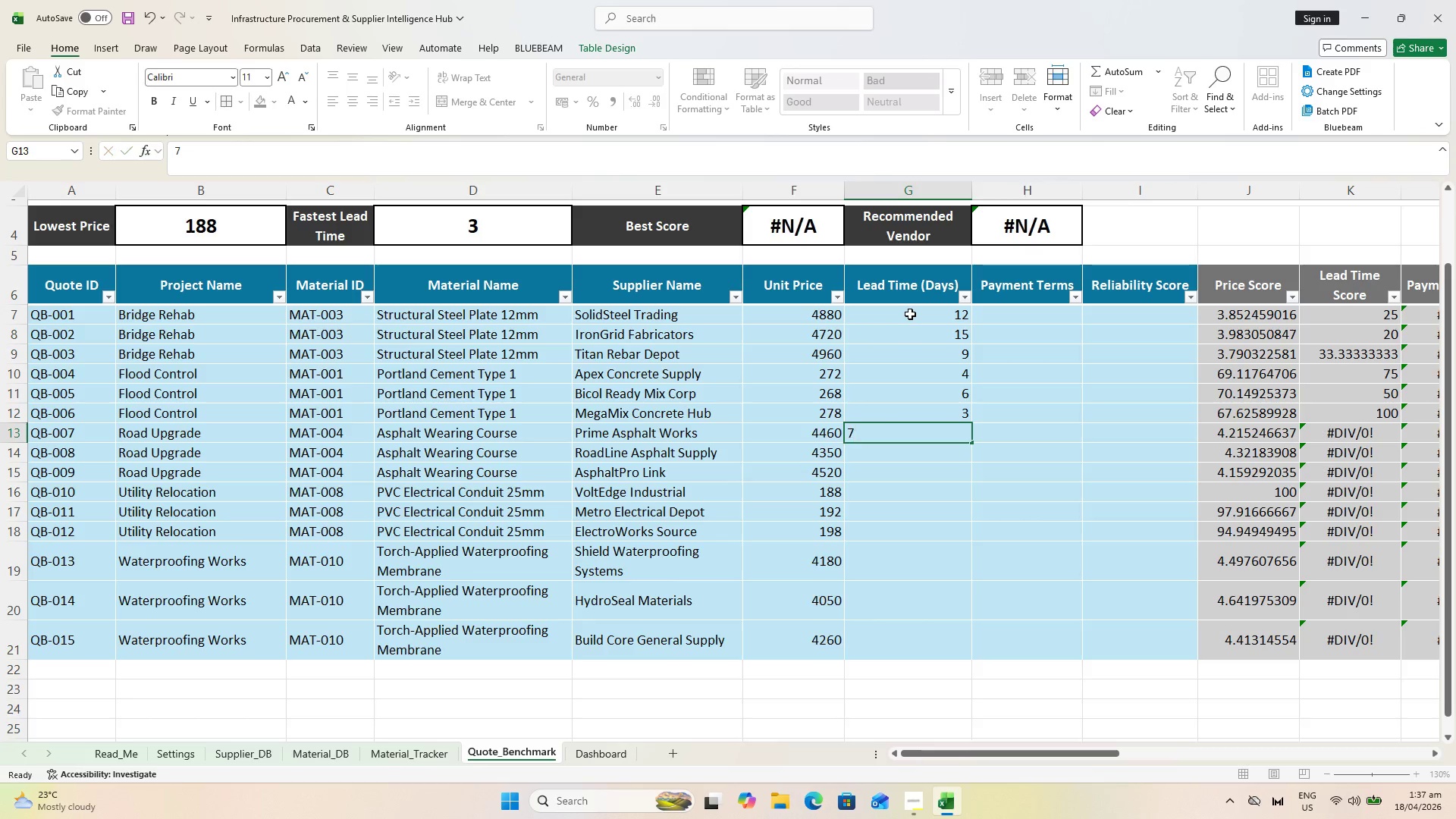 
key(Enter)
 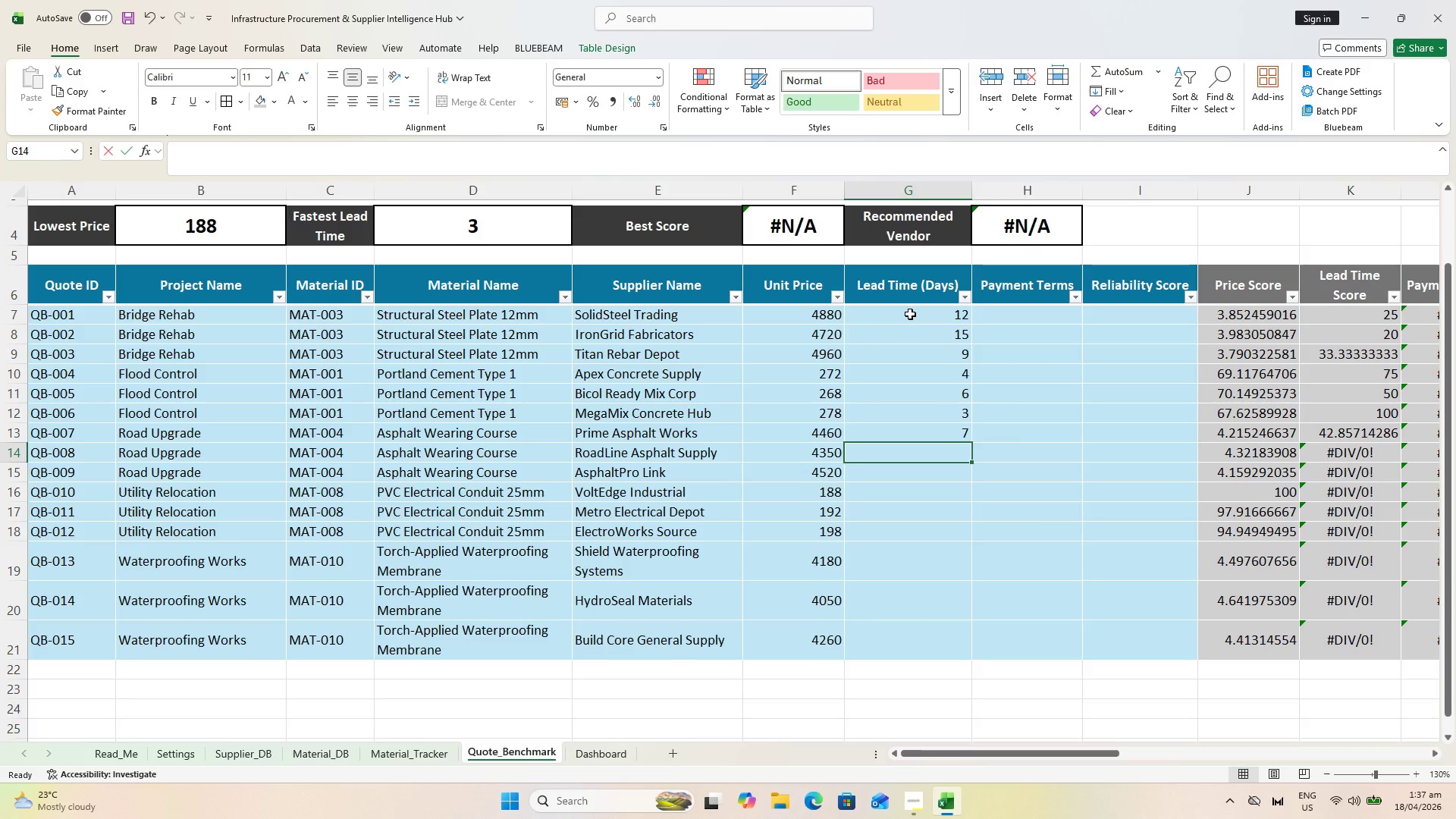 
type(10)
 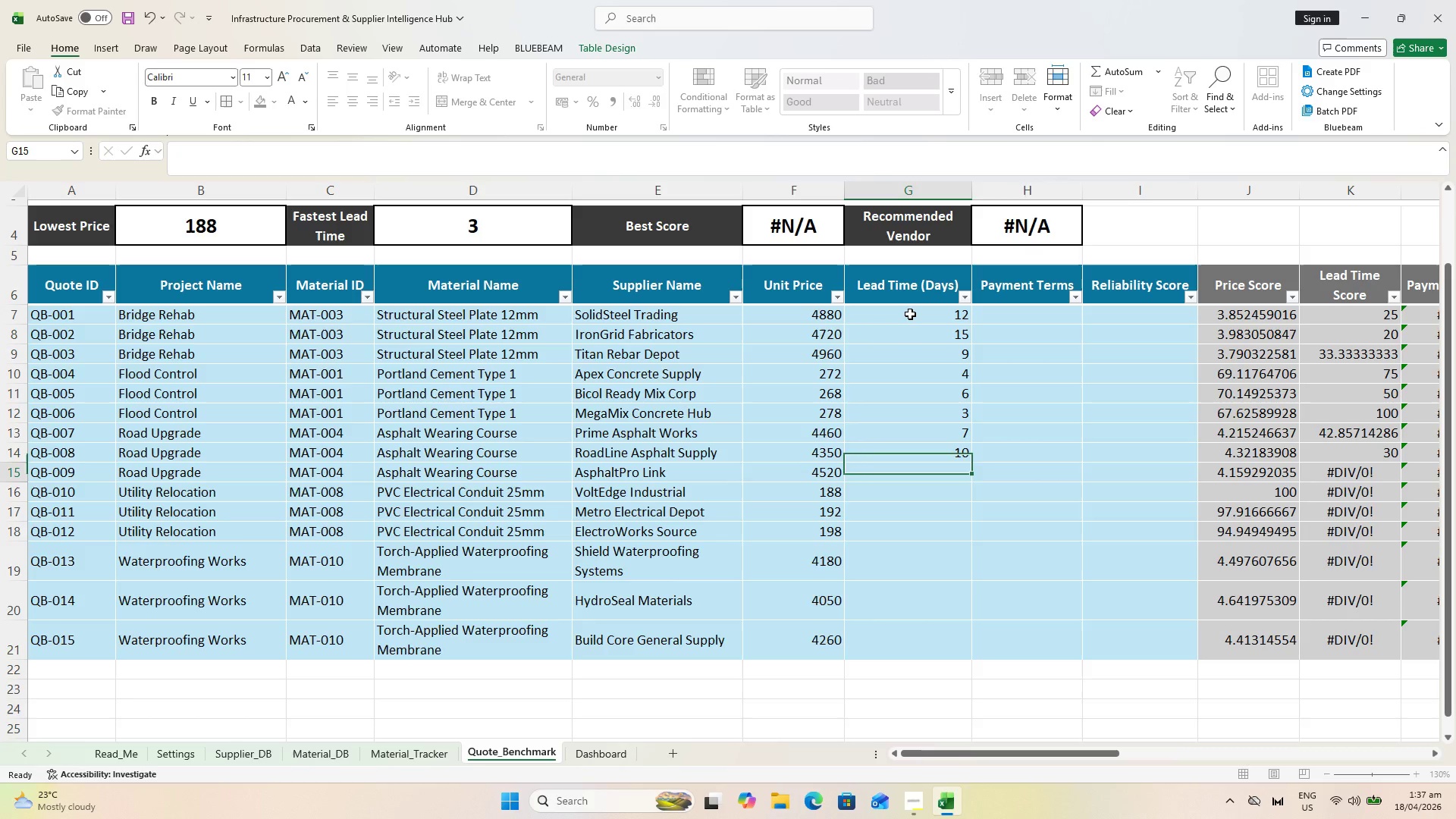 
key(Enter)
 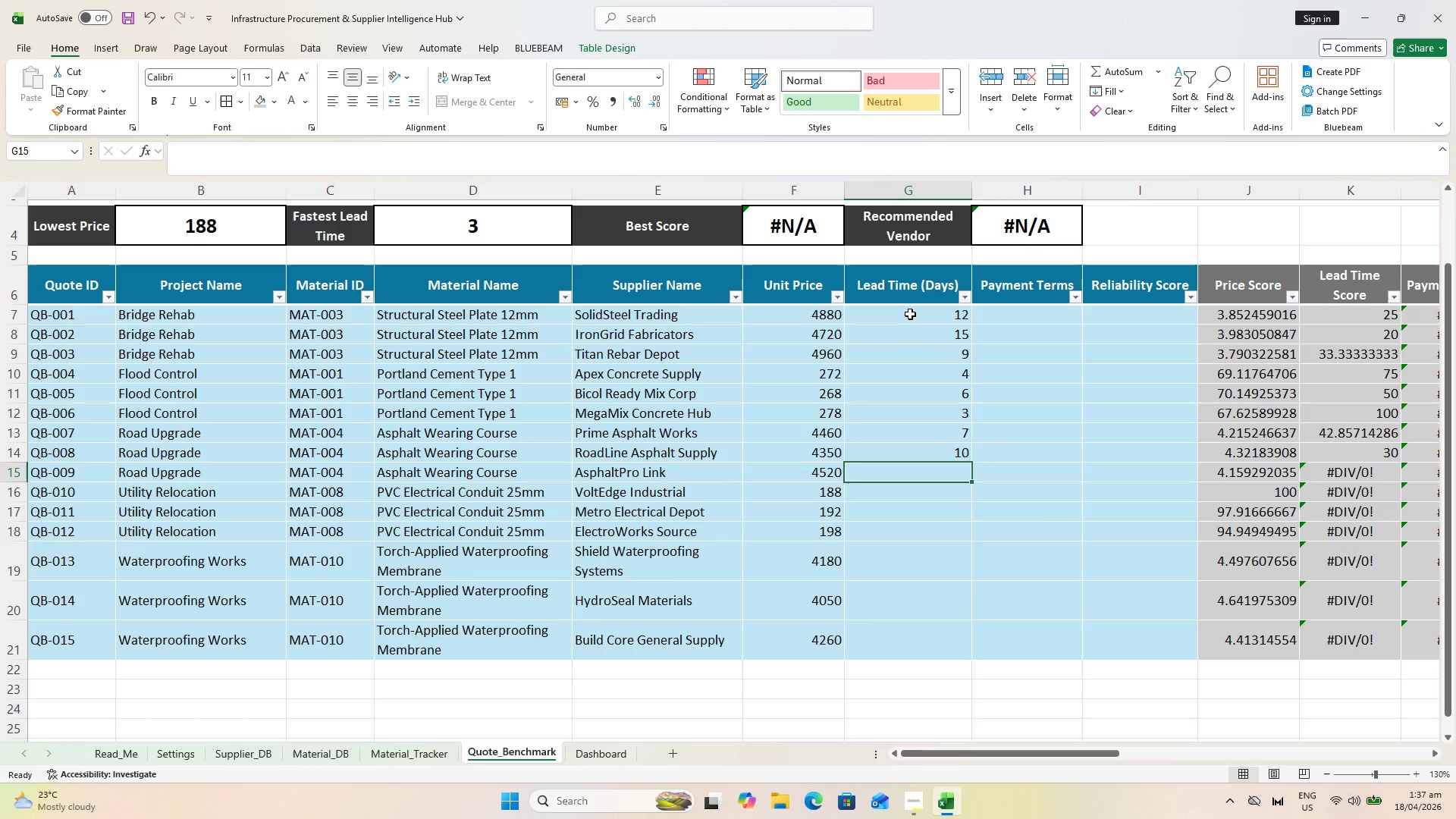 
key(6)
 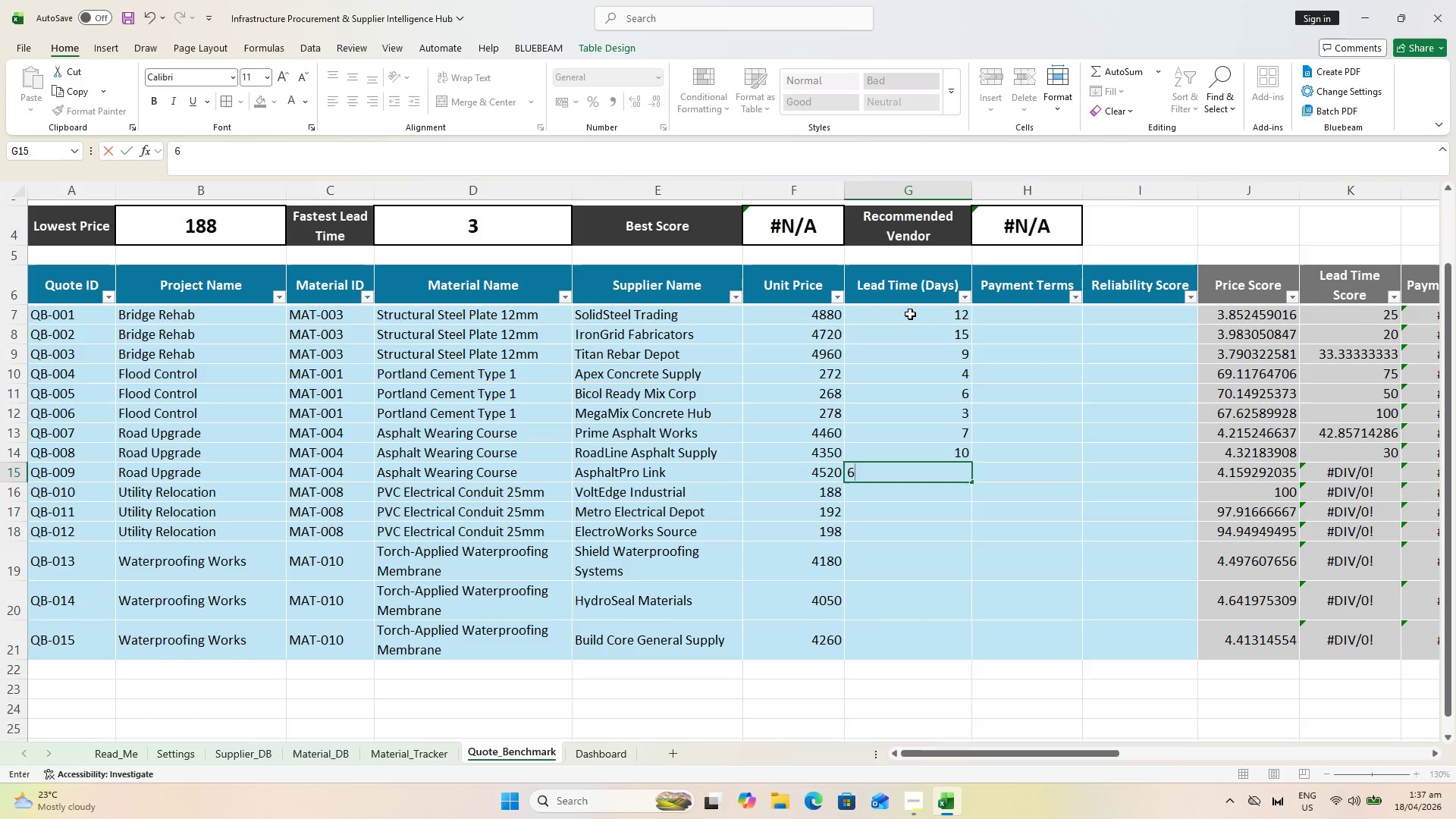 
key(Enter)
 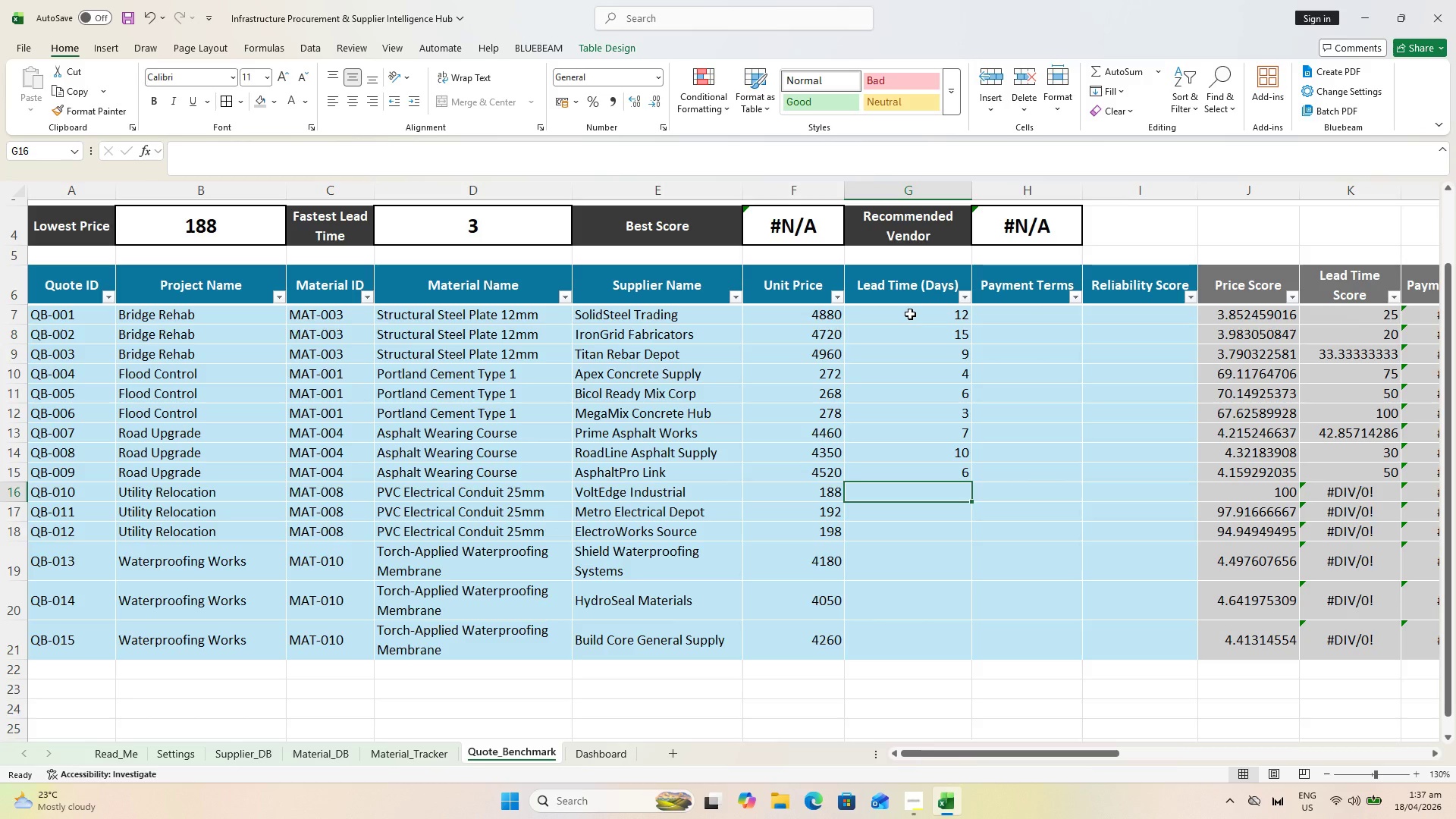 
key(5)
 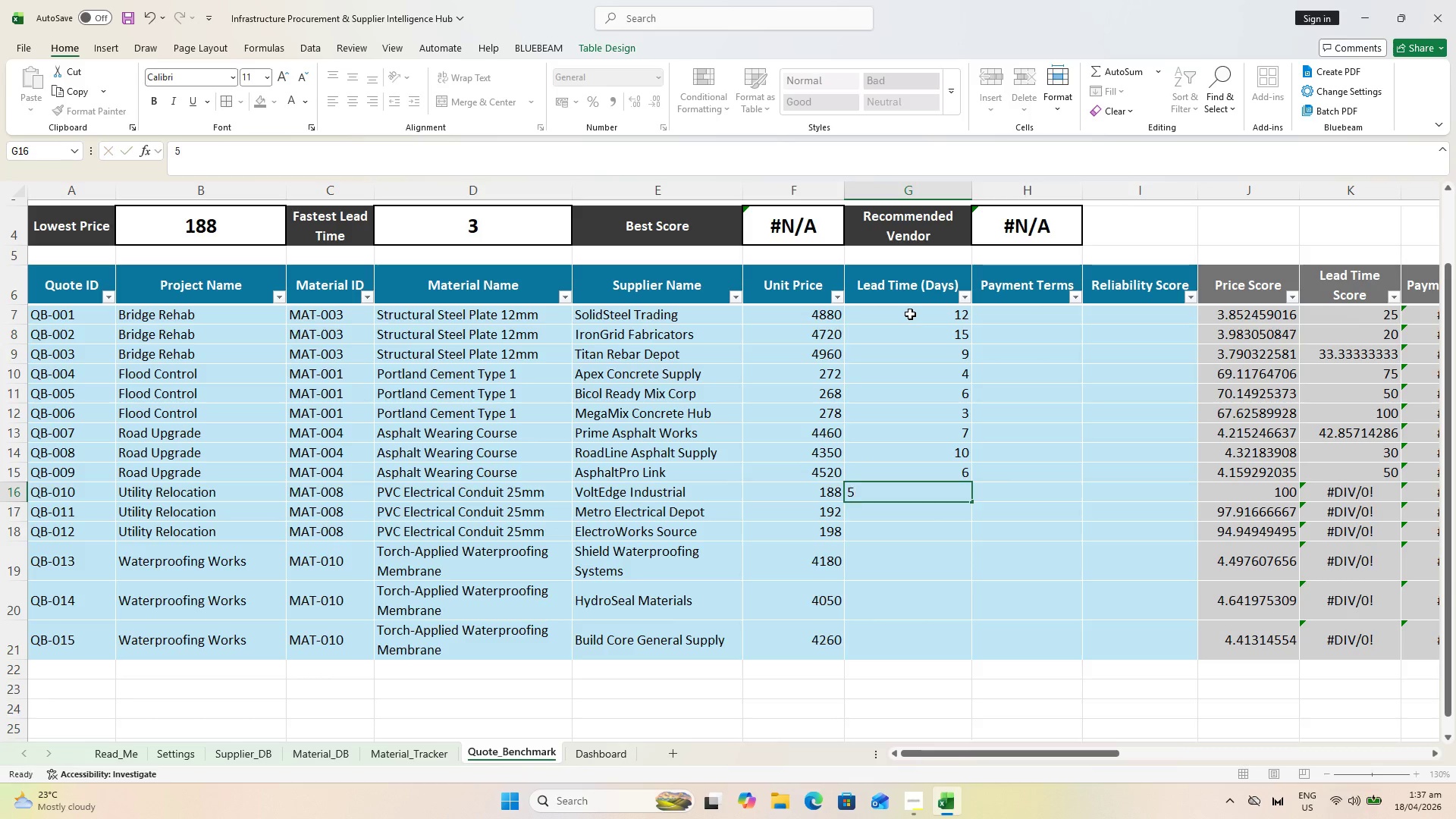 
key(Enter)
 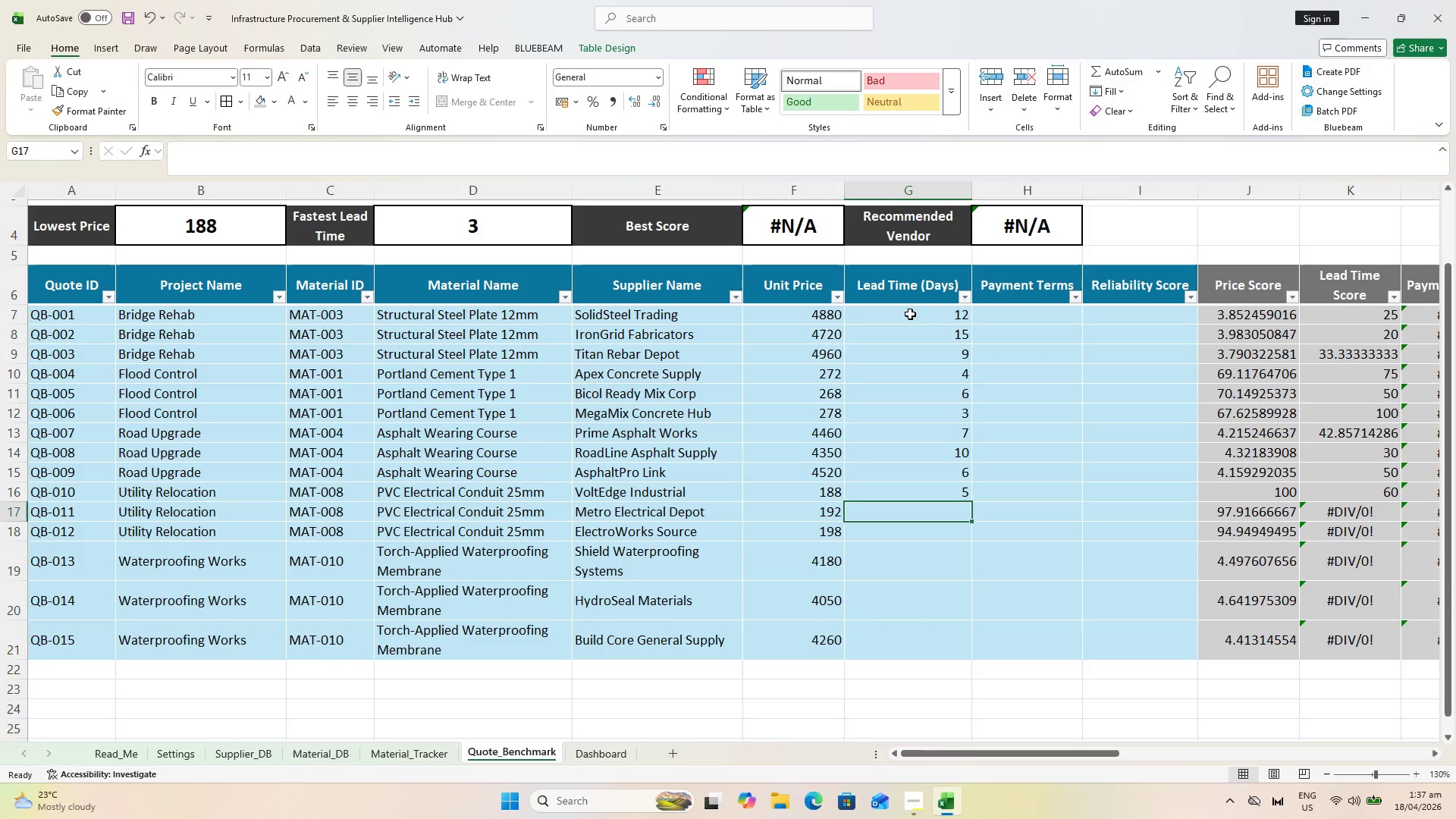 
key(4)
 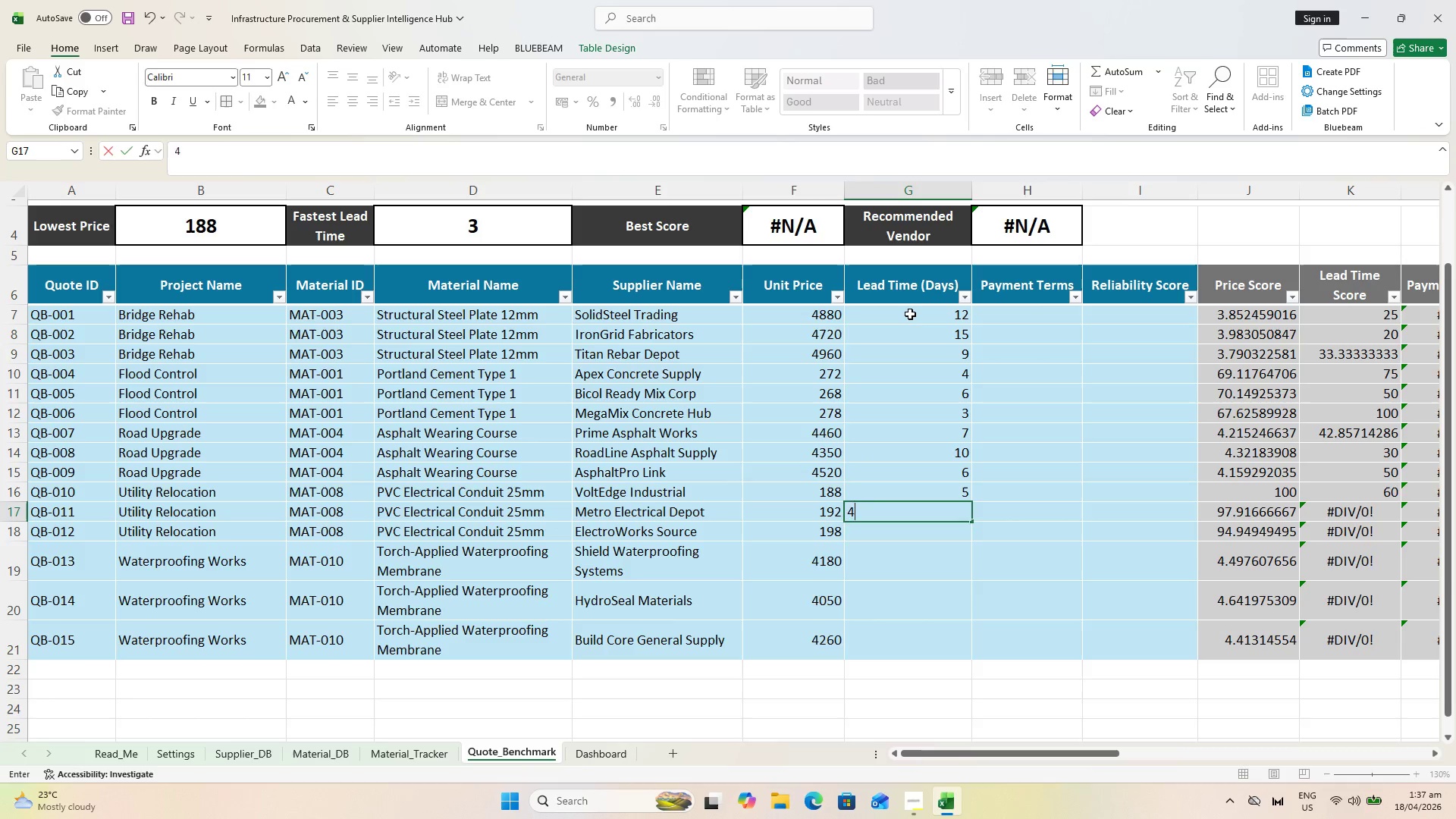 
key(Enter)
 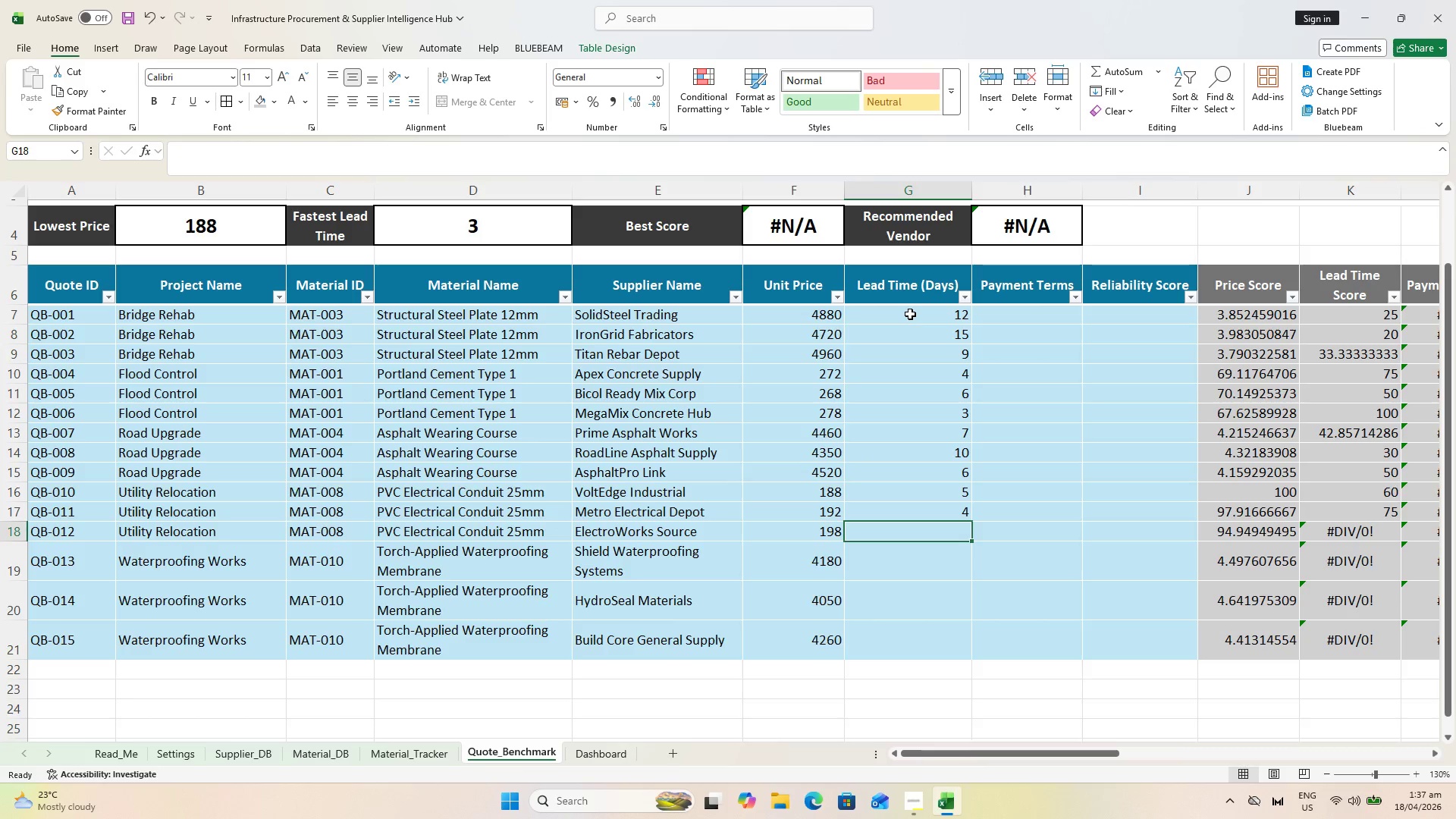 
key(3)
 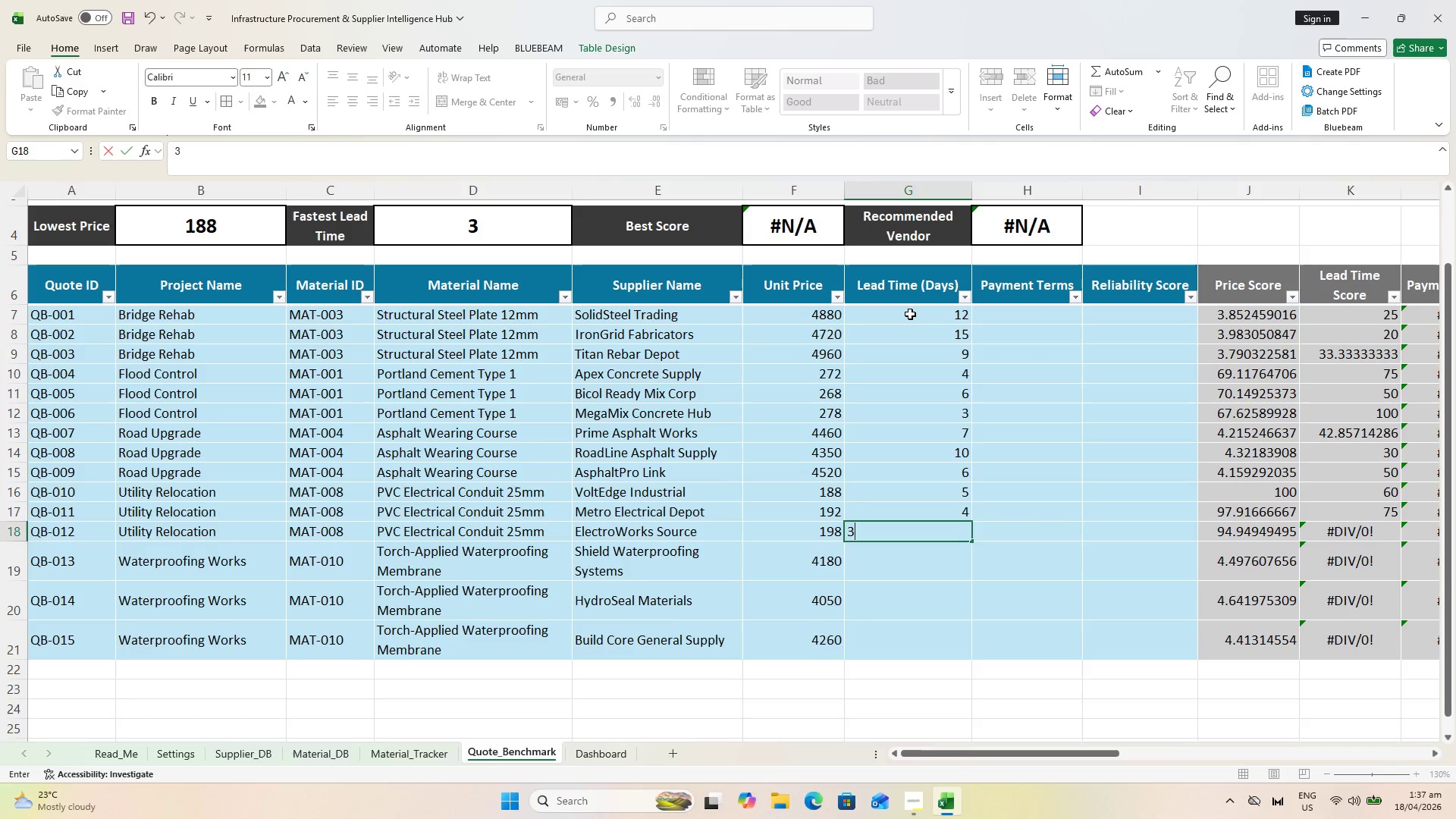 
key(Enter)
 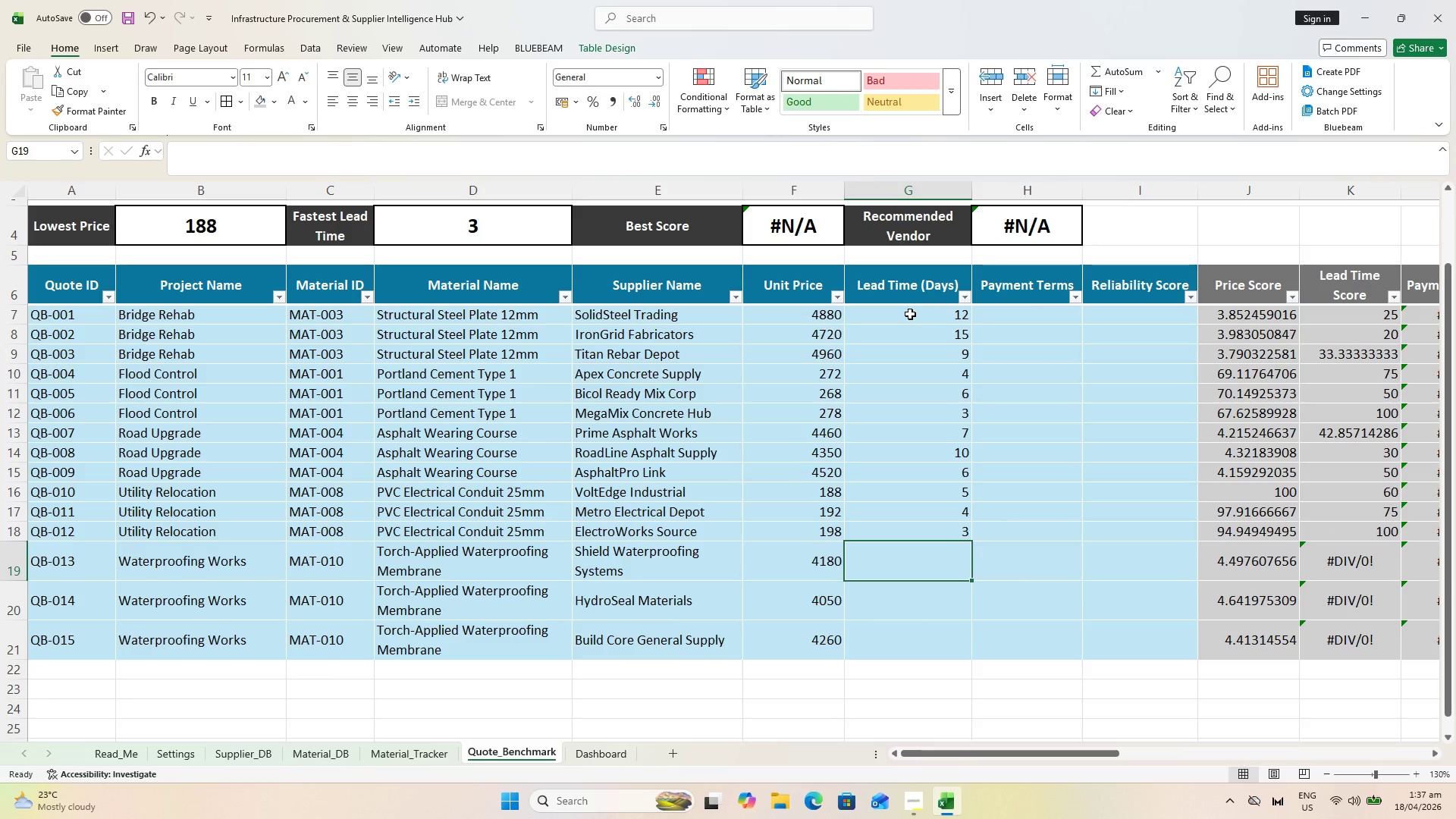 
key(8)
 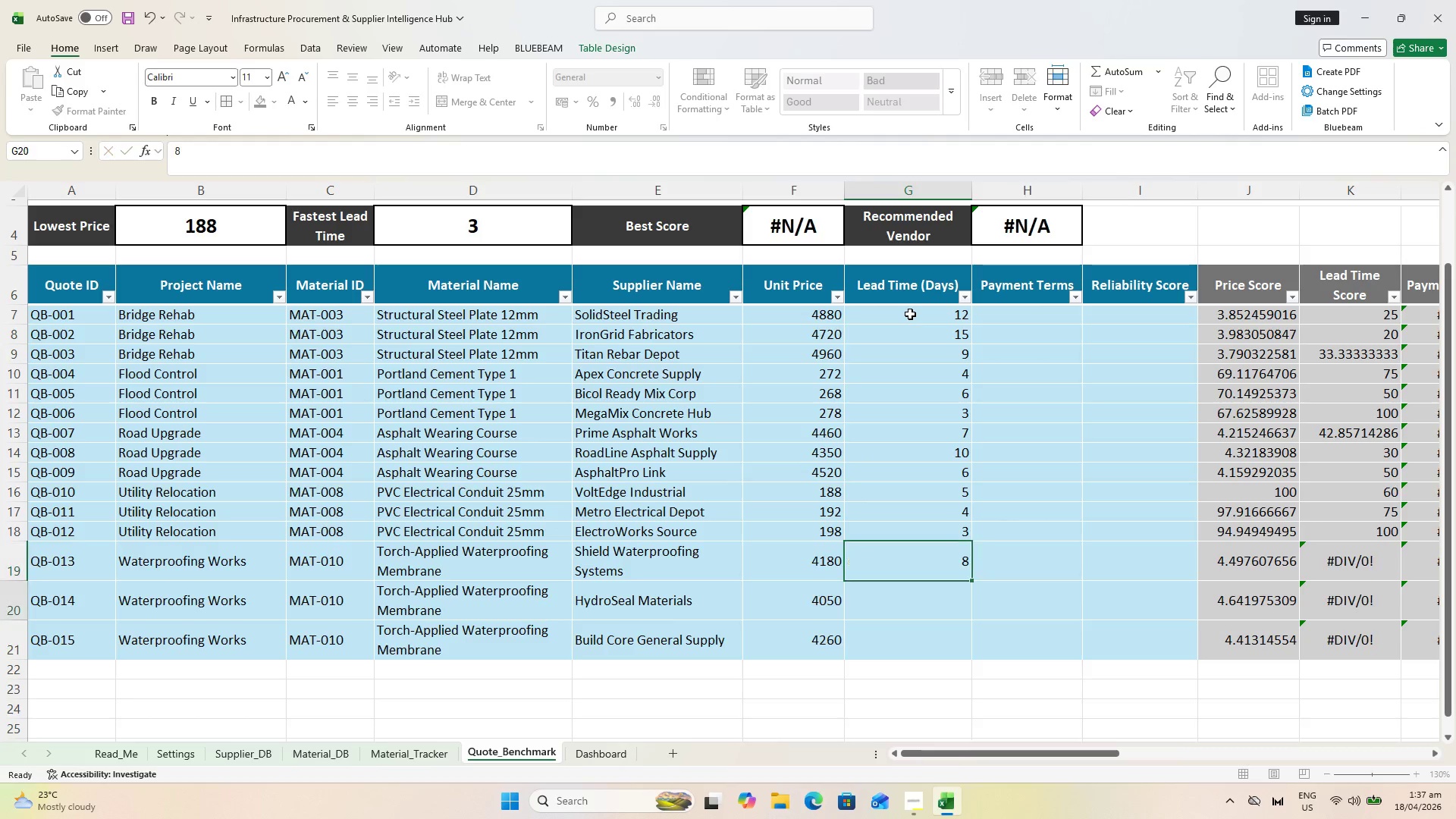 
key(Enter)
 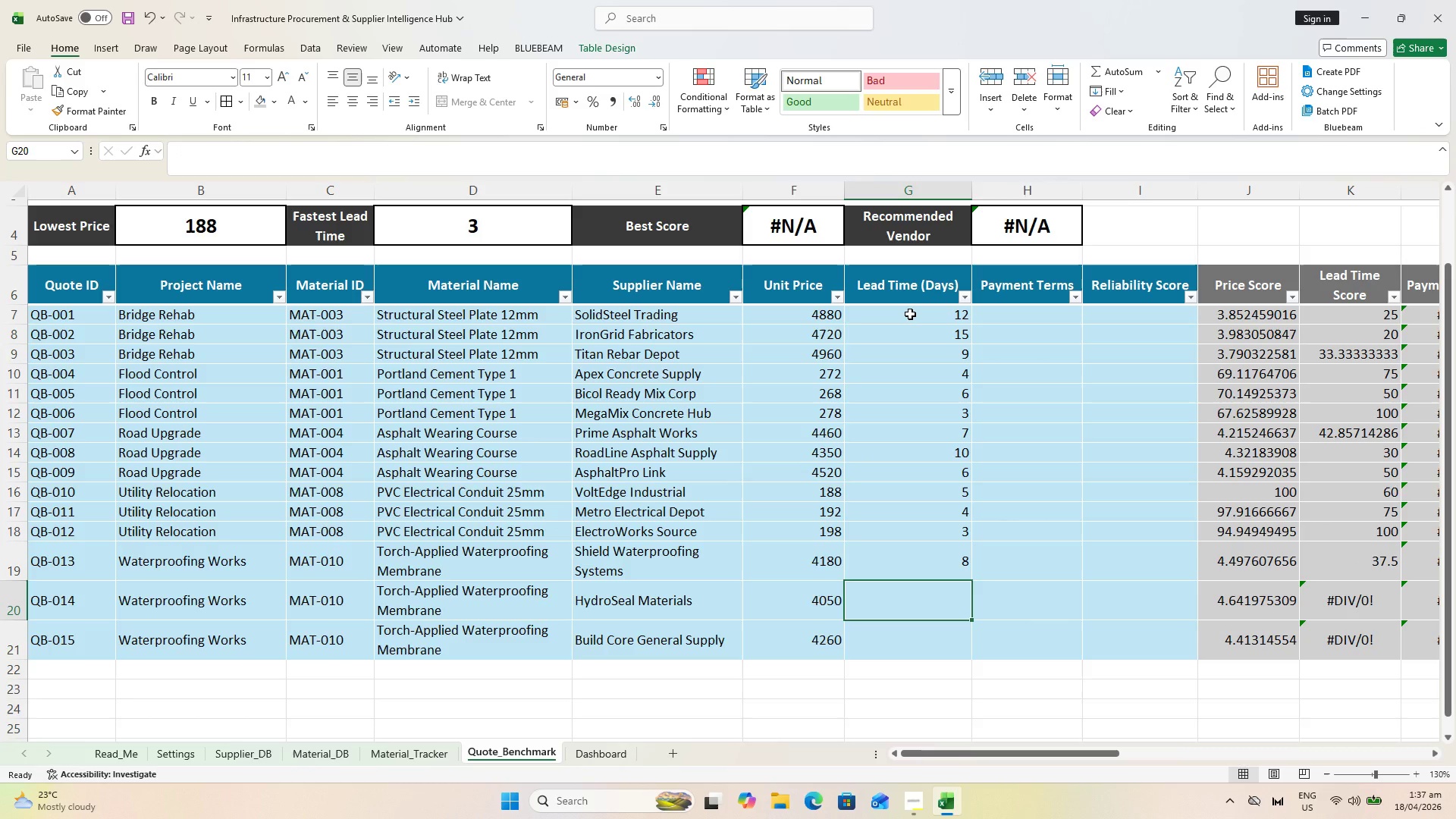 
type(10)
 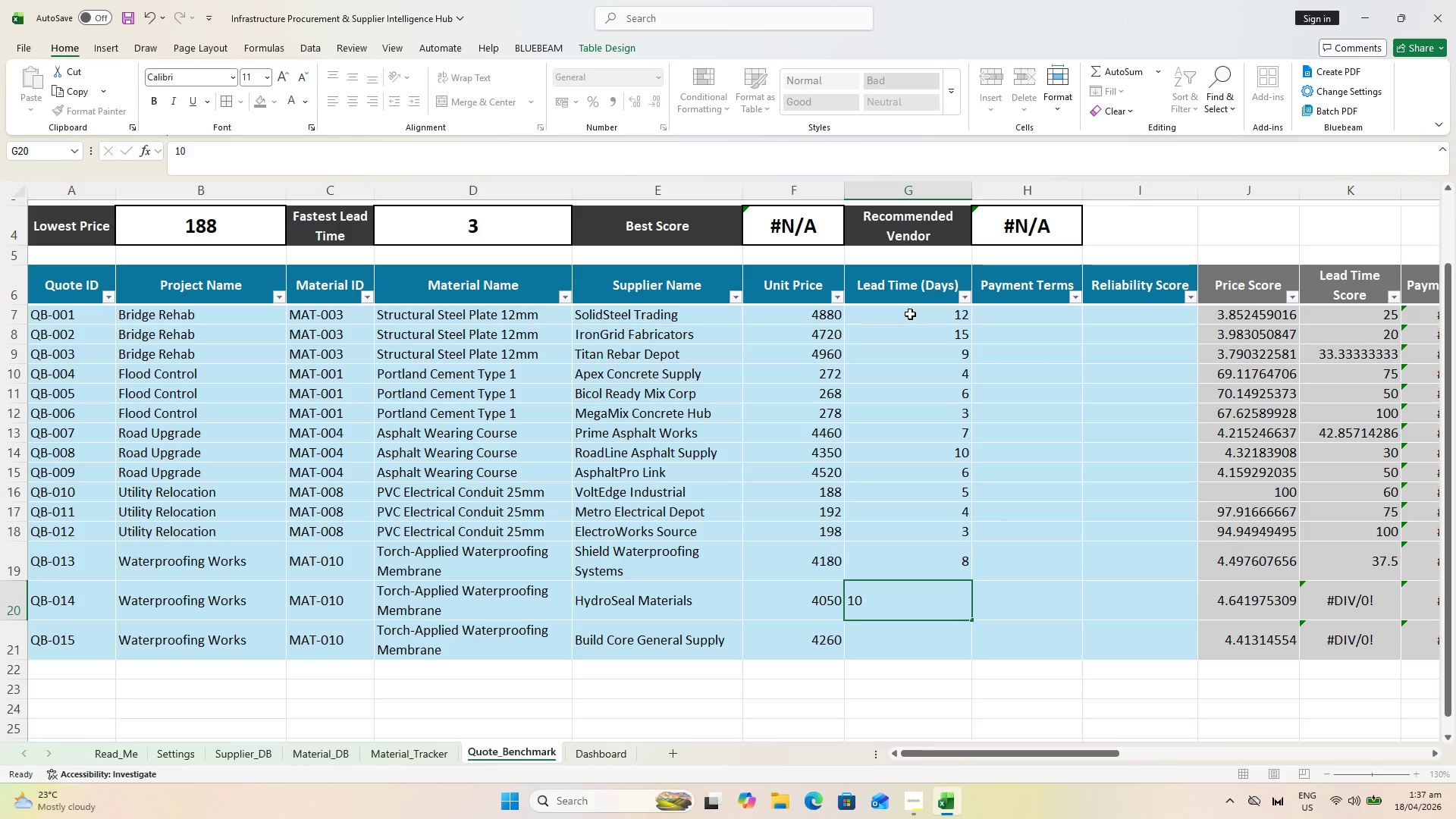 
key(Enter)
 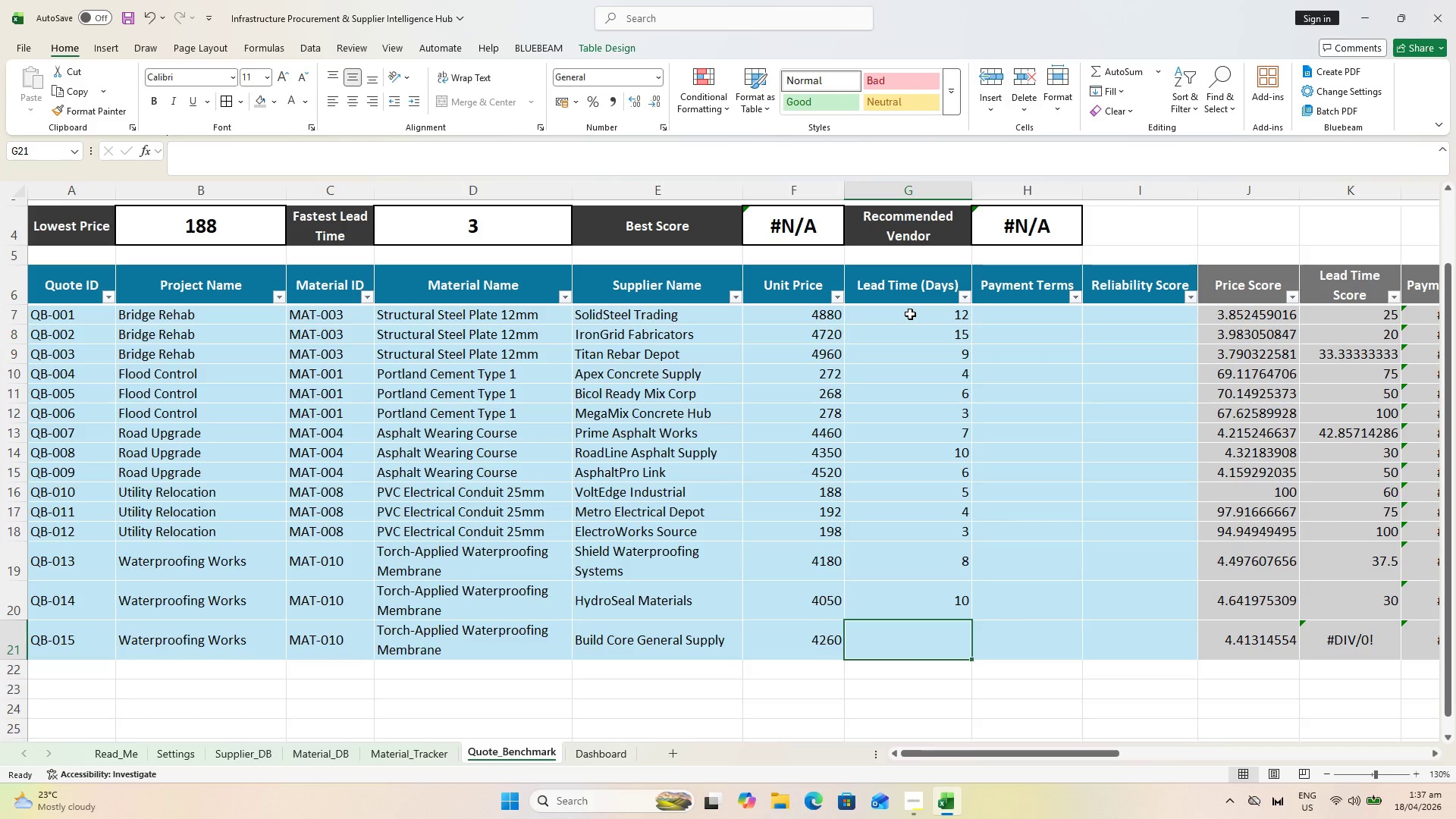 
key(6)
 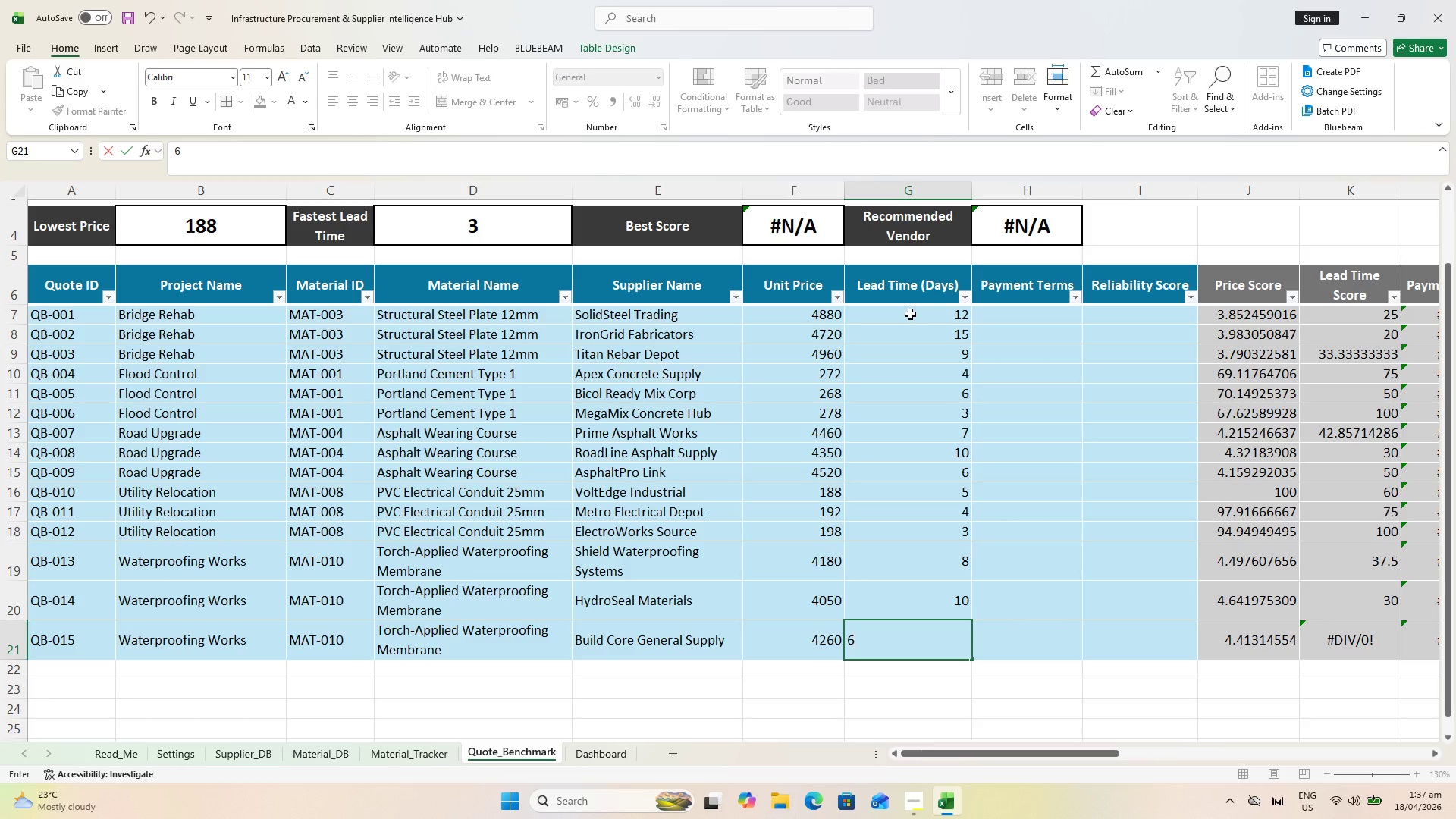 
key(Enter)
 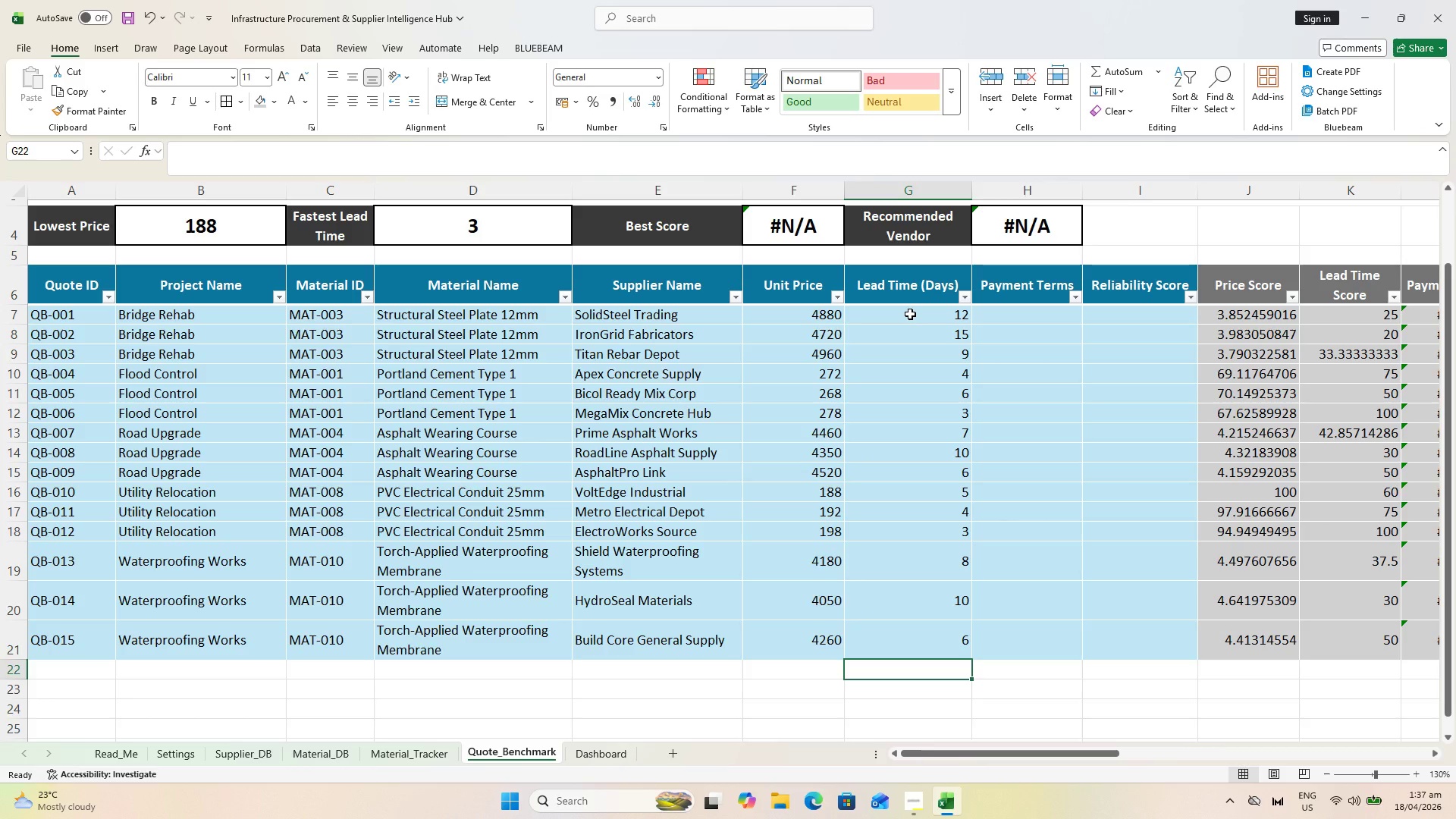 
left_click([1020, 306])
 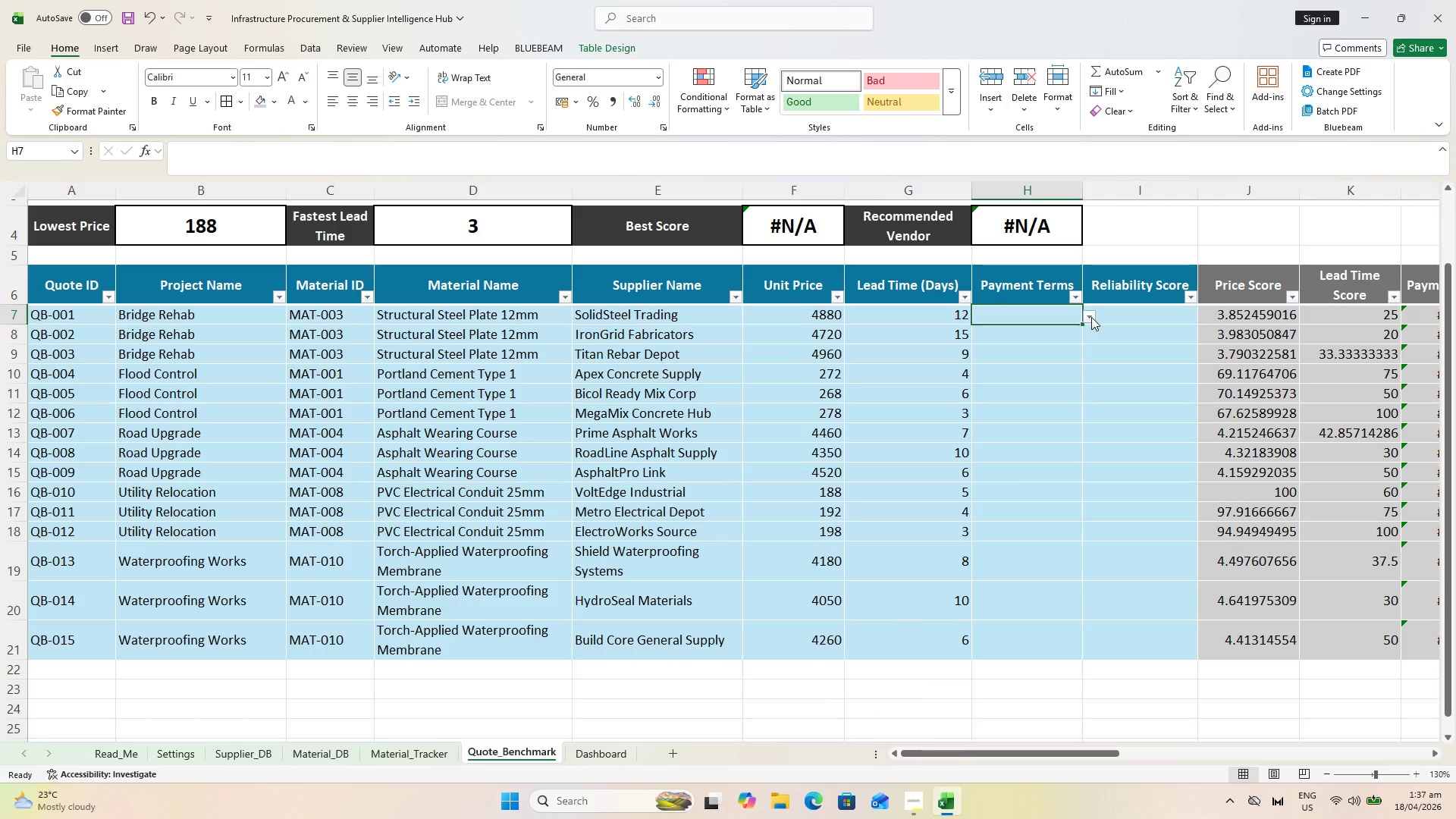 
left_click([1091, 317])
 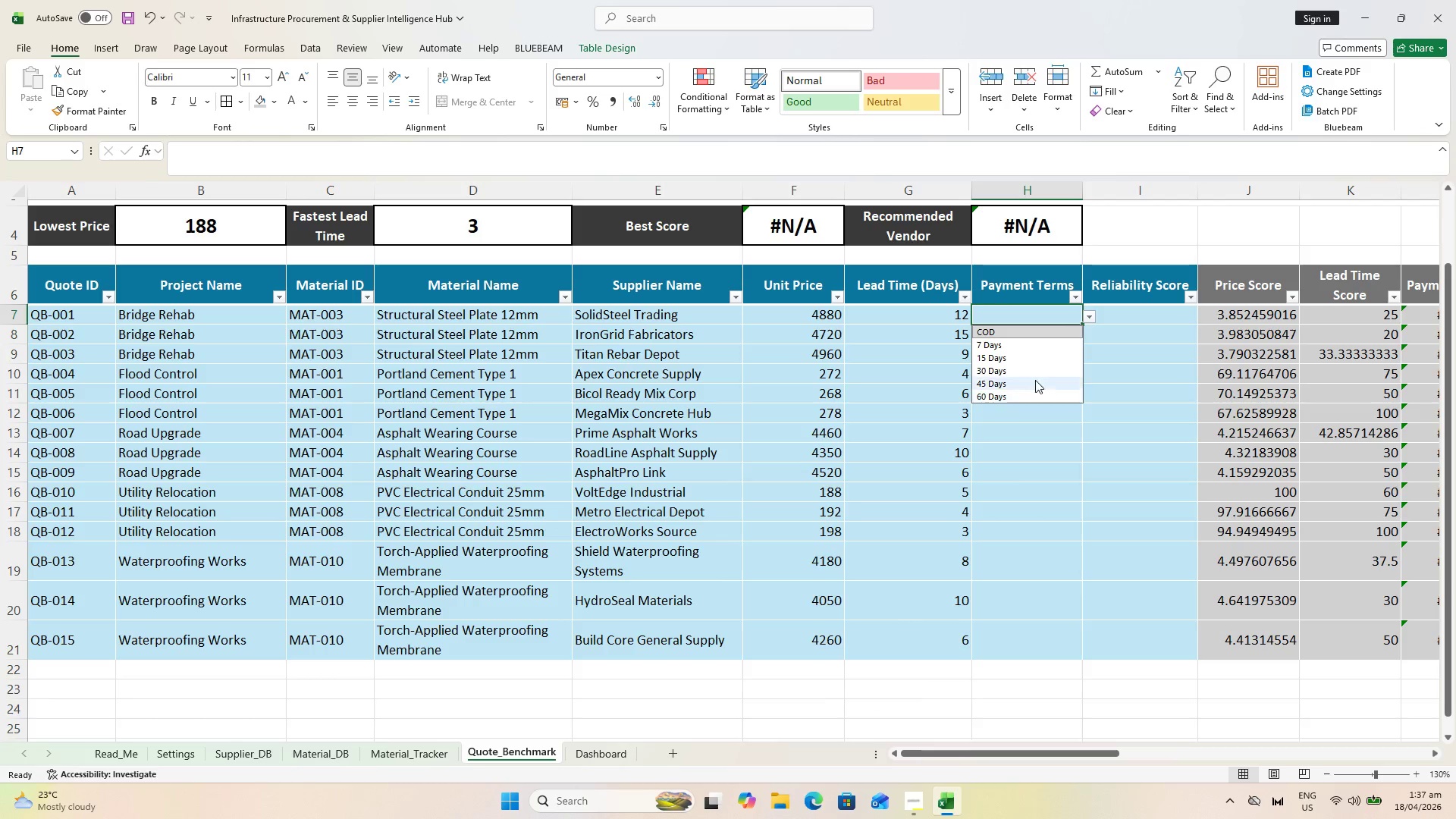 
left_click([1040, 368])
 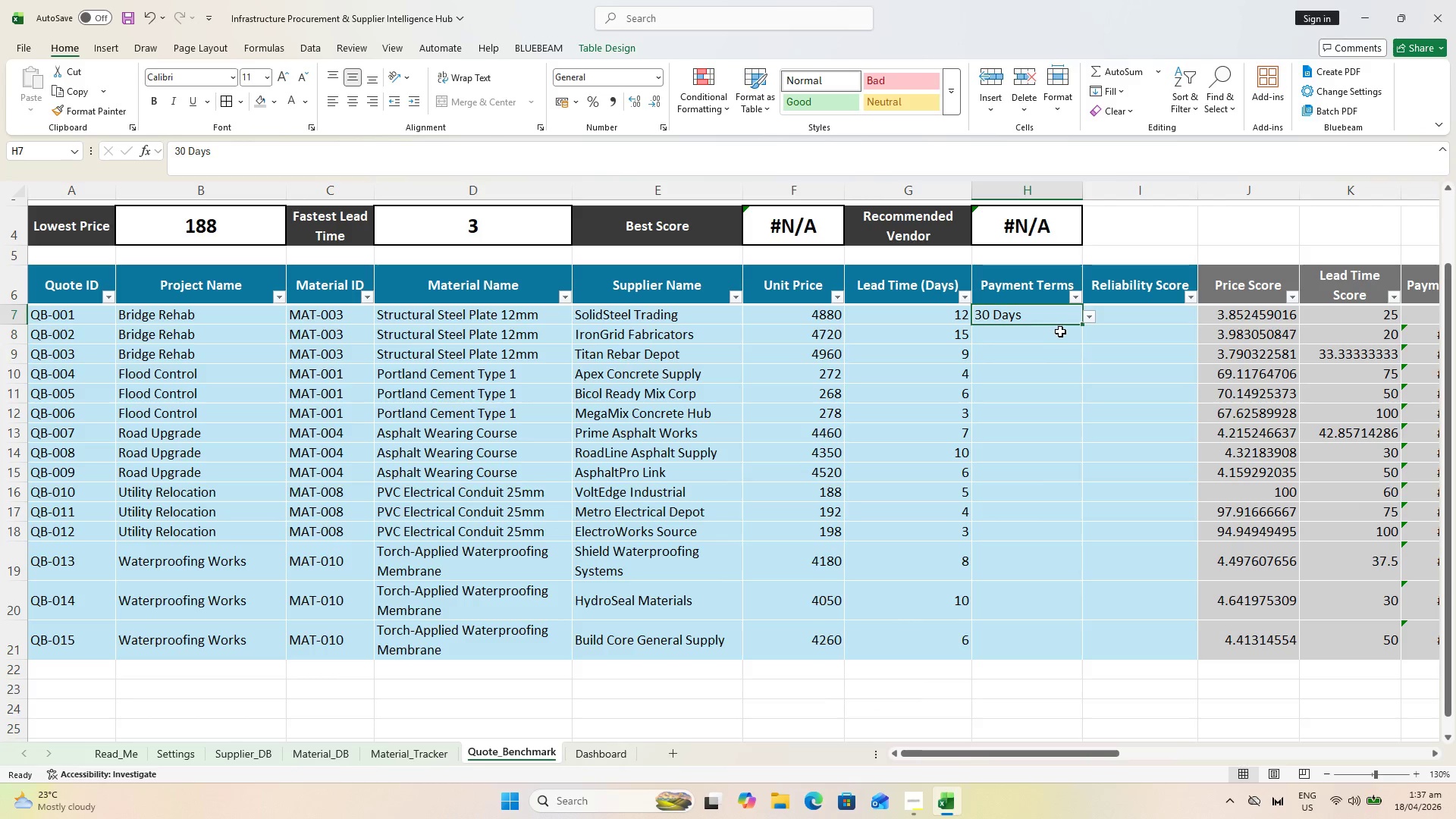 
left_click([1060, 333])
 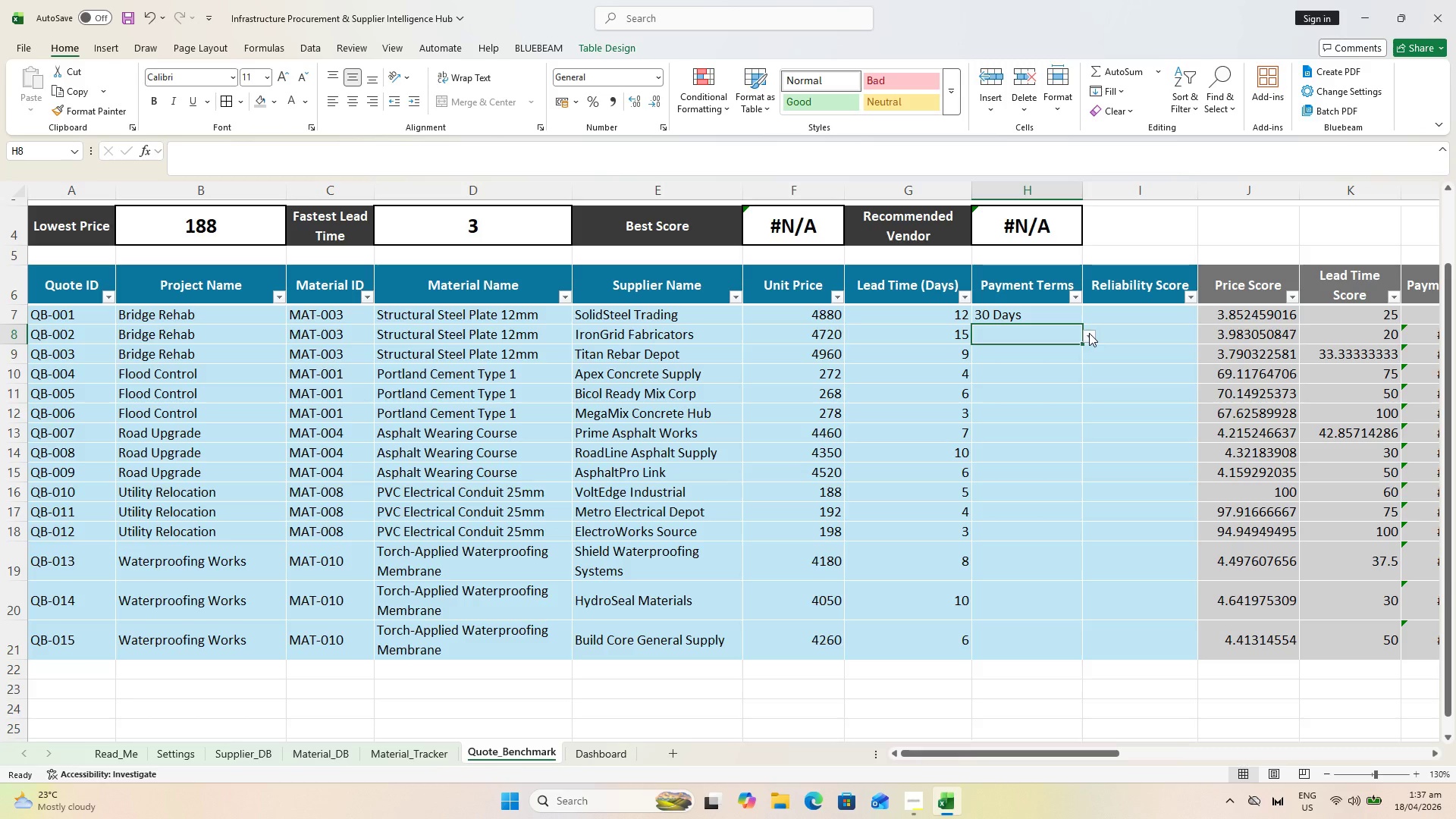 
left_click([1089, 333])
 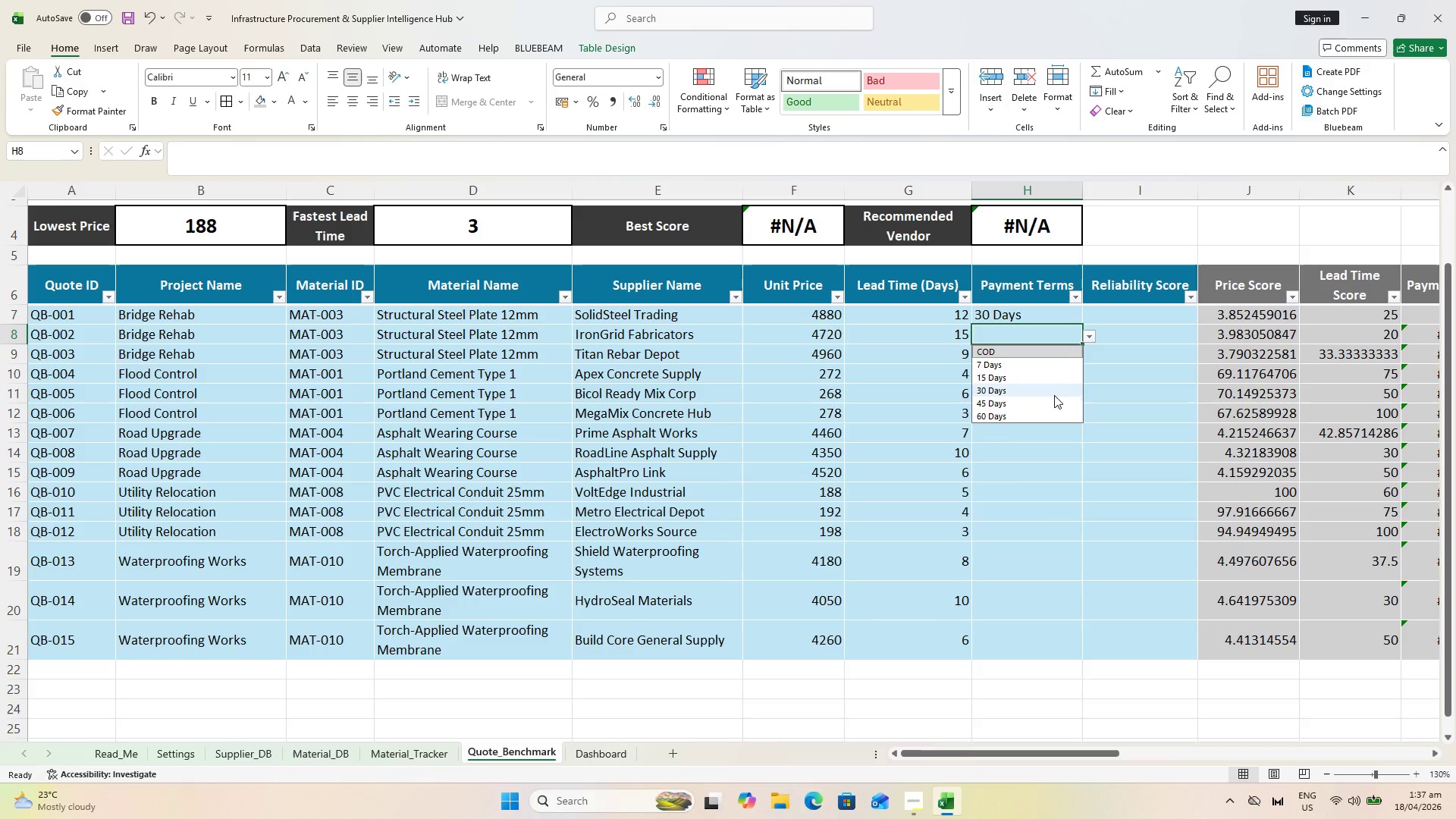 
left_click([1053, 399])
 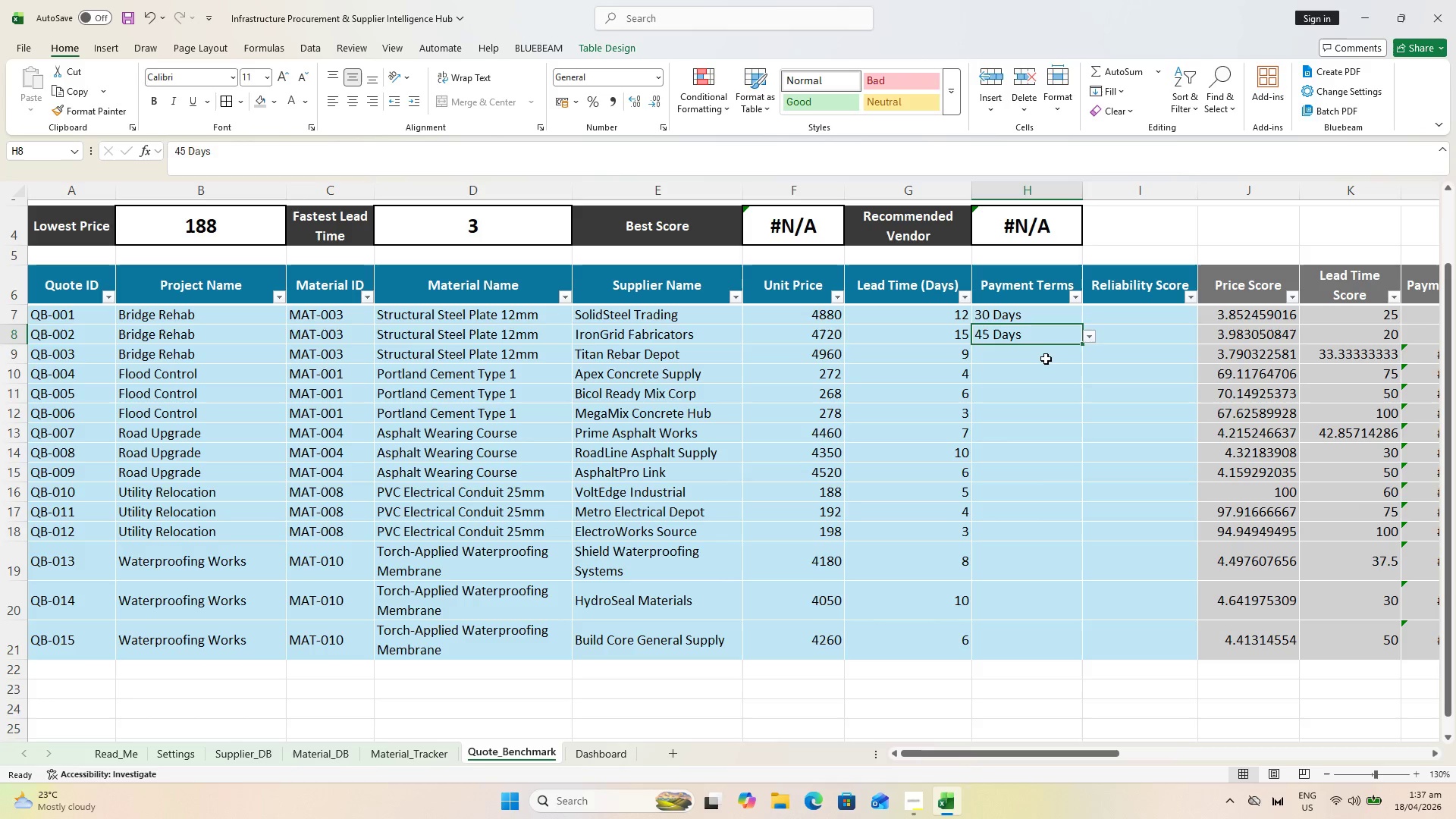 
left_click([1045, 356])
 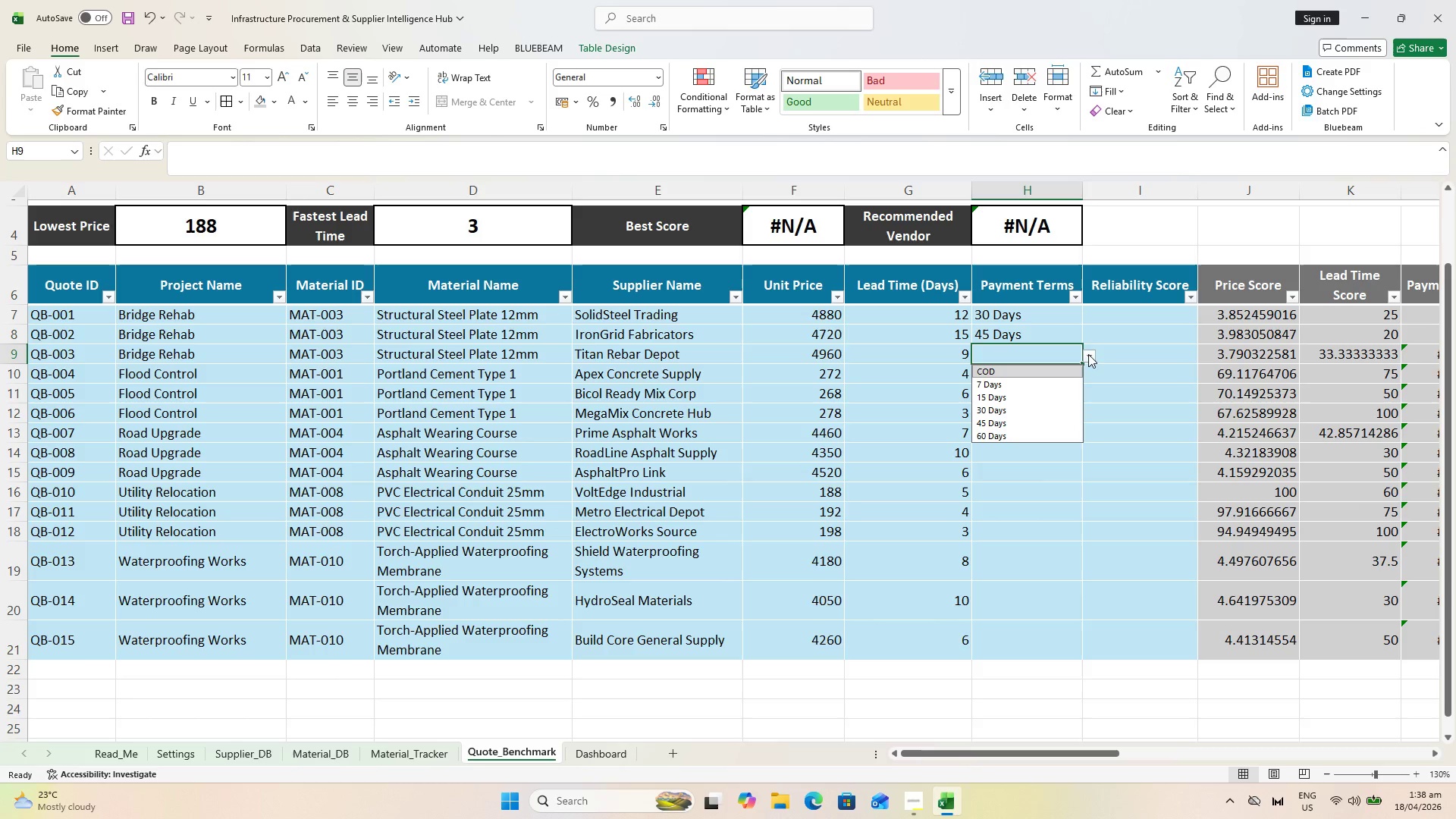 
double_click([1070, 369])
 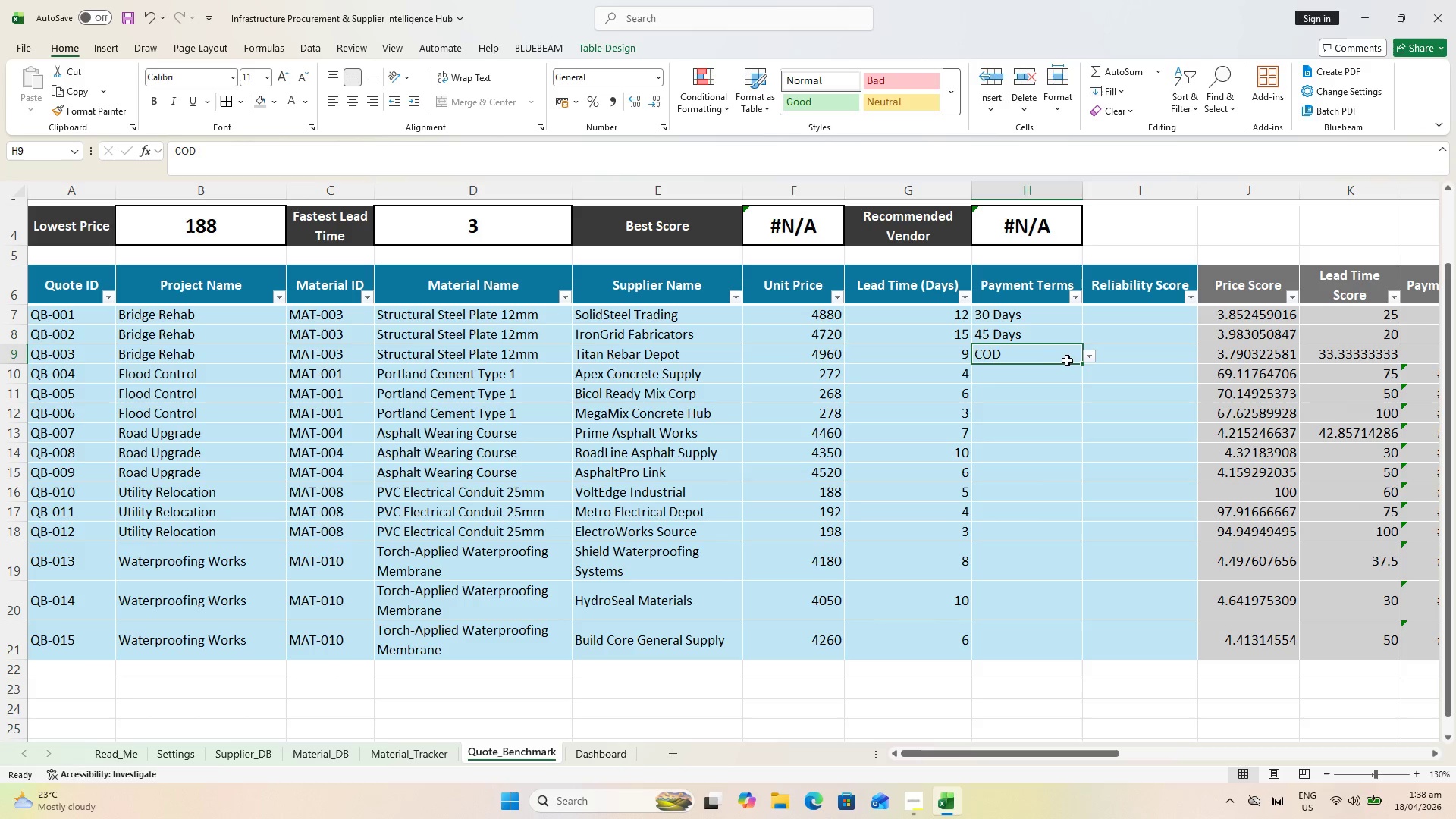 
left_click([1062, 362])
 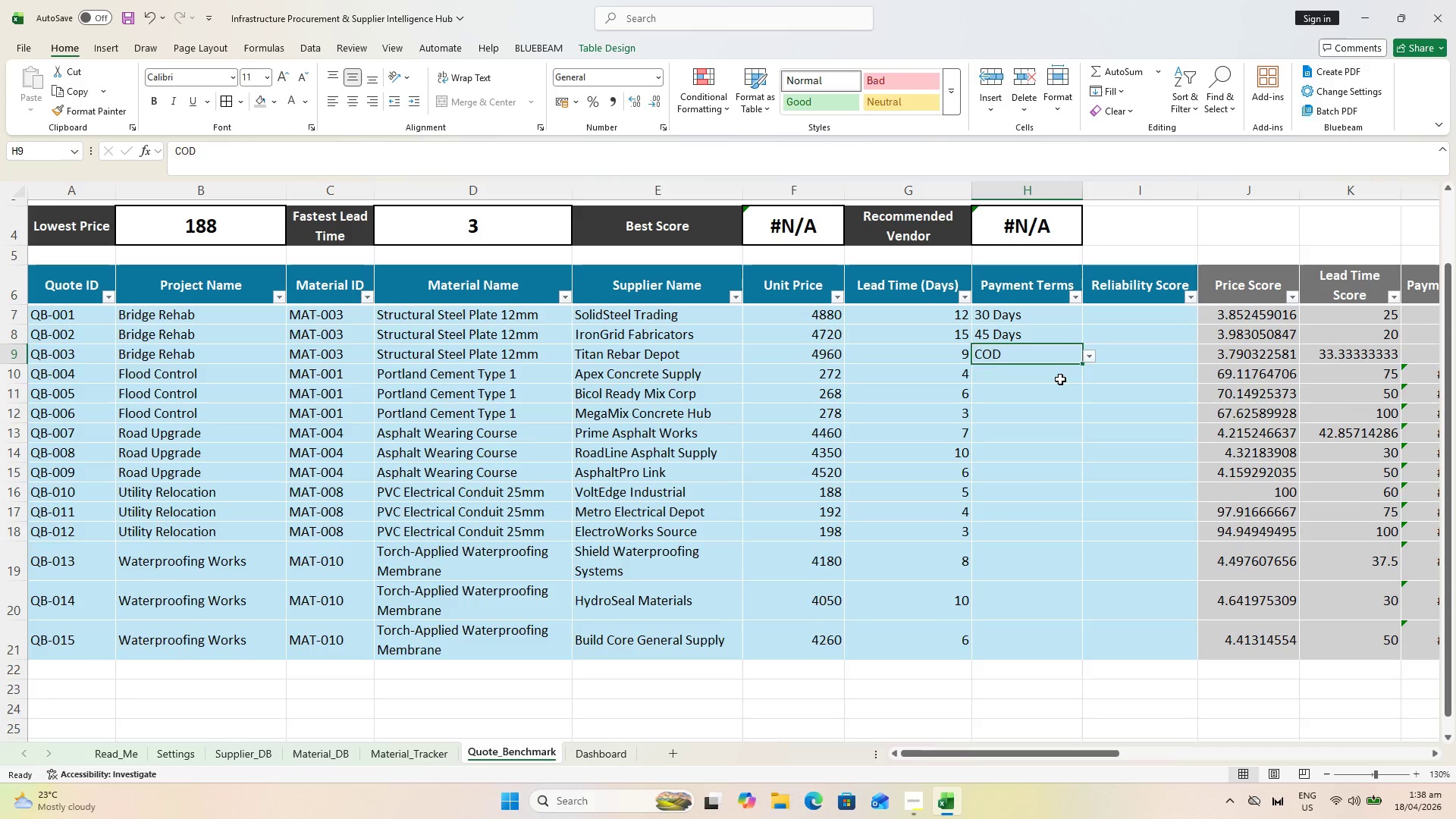 
left_click([1060, 379])
 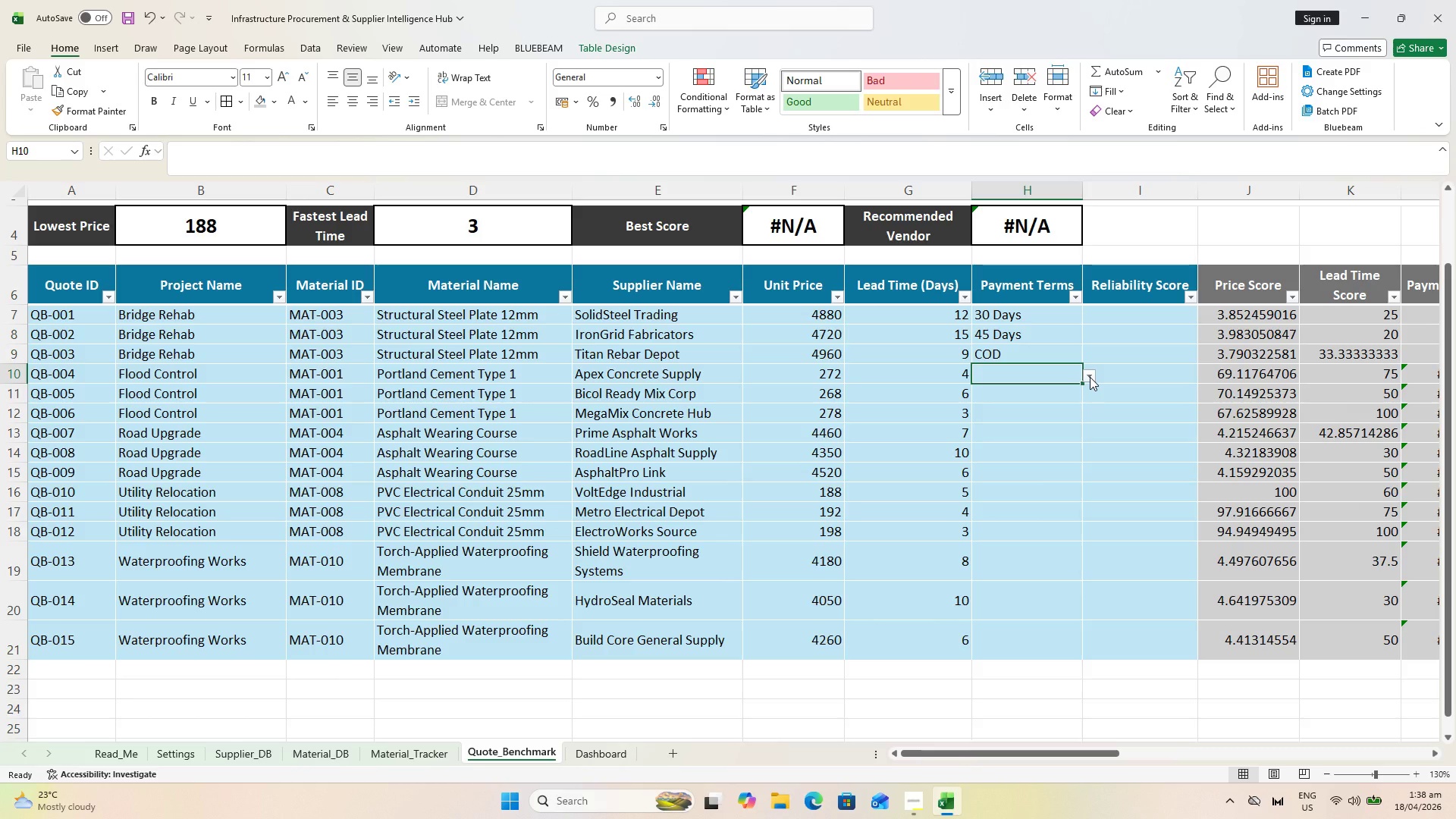 
left_click([1090, 376])
 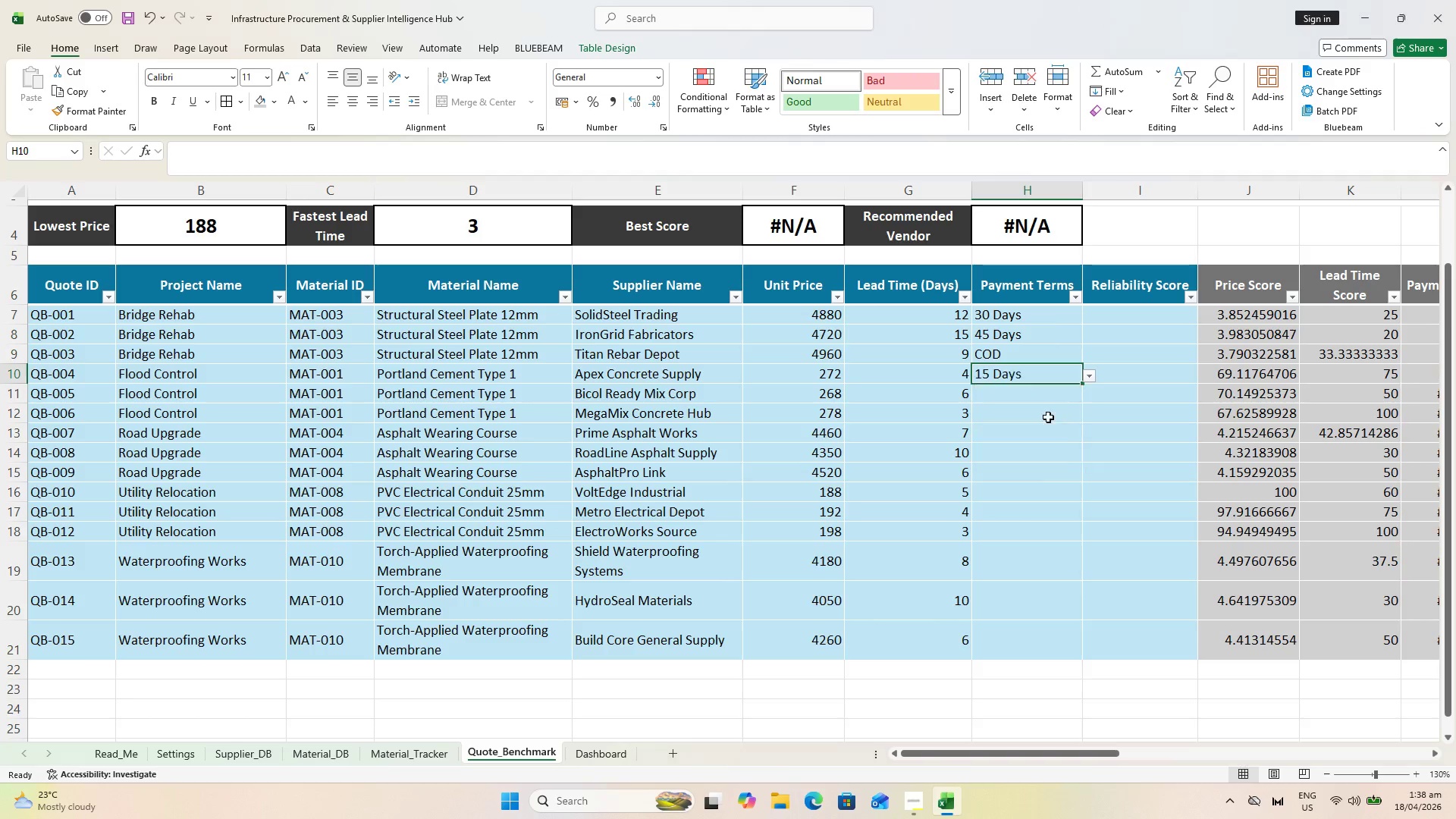 
double_click([1057, 399])
 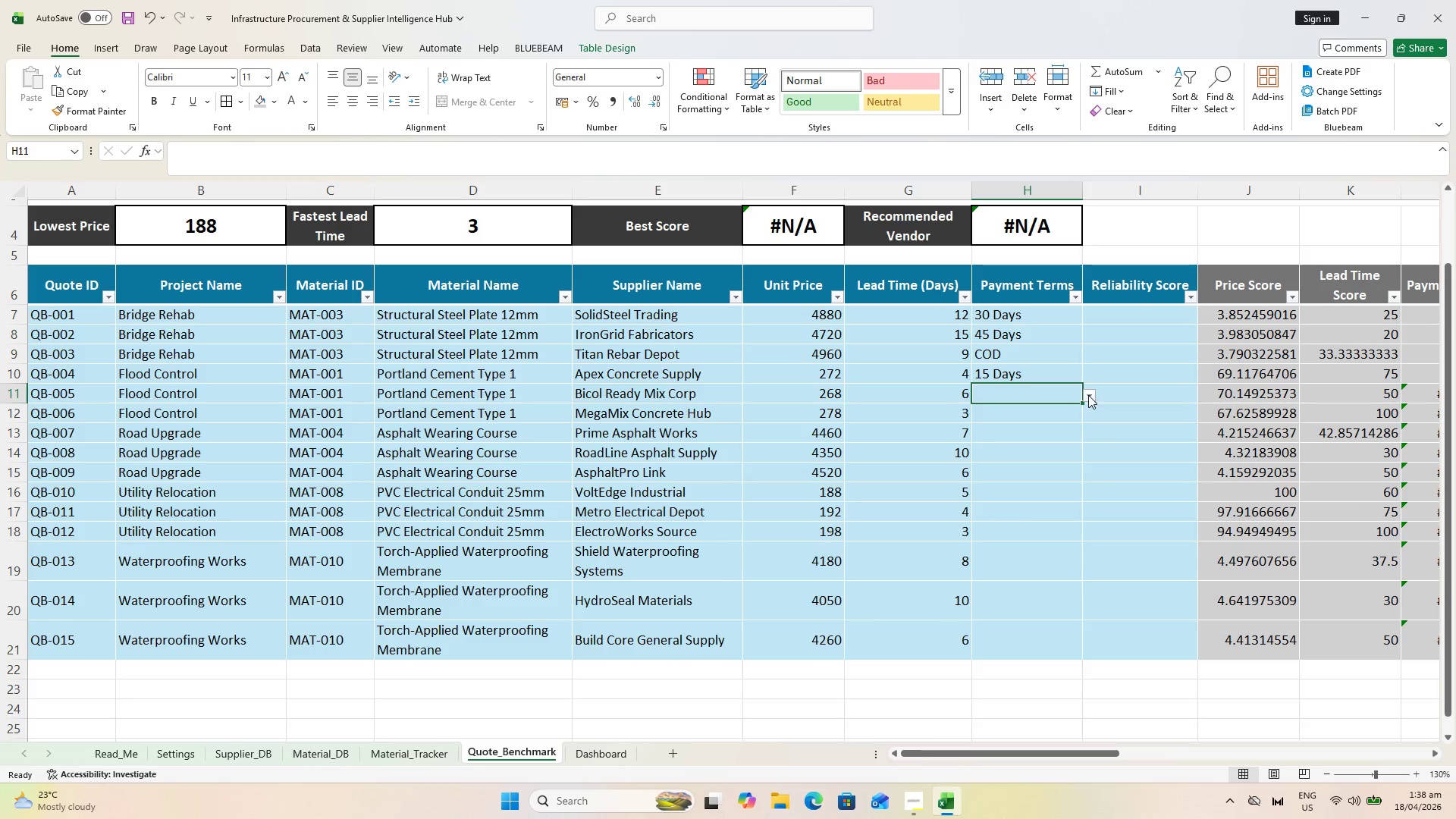 
left_click([1090, 396])
 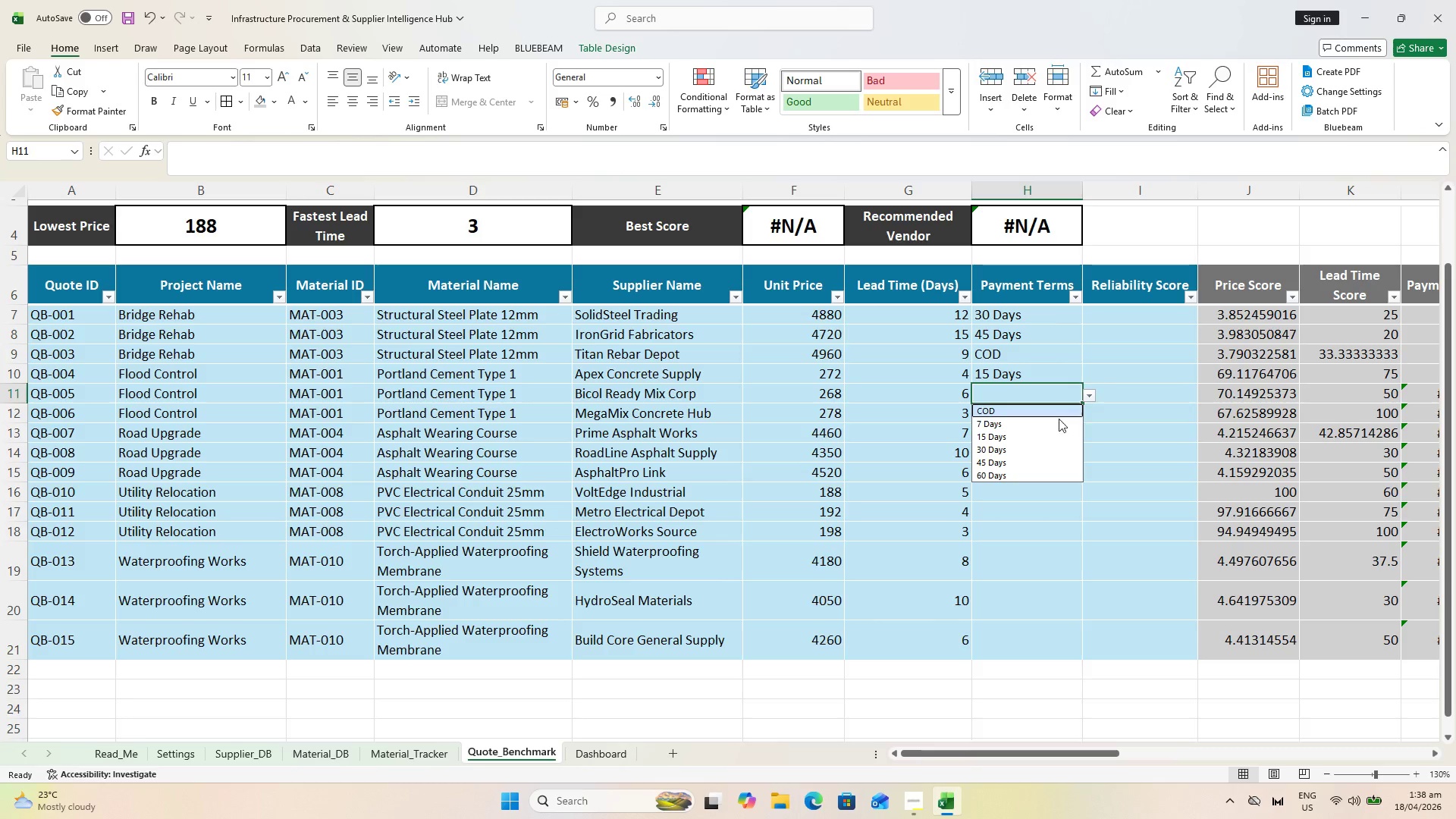 
left_click([1040, 454])
 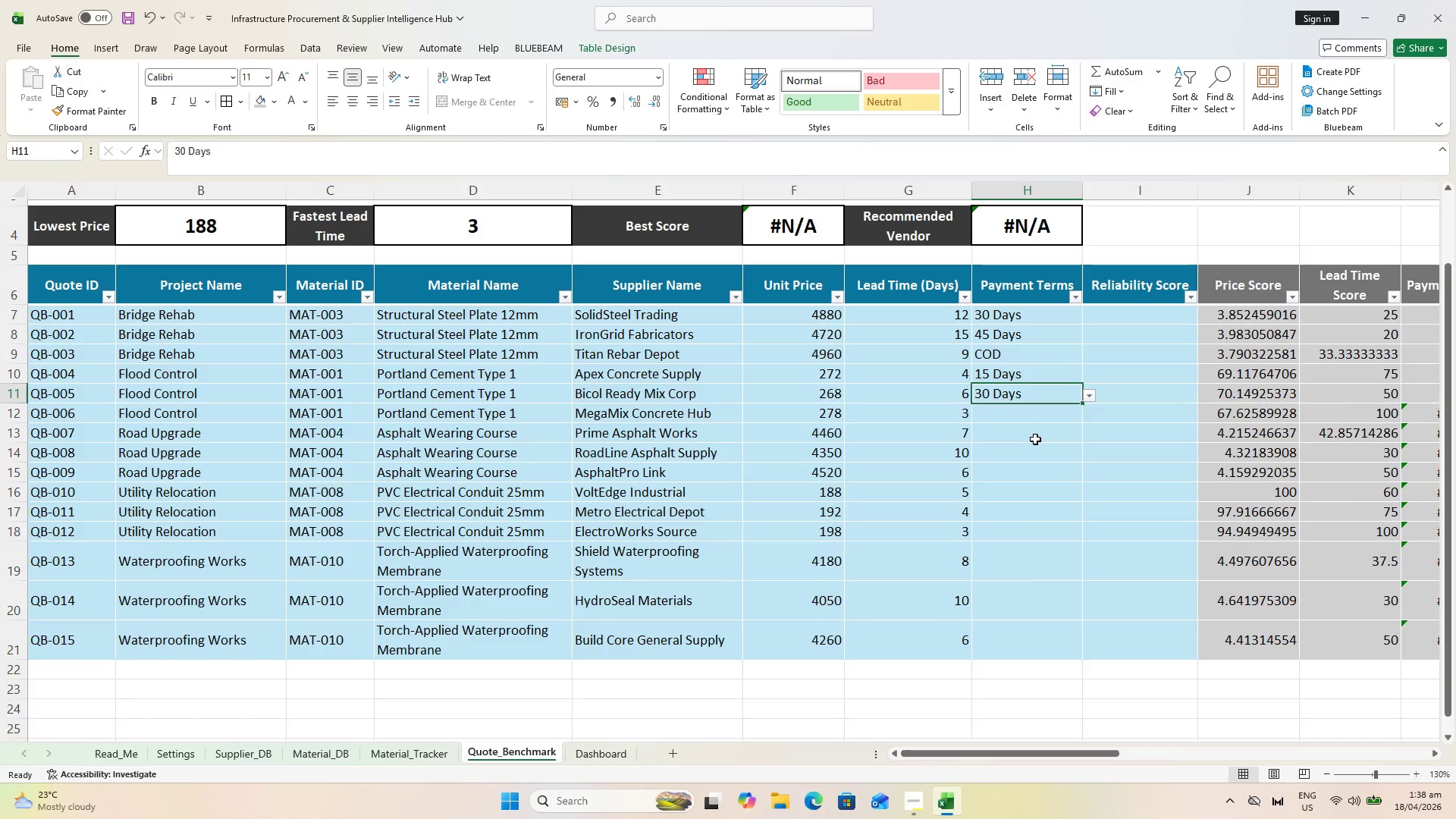 
left_click([1032, 414])
 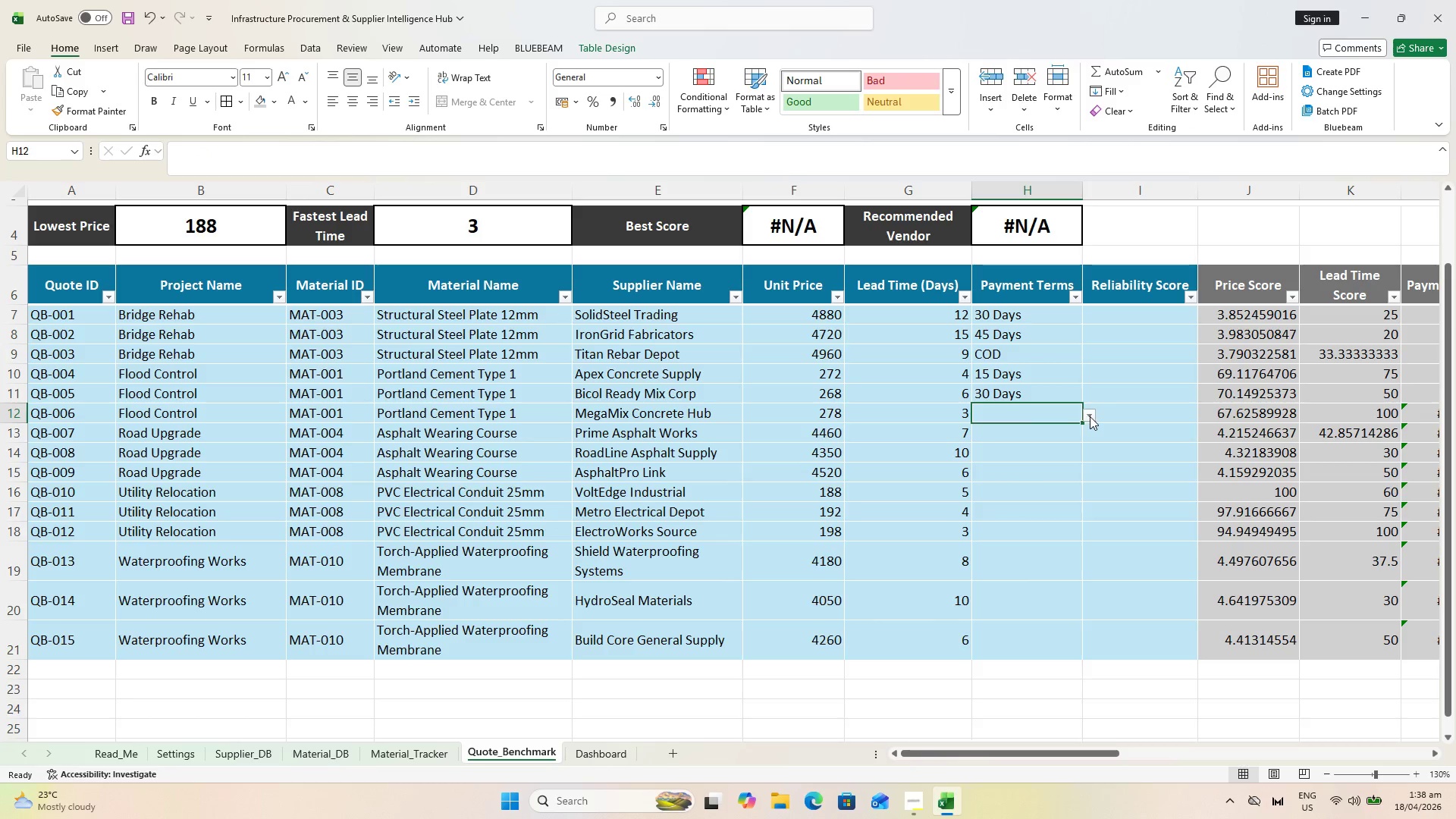 
left_click([1090, 416])
 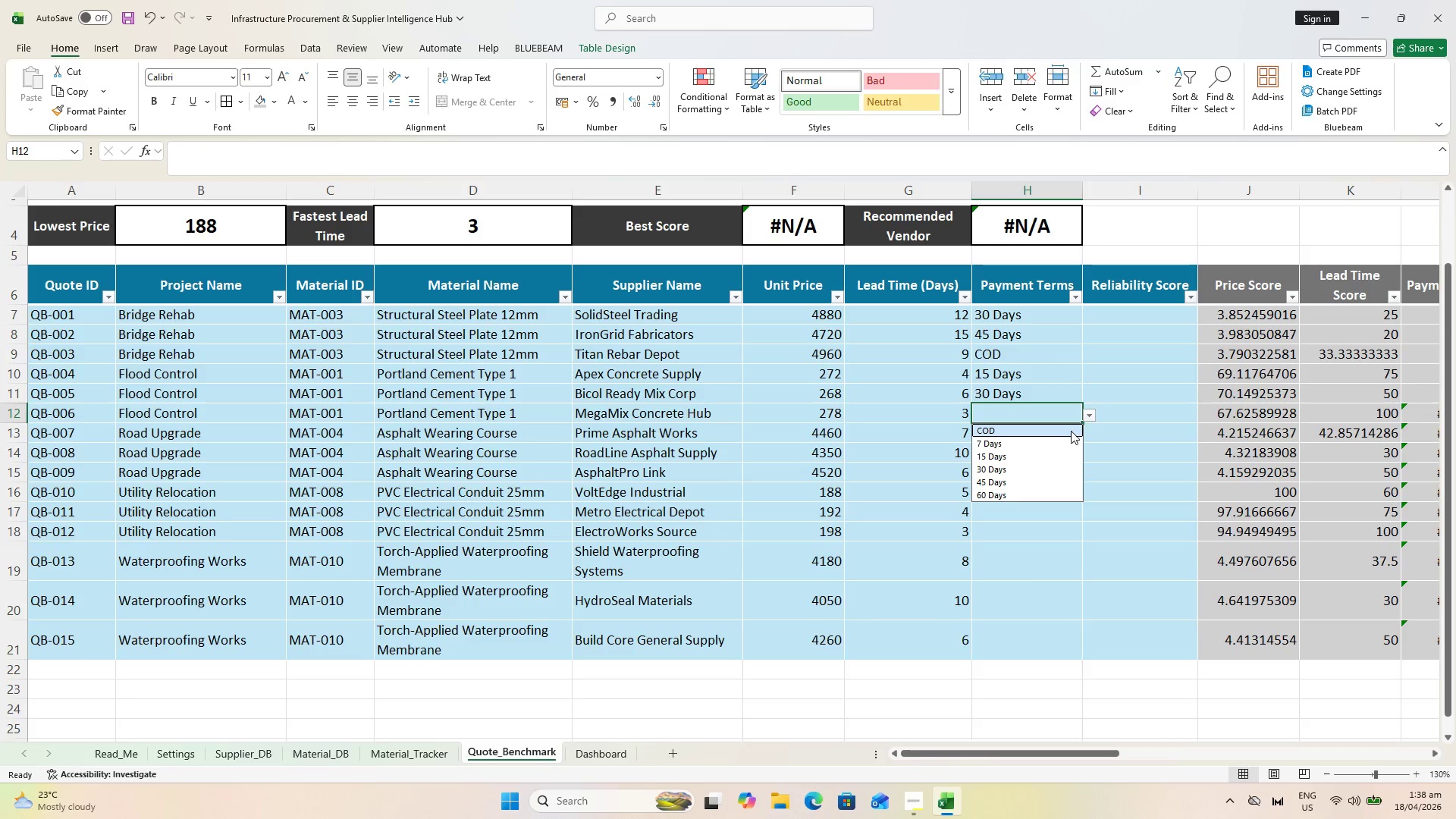 
left_click([1070, 431])
 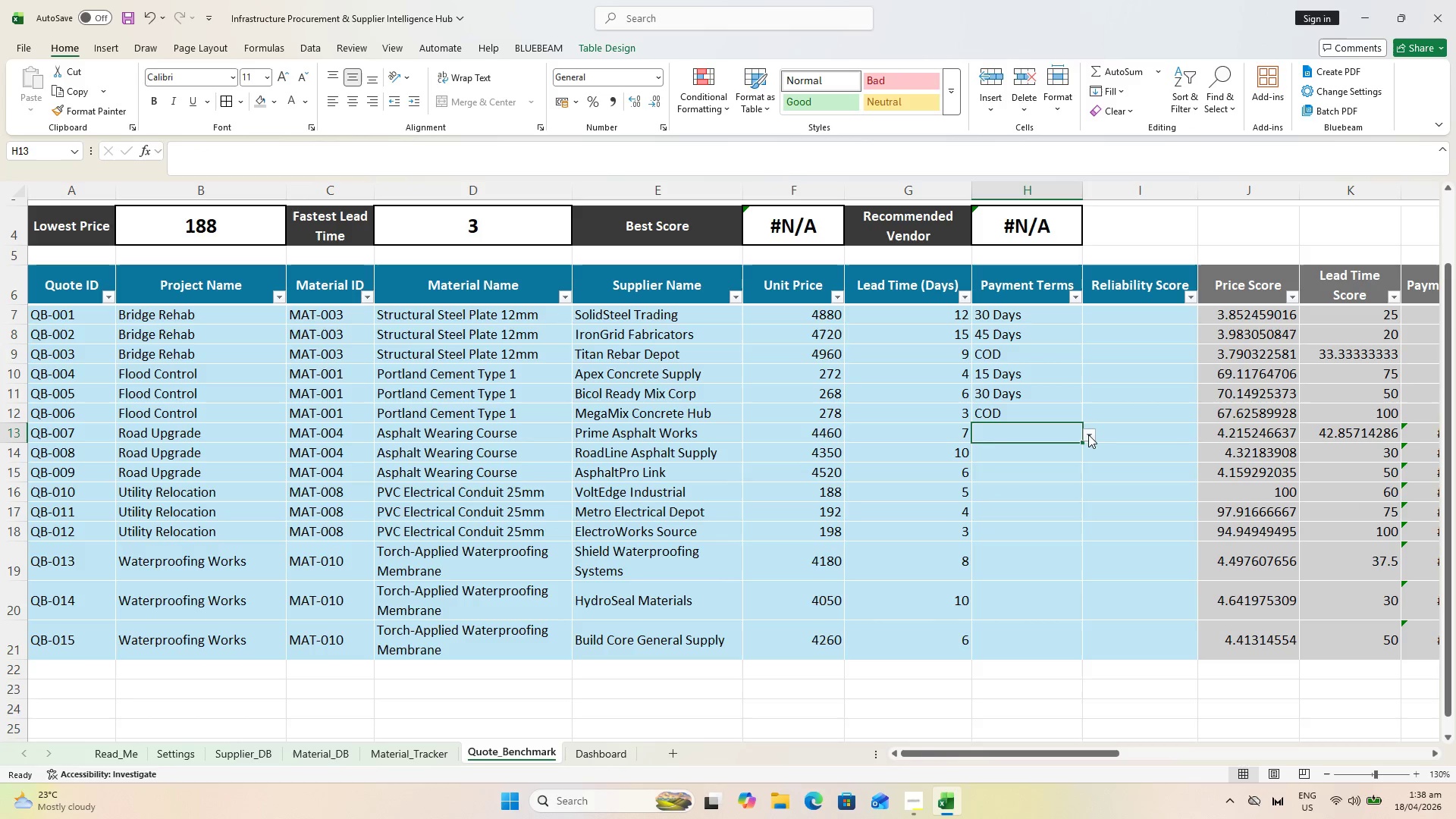 
left_click_drag(start_coordinate=[1056, 500], to_coordinate=[1057, 487])
 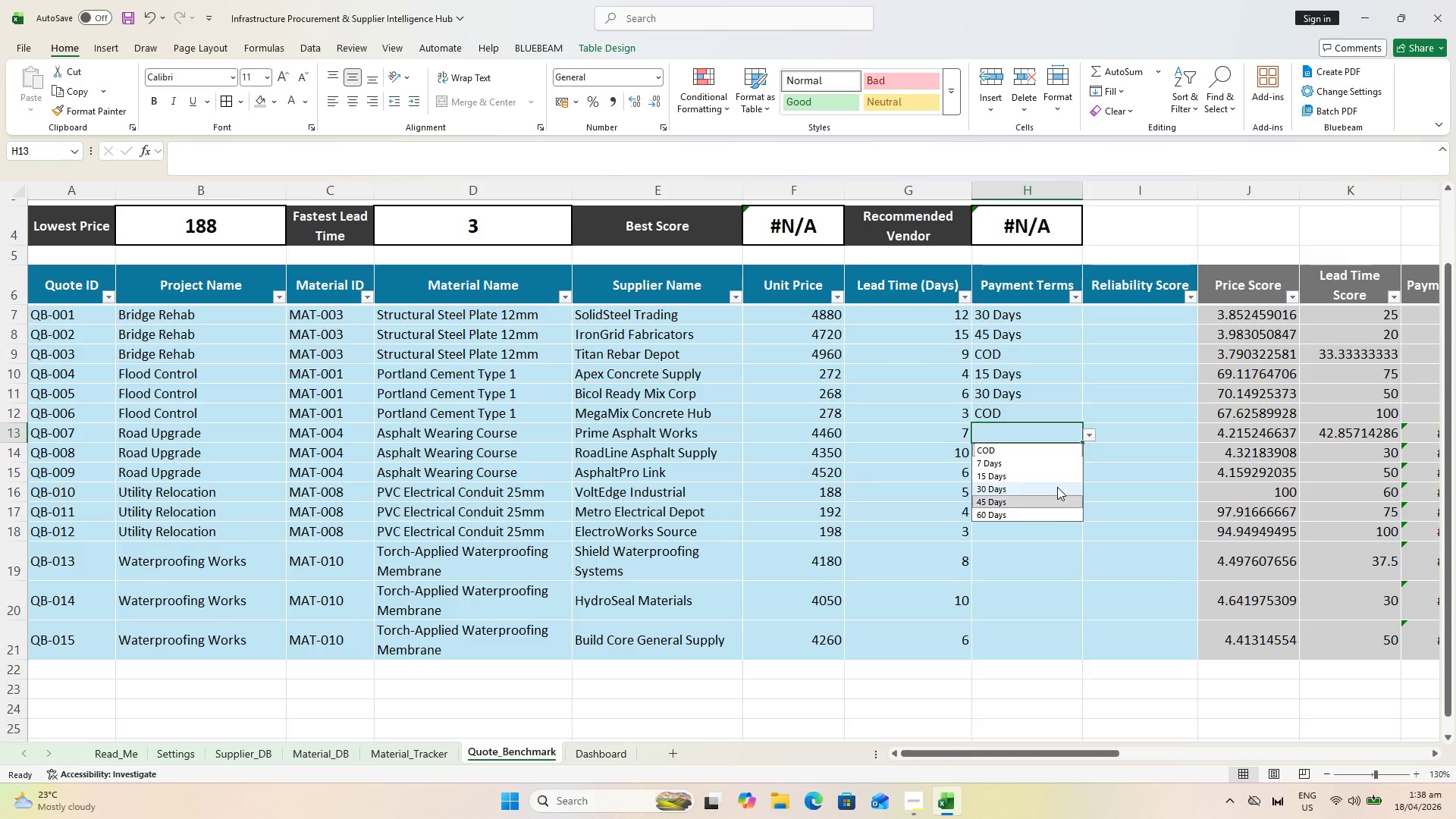 
left_click([1057, 487])
 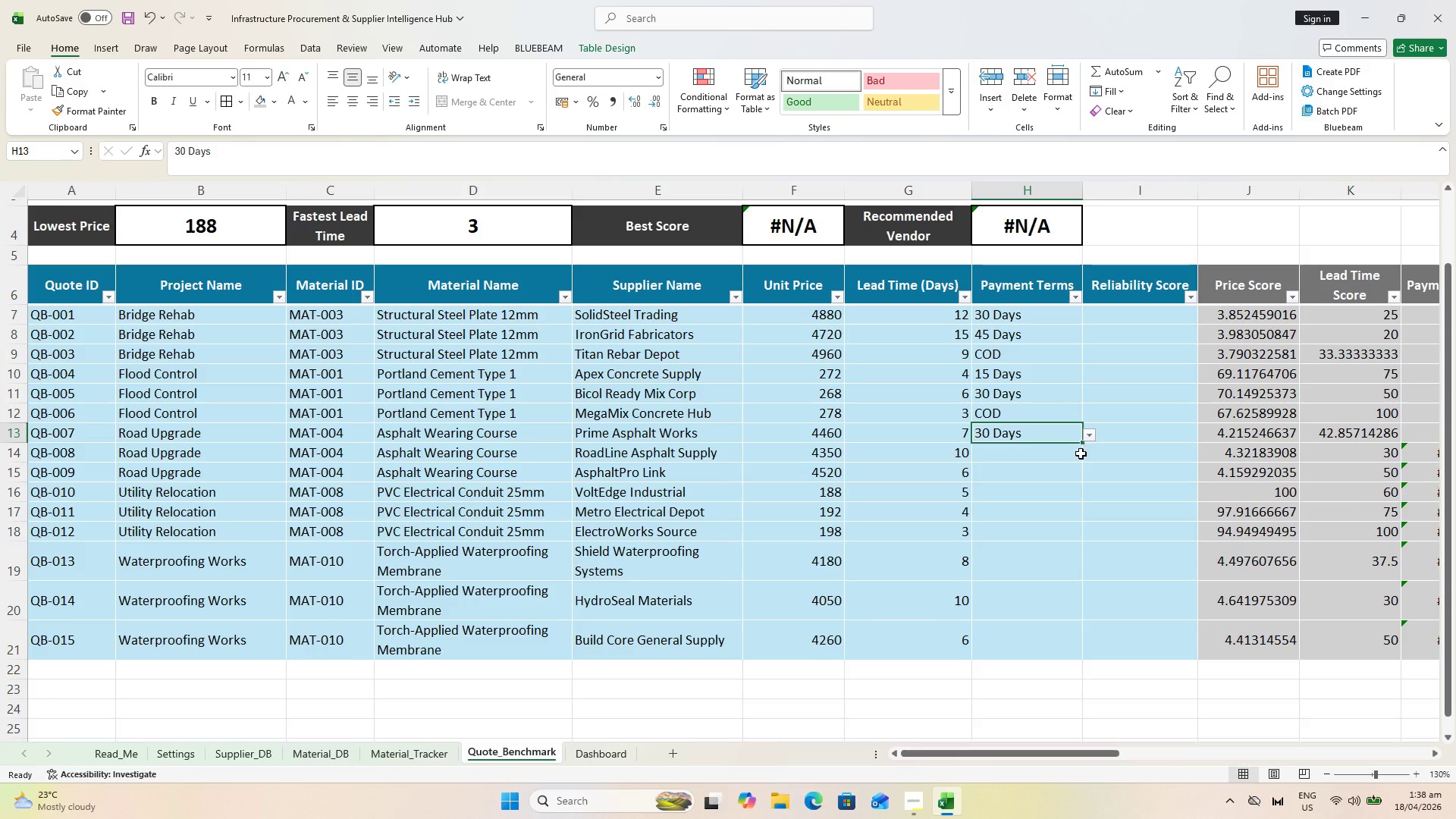 
left_click([1079, 454])
 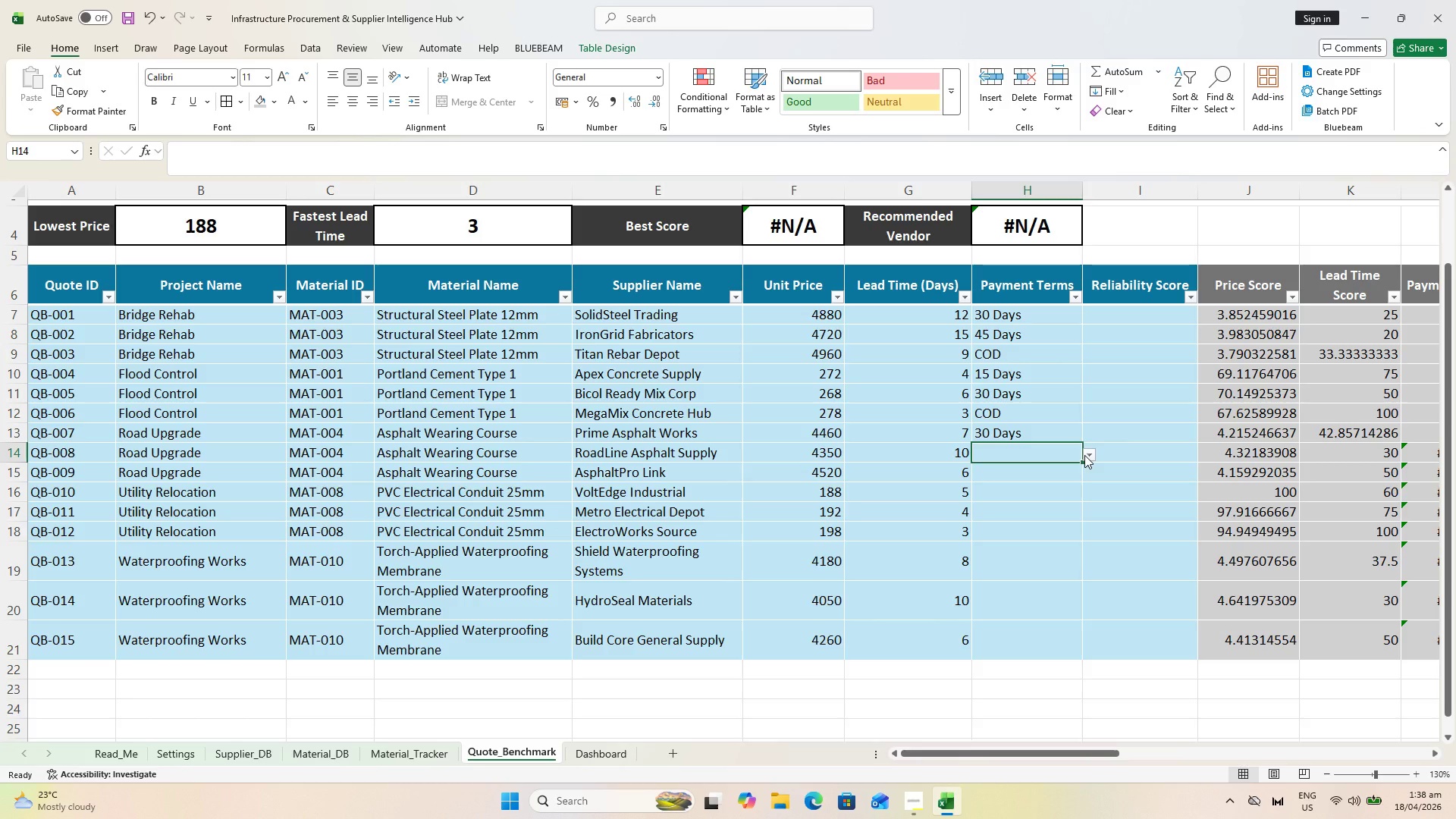 
left_click([1084, 455])
 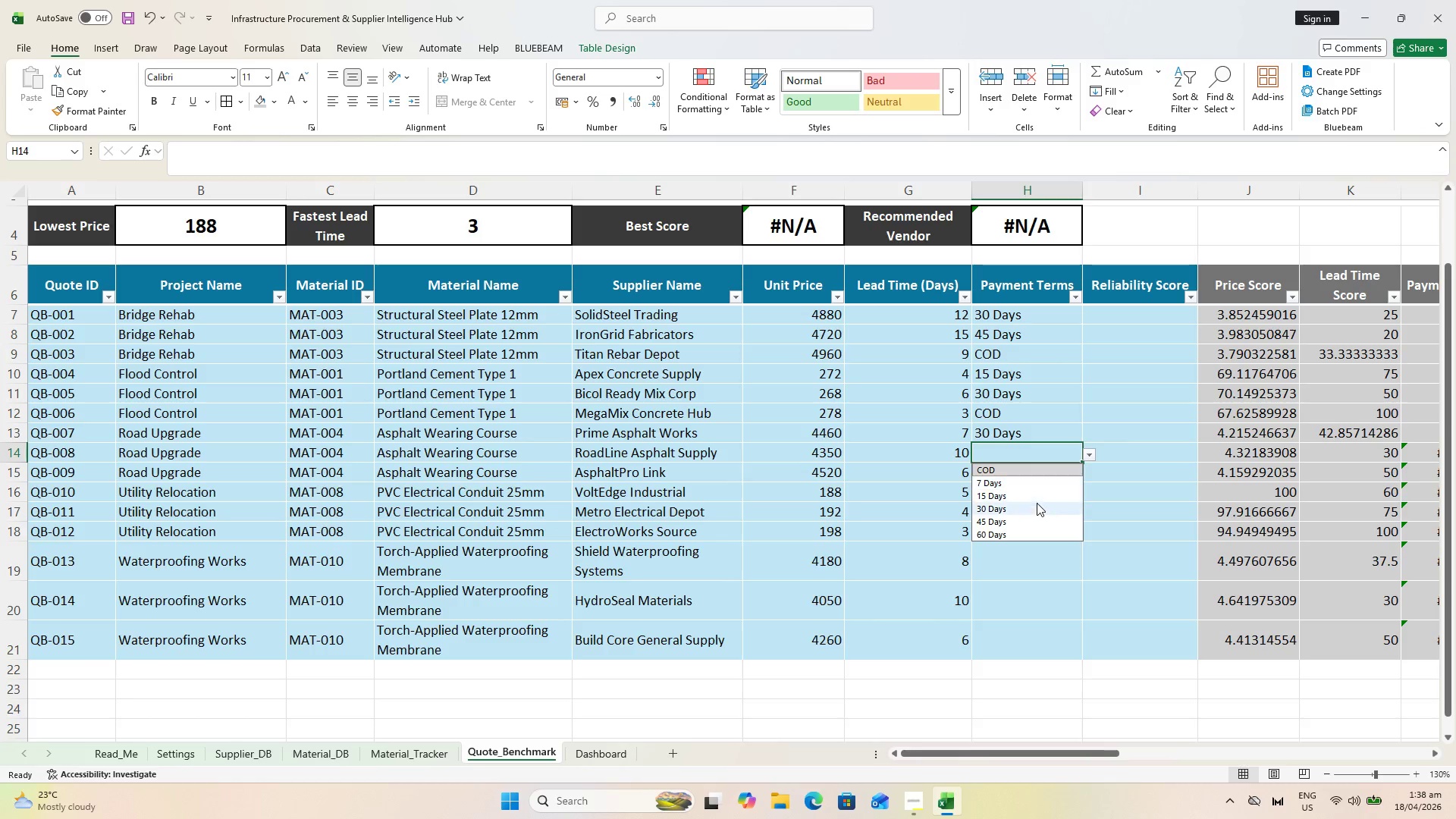 
left_click_drag(start_coordinate=[1037, 503], to_coordinate=[1039, 494])
 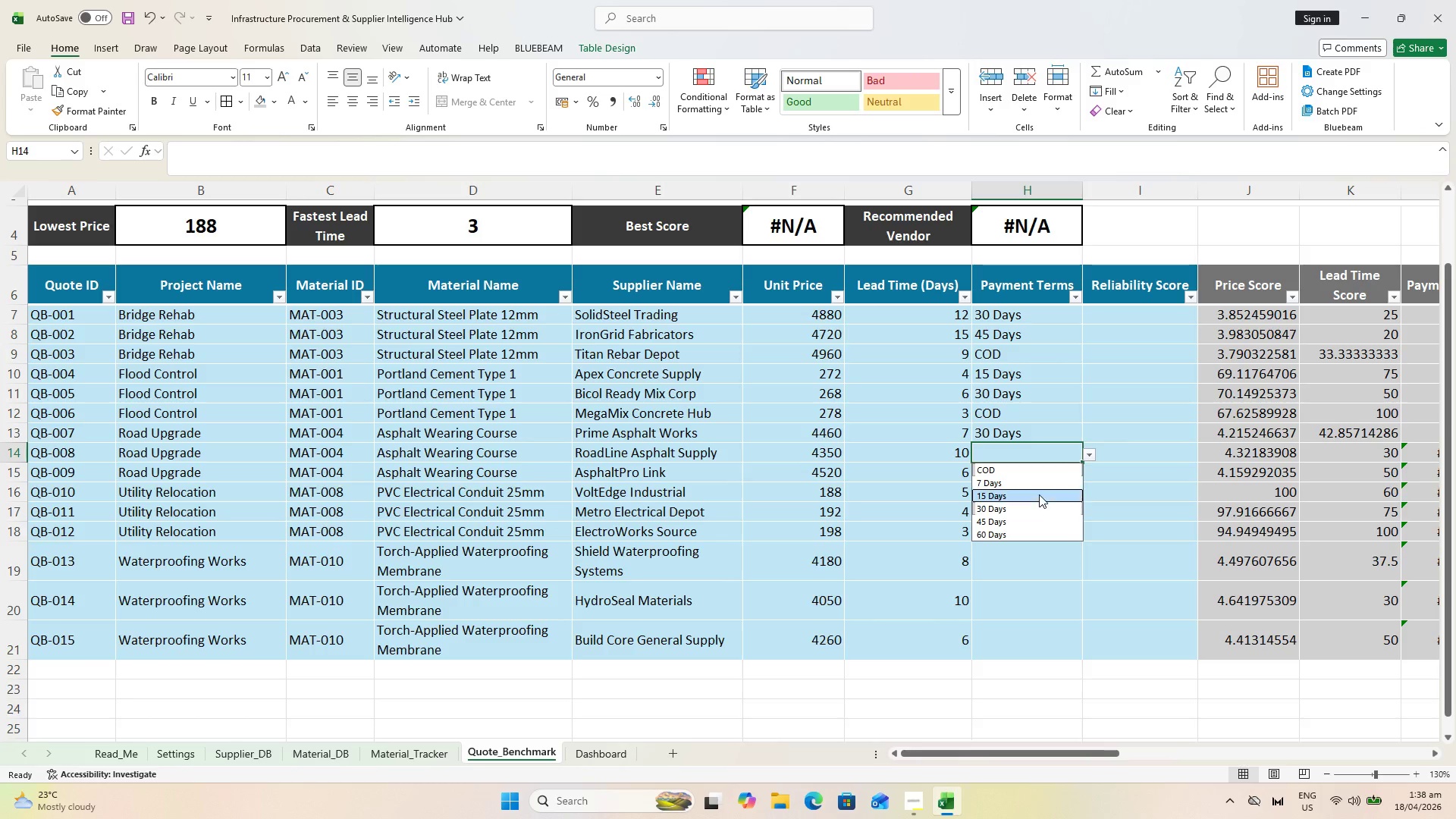 
left_click([1039, 494])
 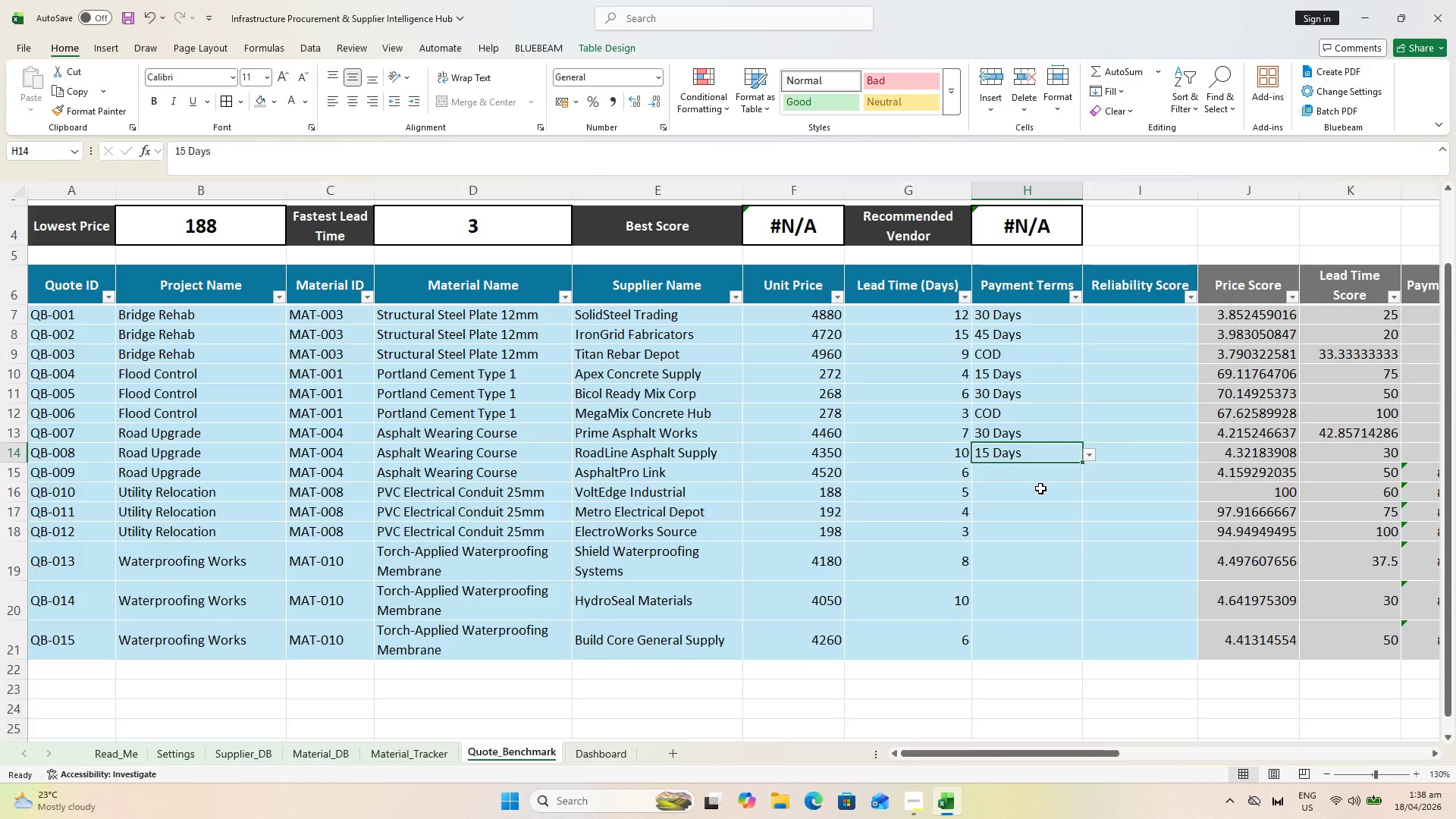 
left_click([1040, 488])
 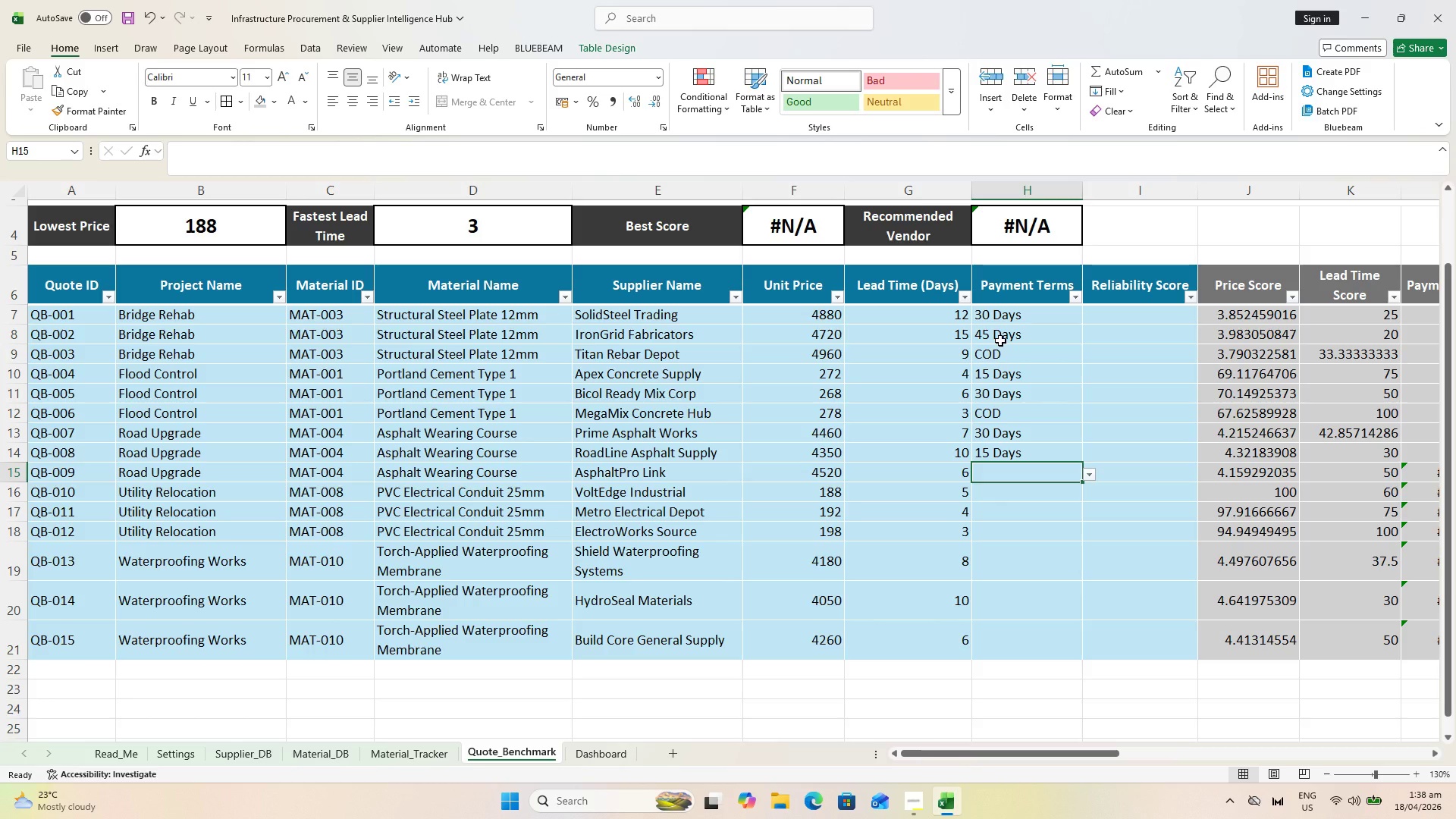 
wait(23.7)
 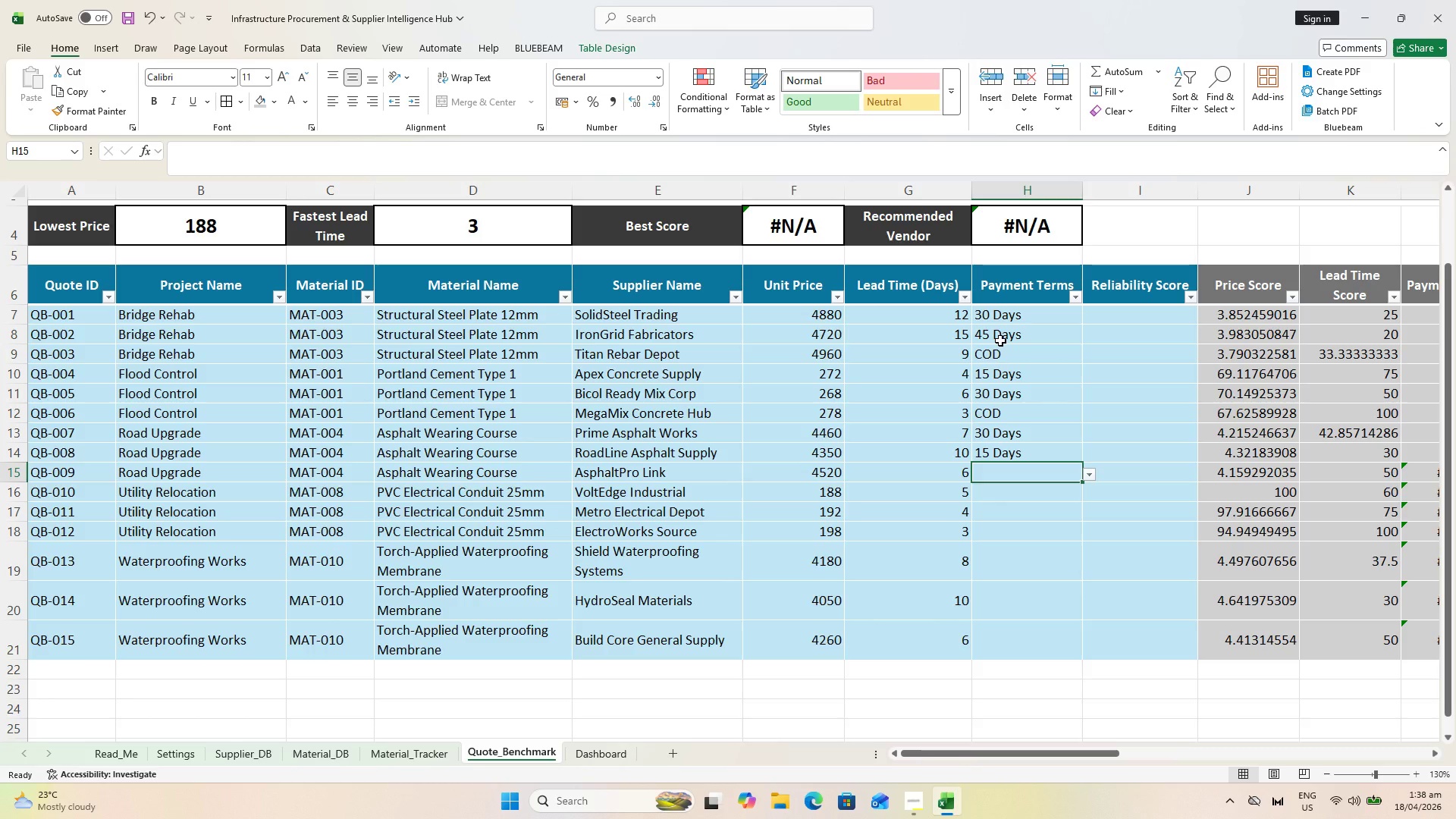 
left_click([998, 442])
 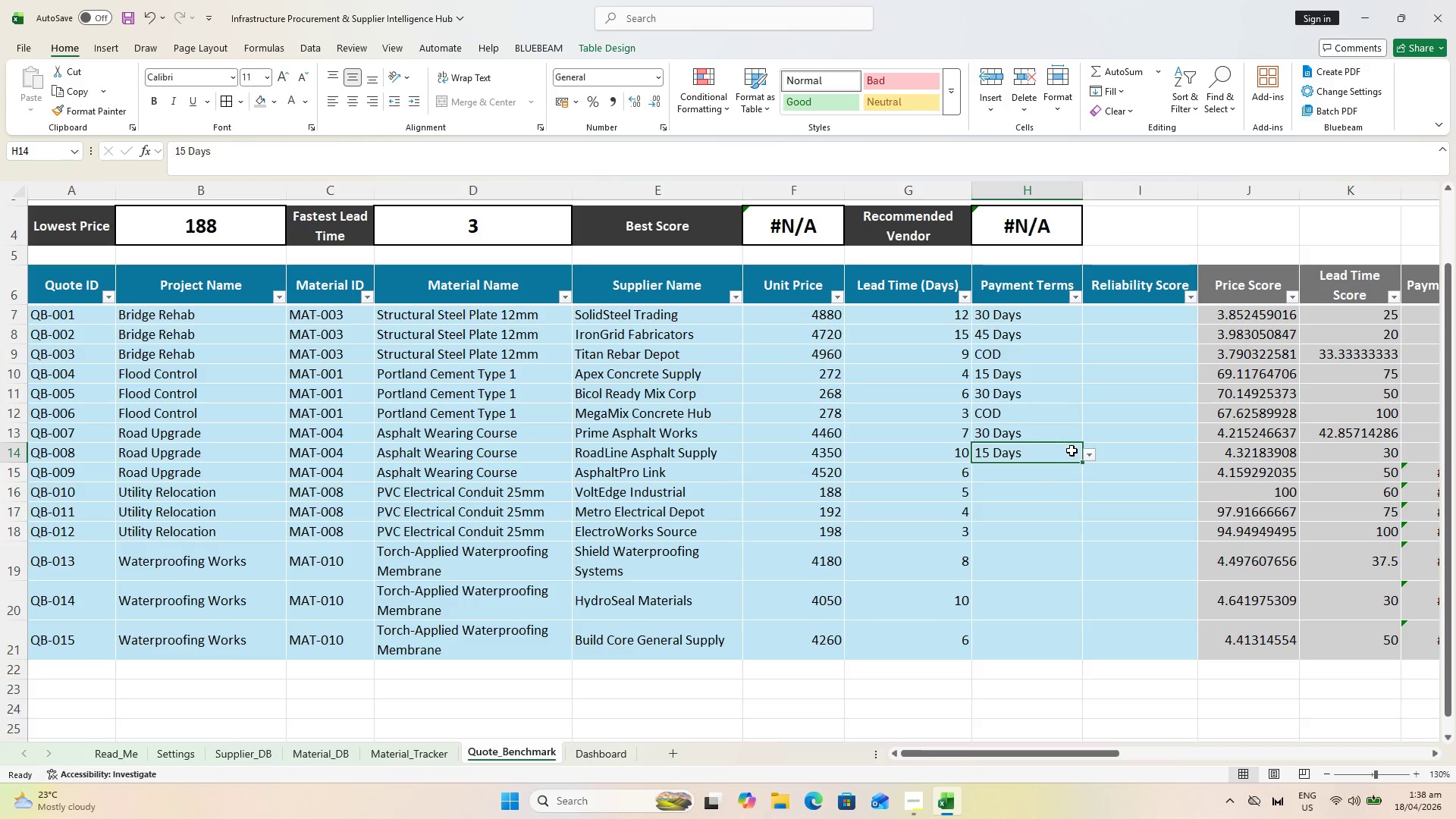 
left_click([1083, 455])
 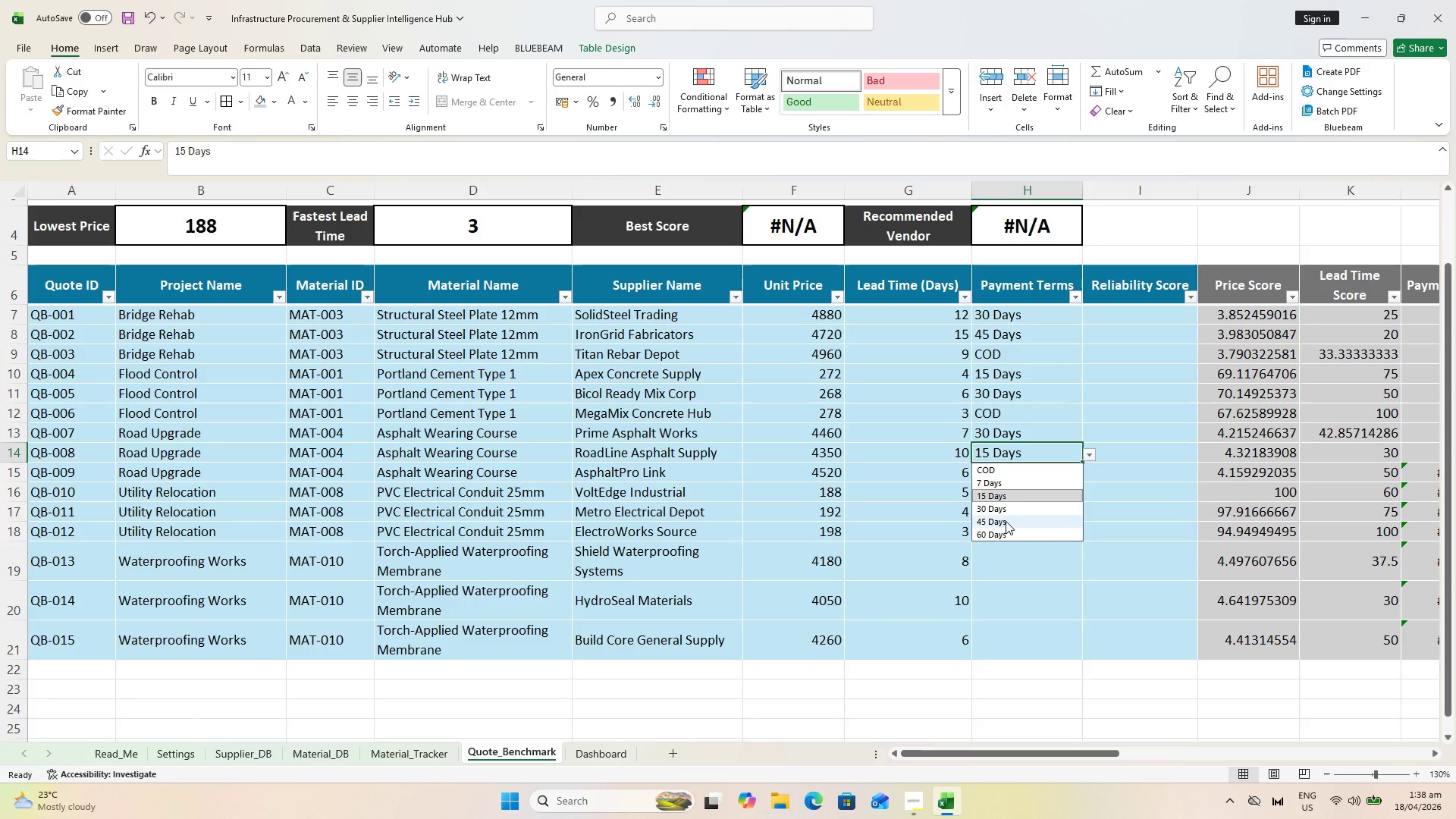 
left_click([1006, 521])
 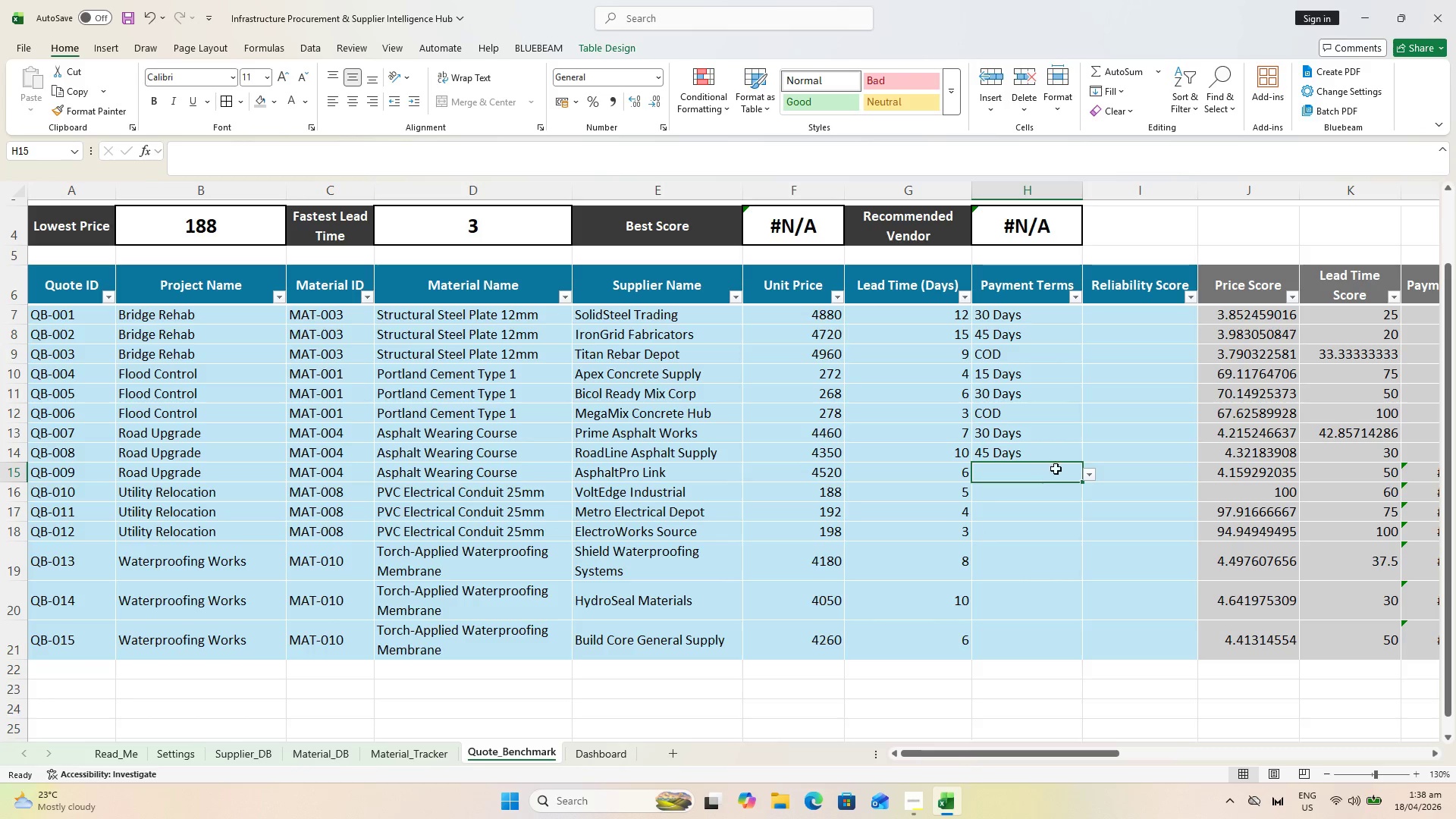 
left_click([1087, 472])
 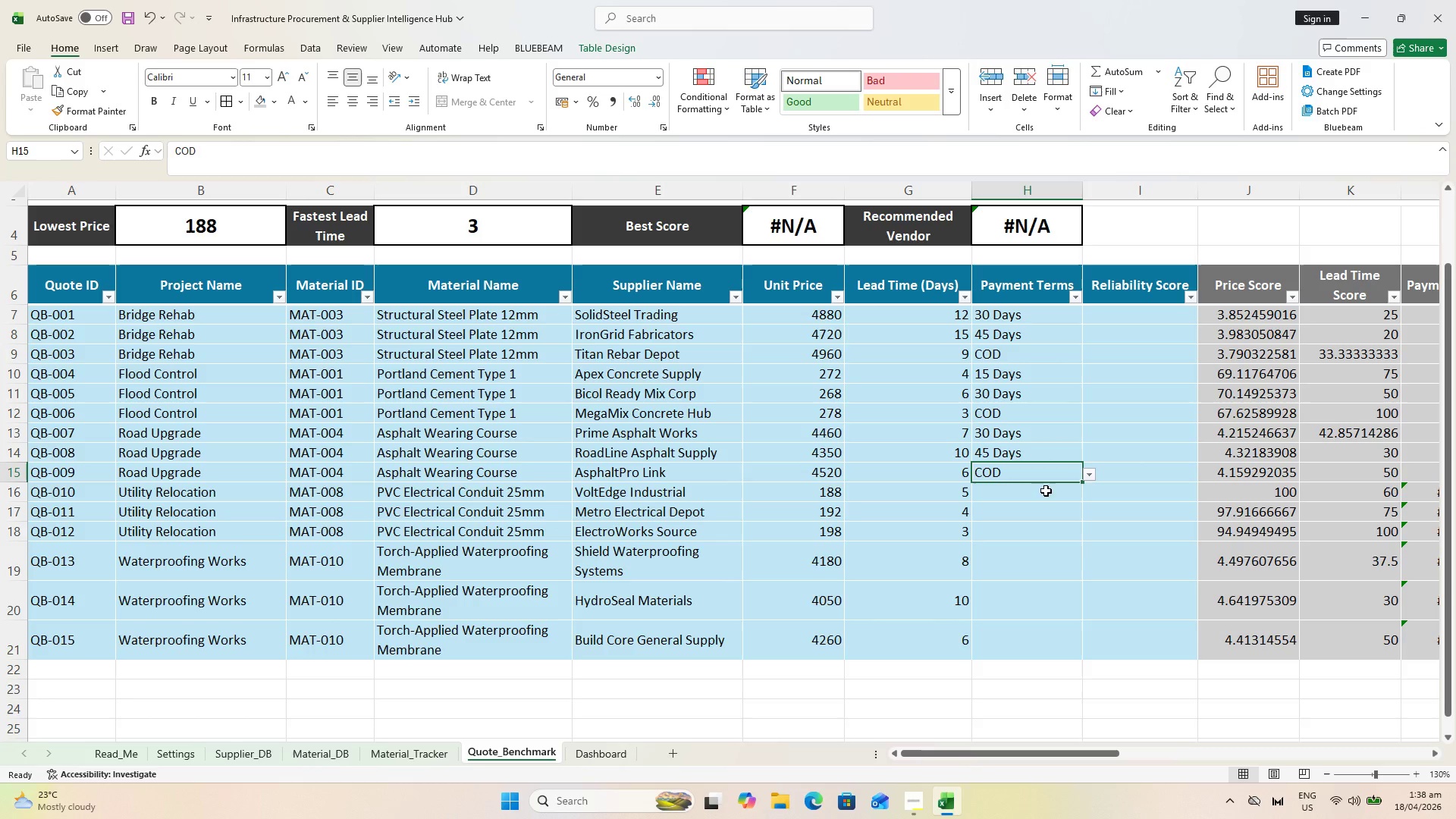 
left_click([1014, 493])
 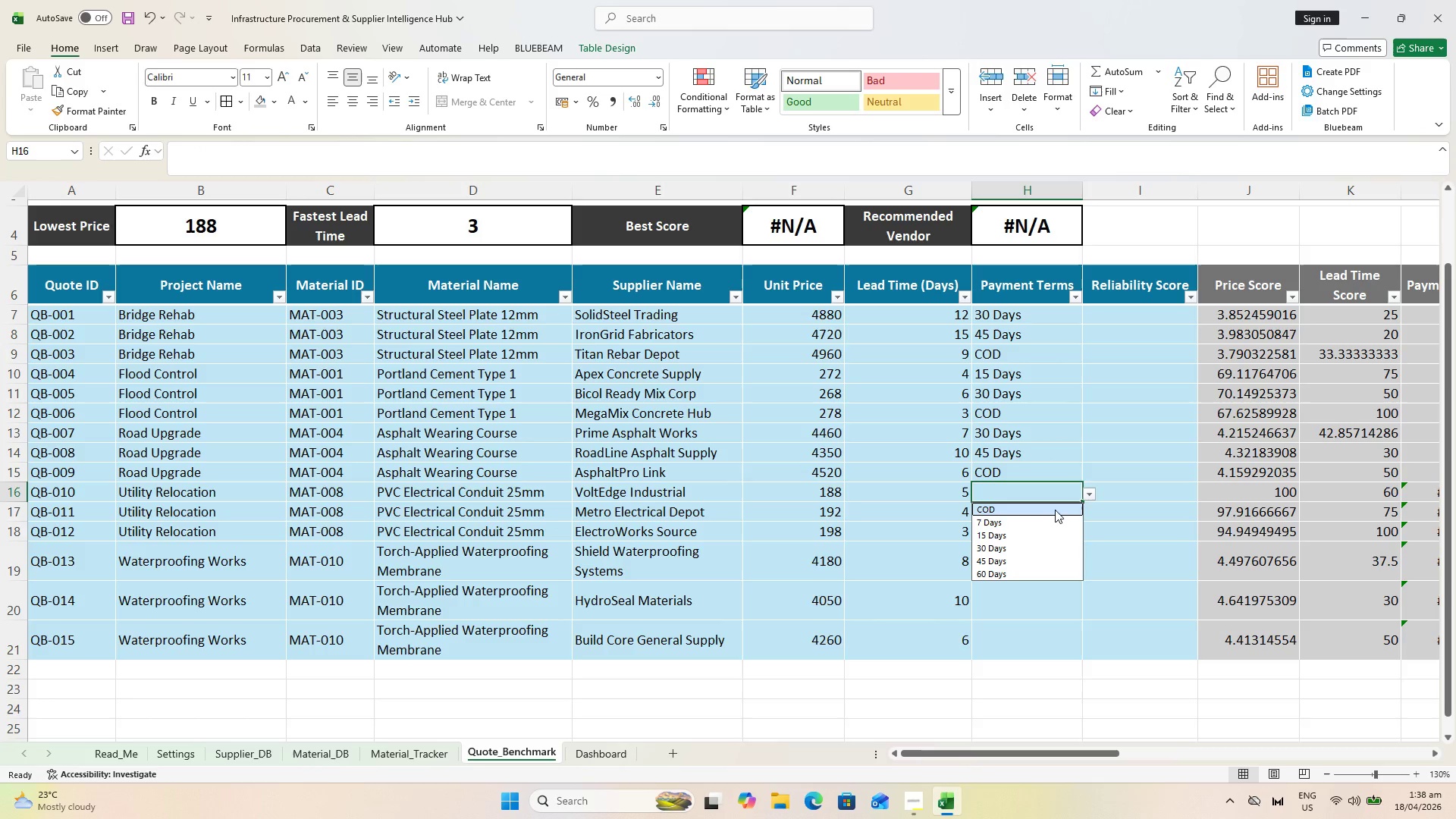 
left_click([1046, 513])
 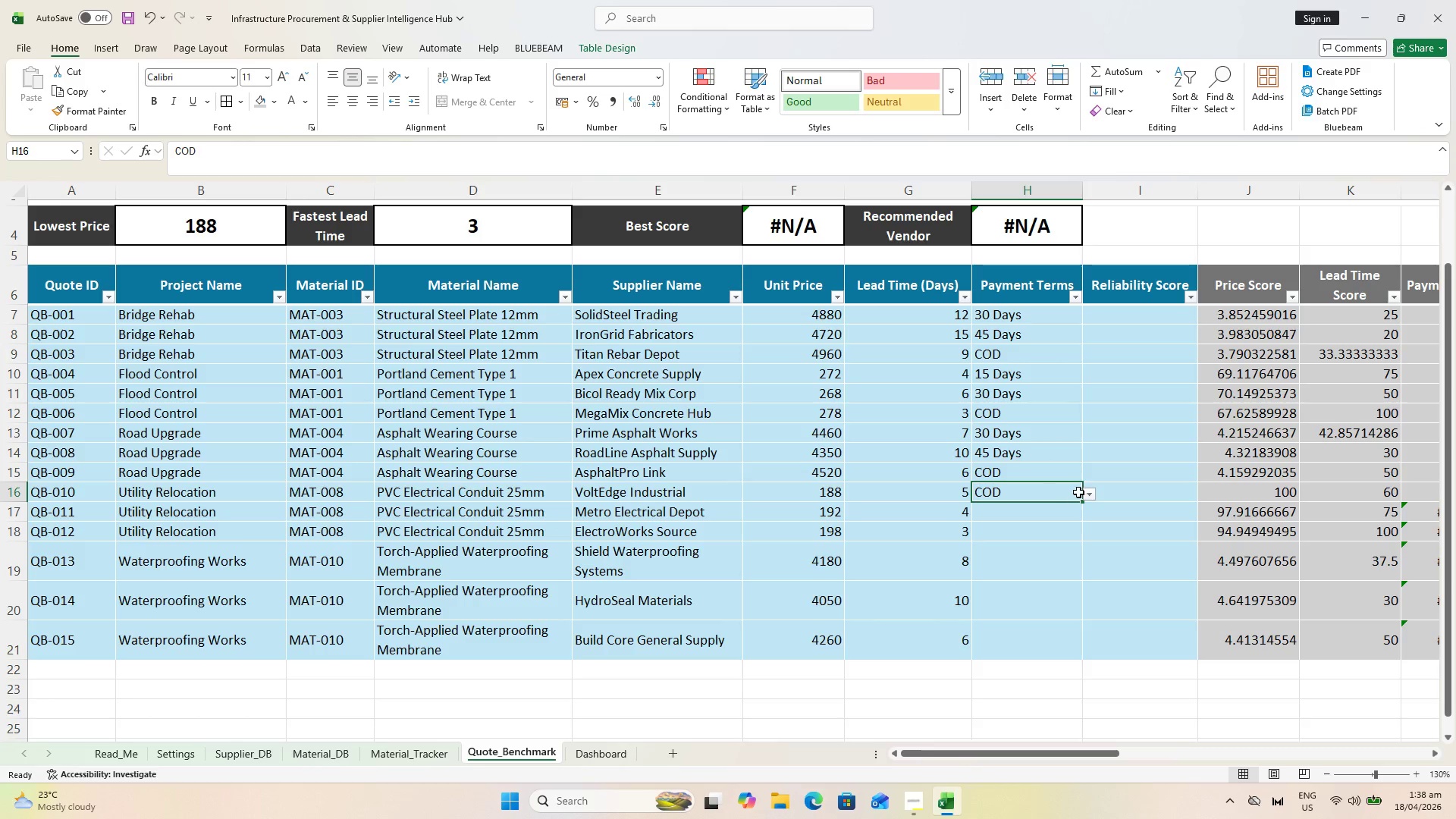 
left_click([1078, 492])
 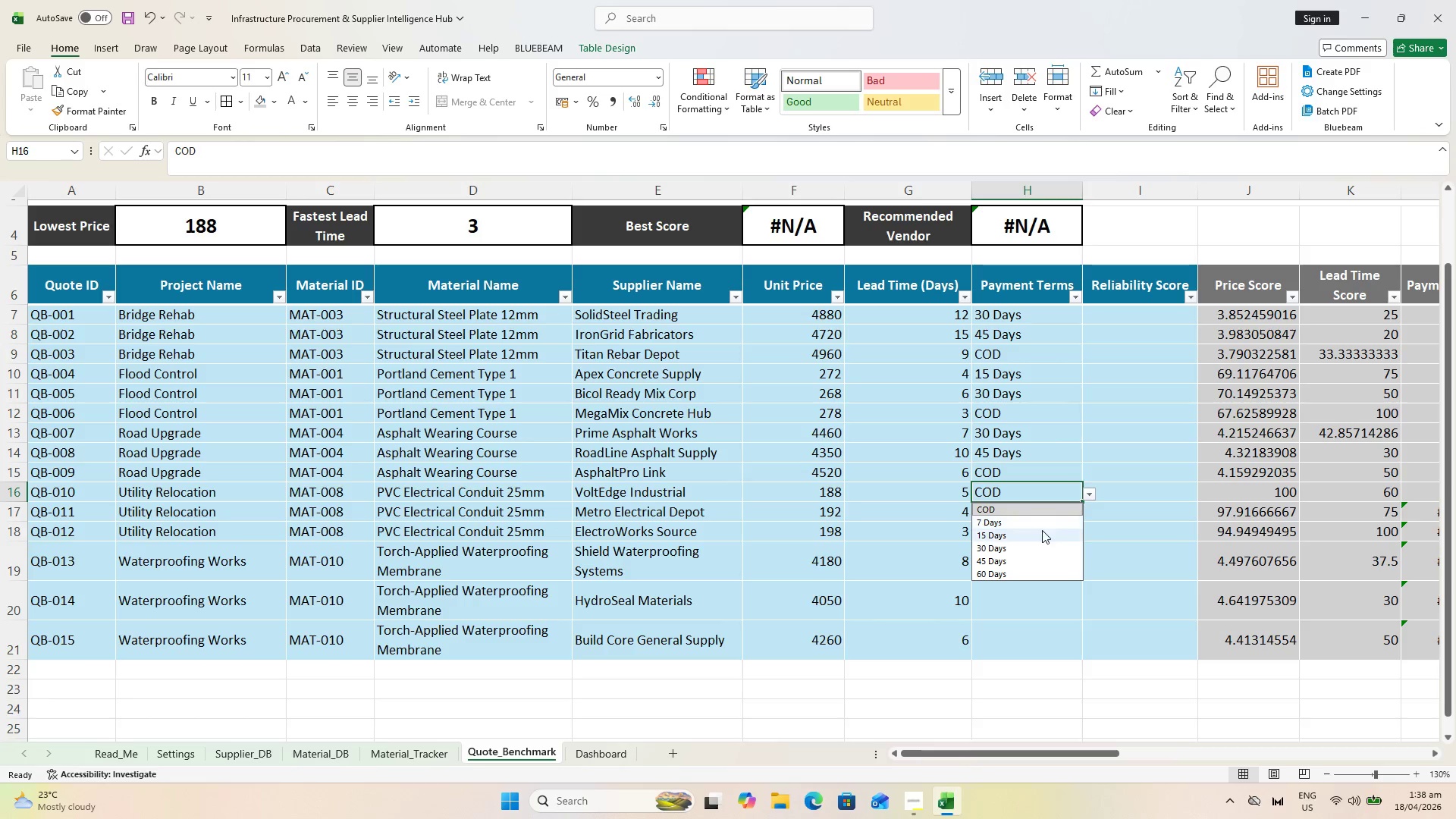 
left_click([1023, 548])
 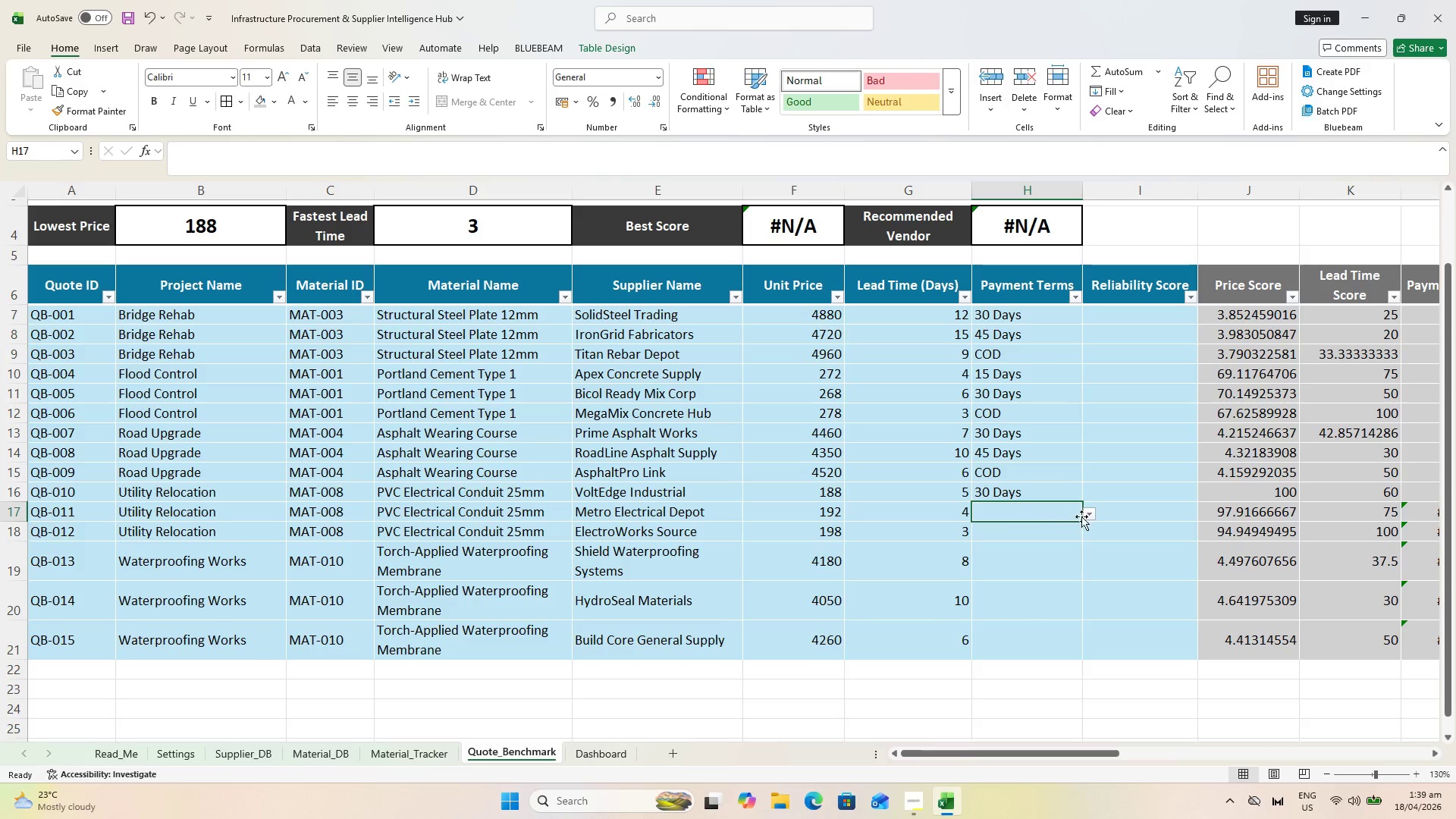 
left_click([1086, 513])
 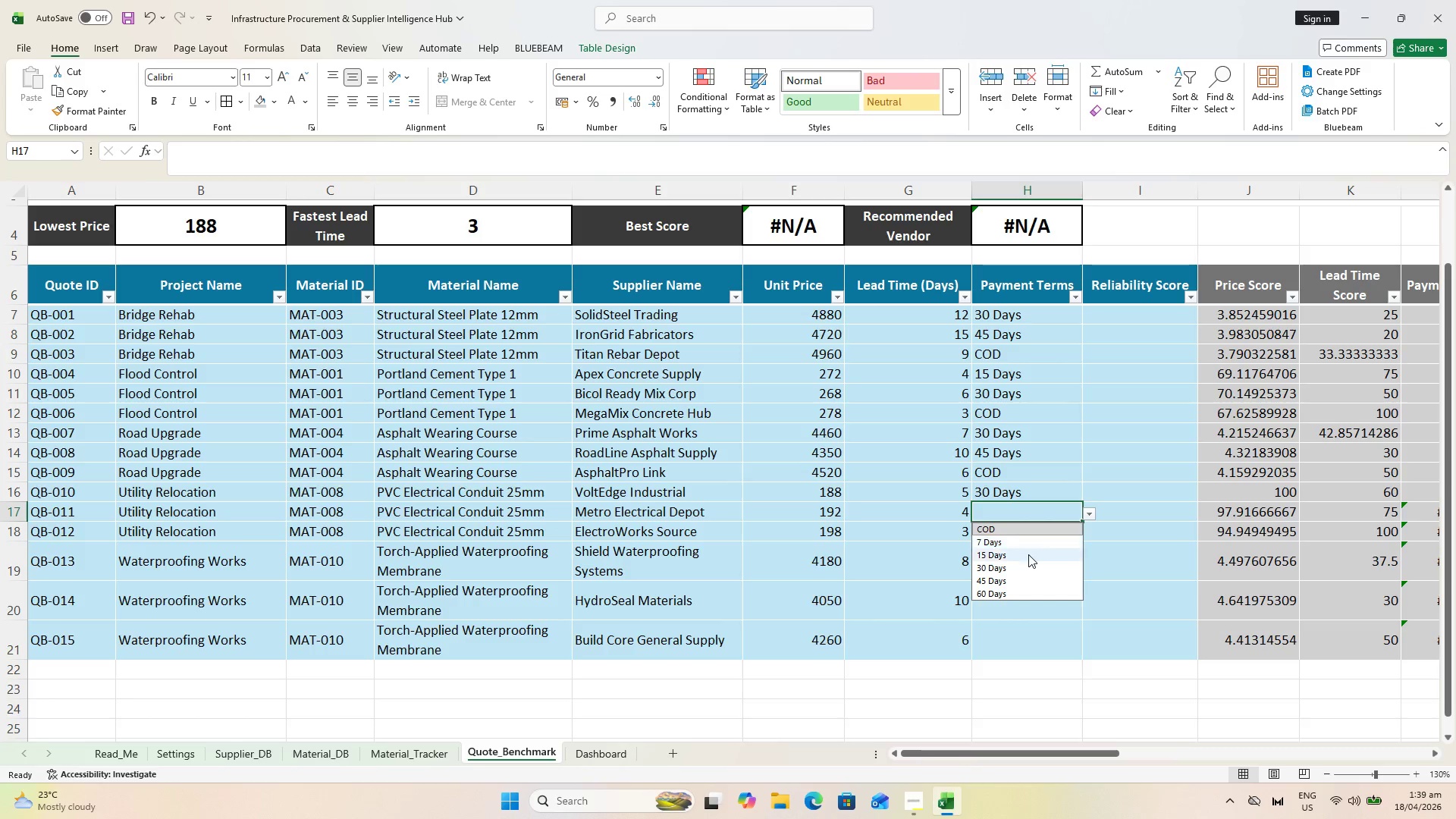 
left_click([1028, 554])
 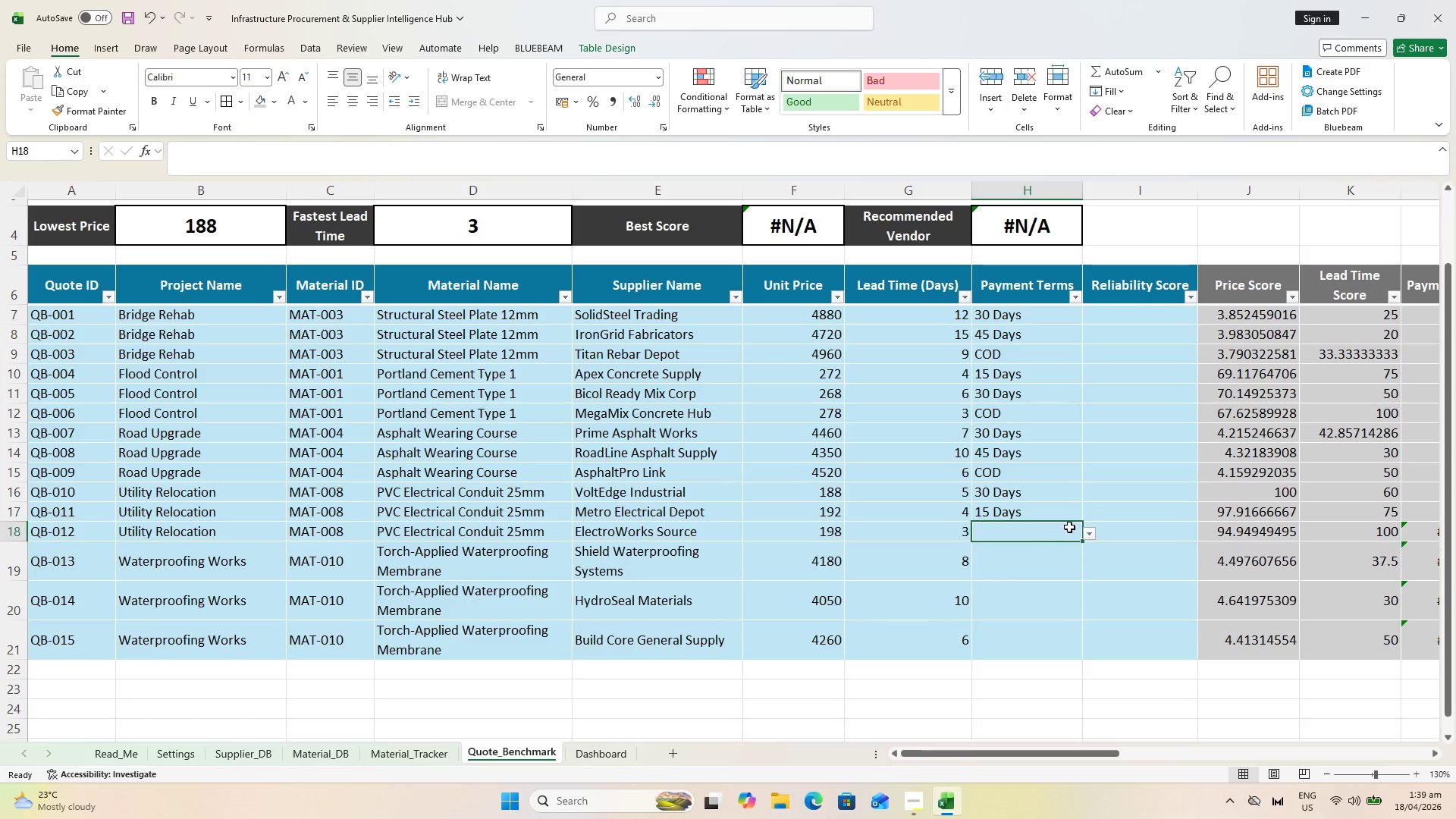 
left_click([1086, 531])
 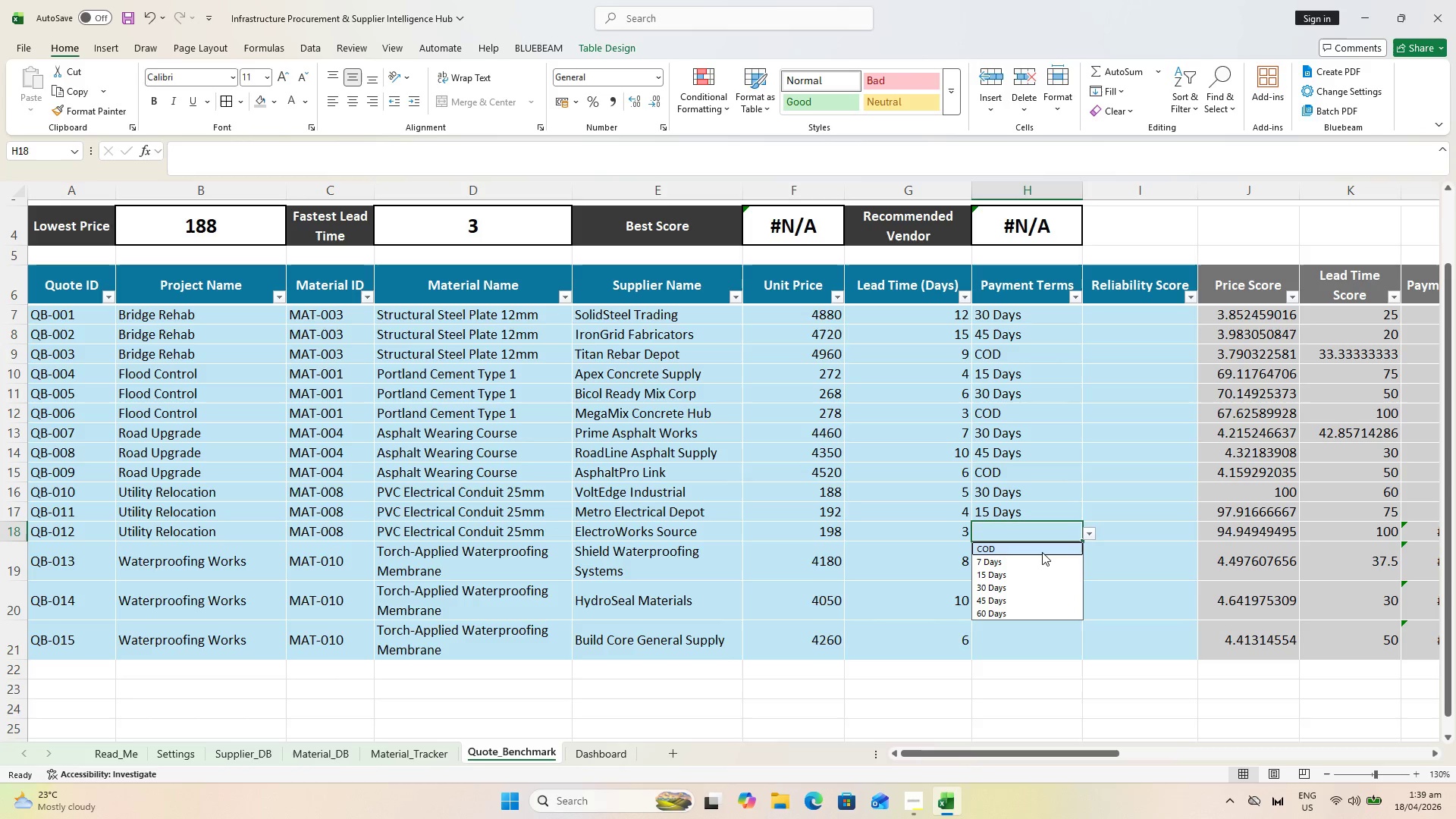 
left_click([1042, 551])
 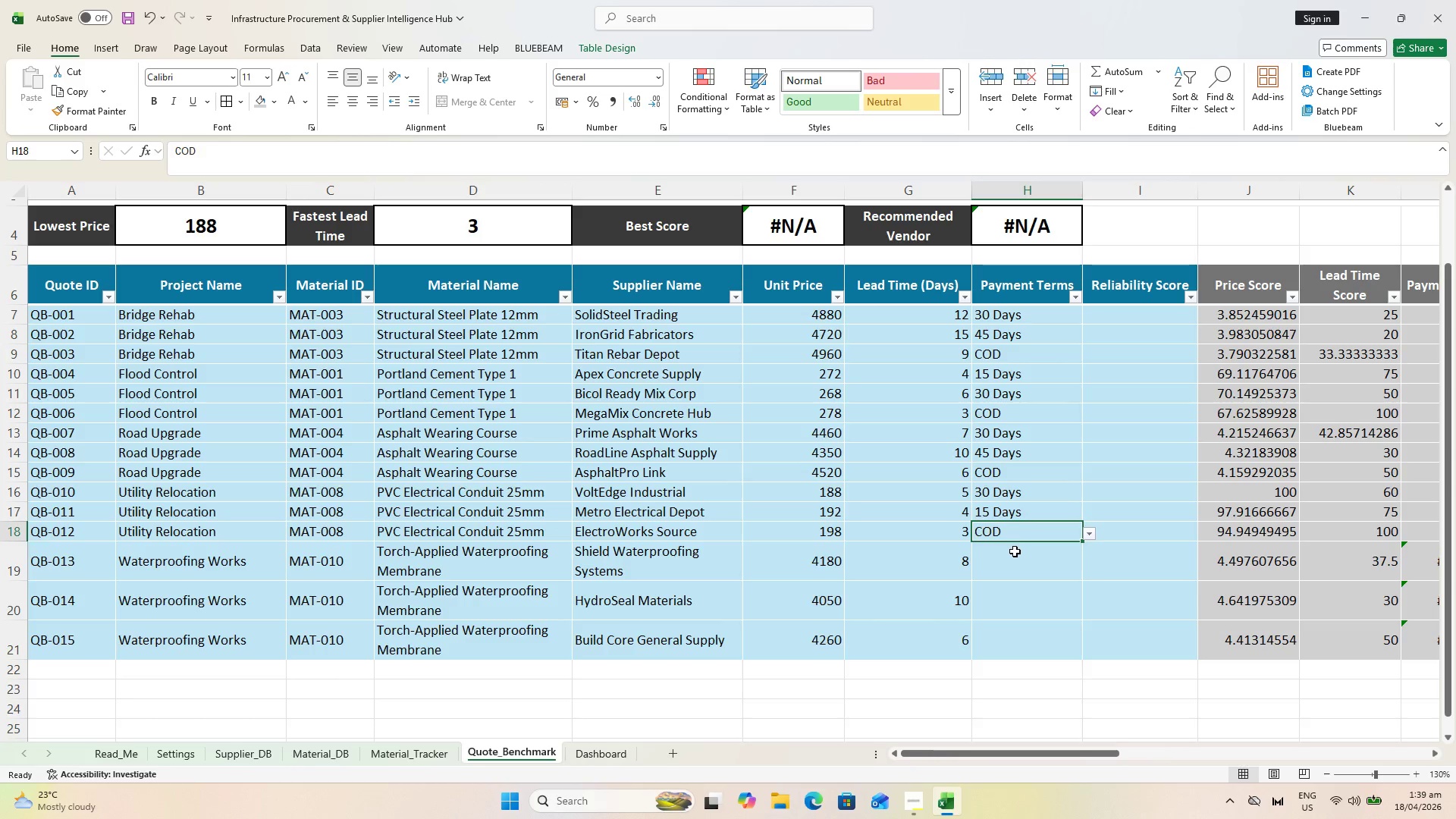 
left_click([1088, 570])
 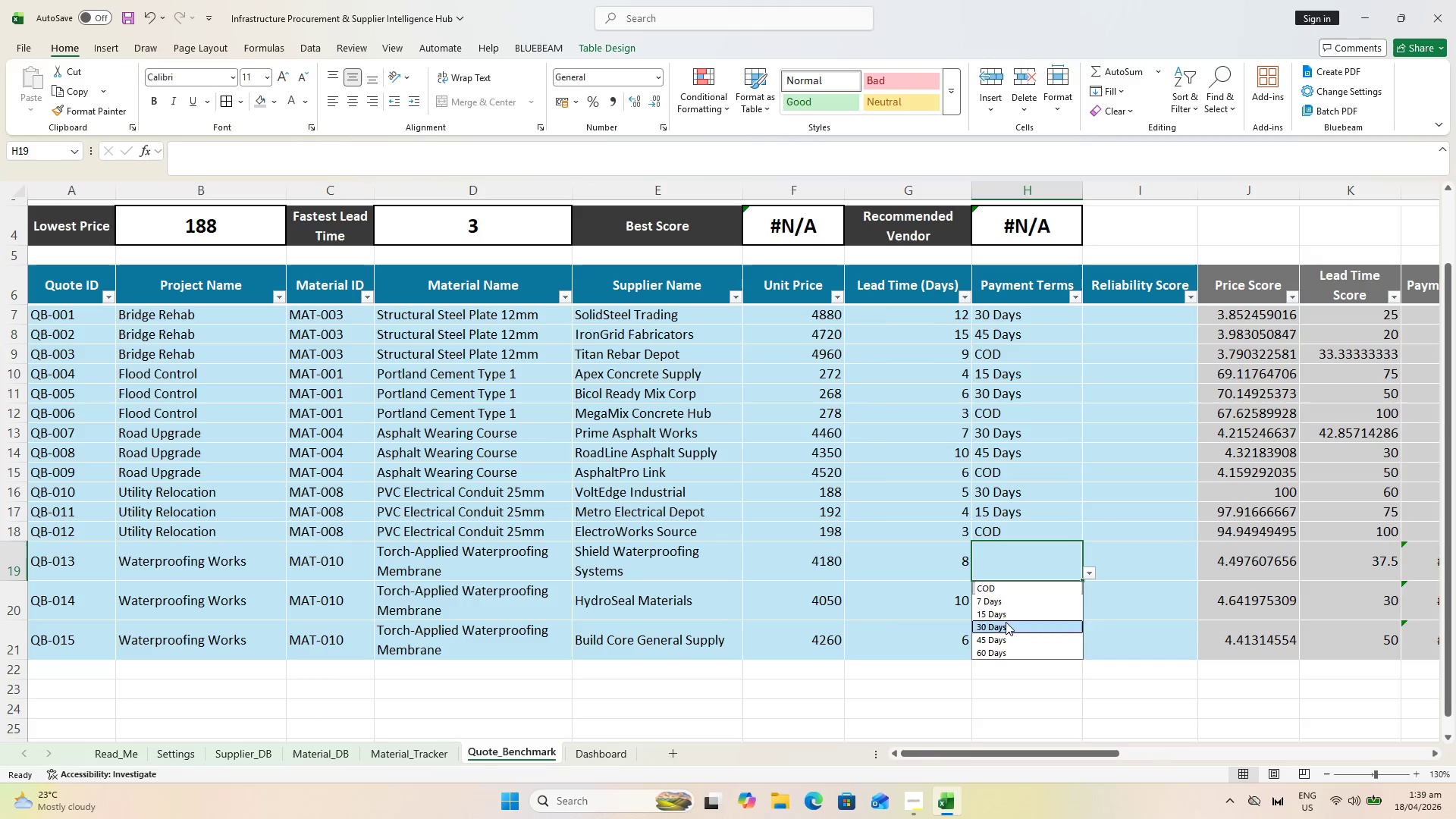 
double_click([1000, 602])
 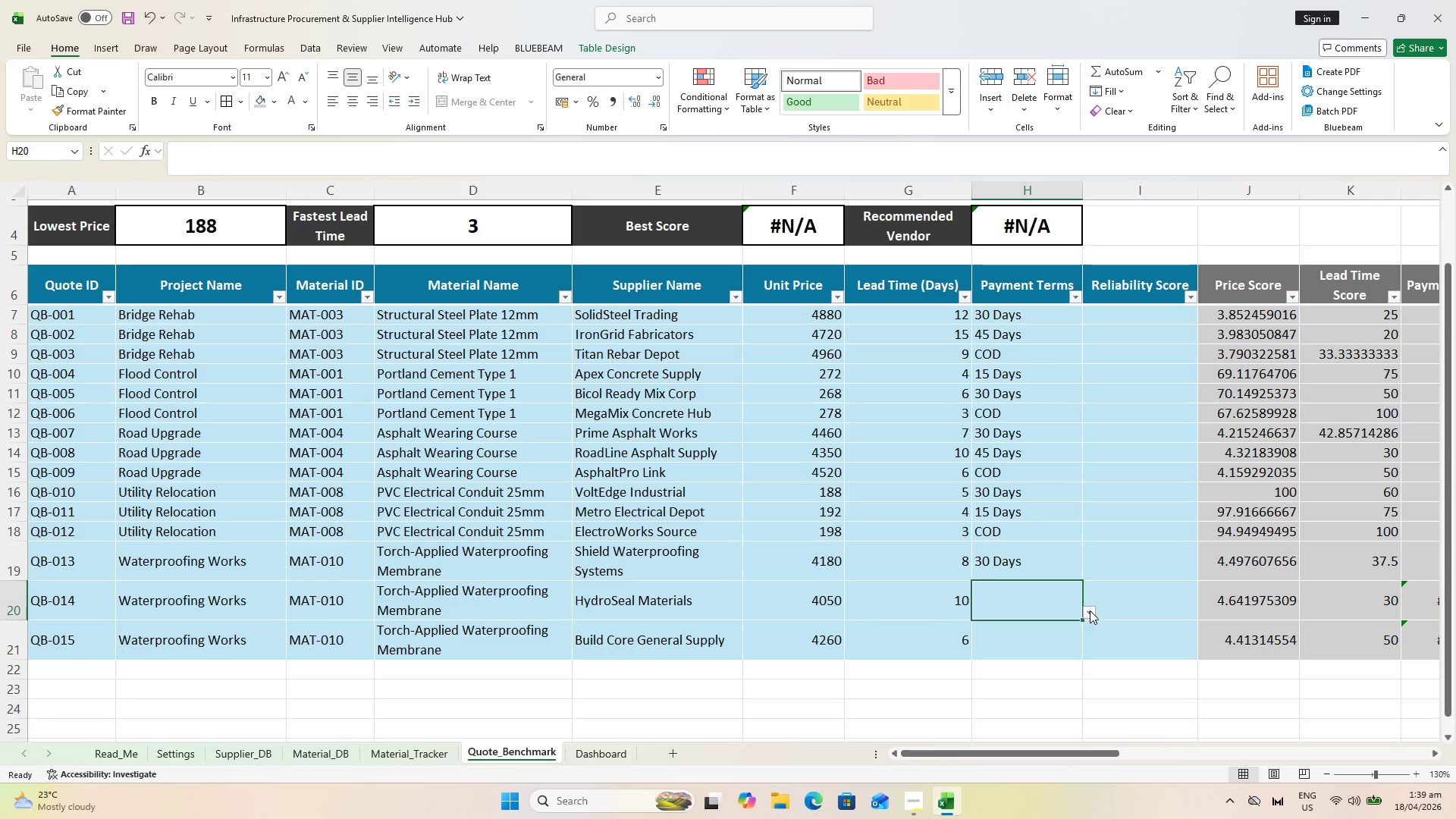 
left_click([1090, 611])
 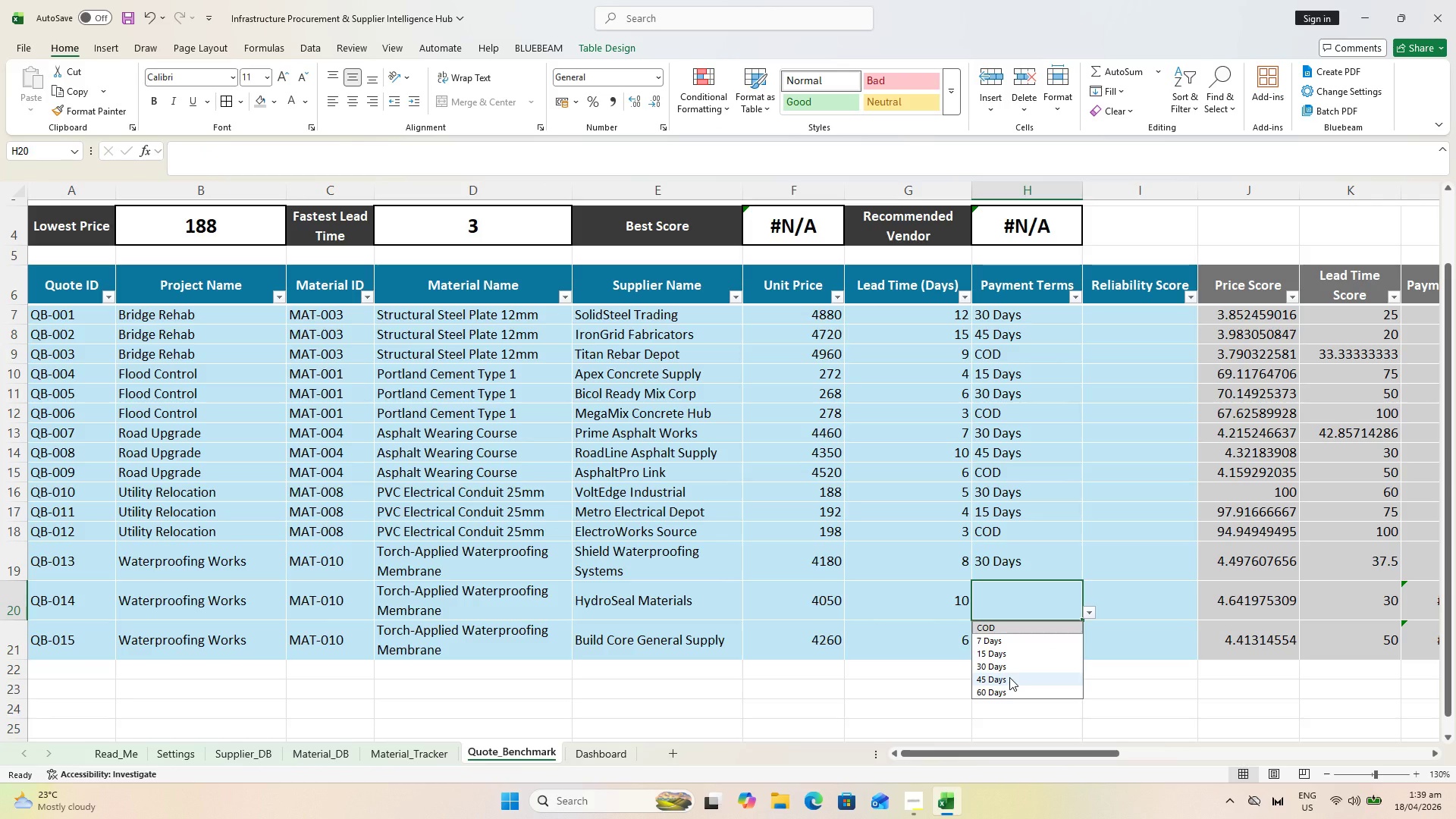 
left_click([1009, 677])
 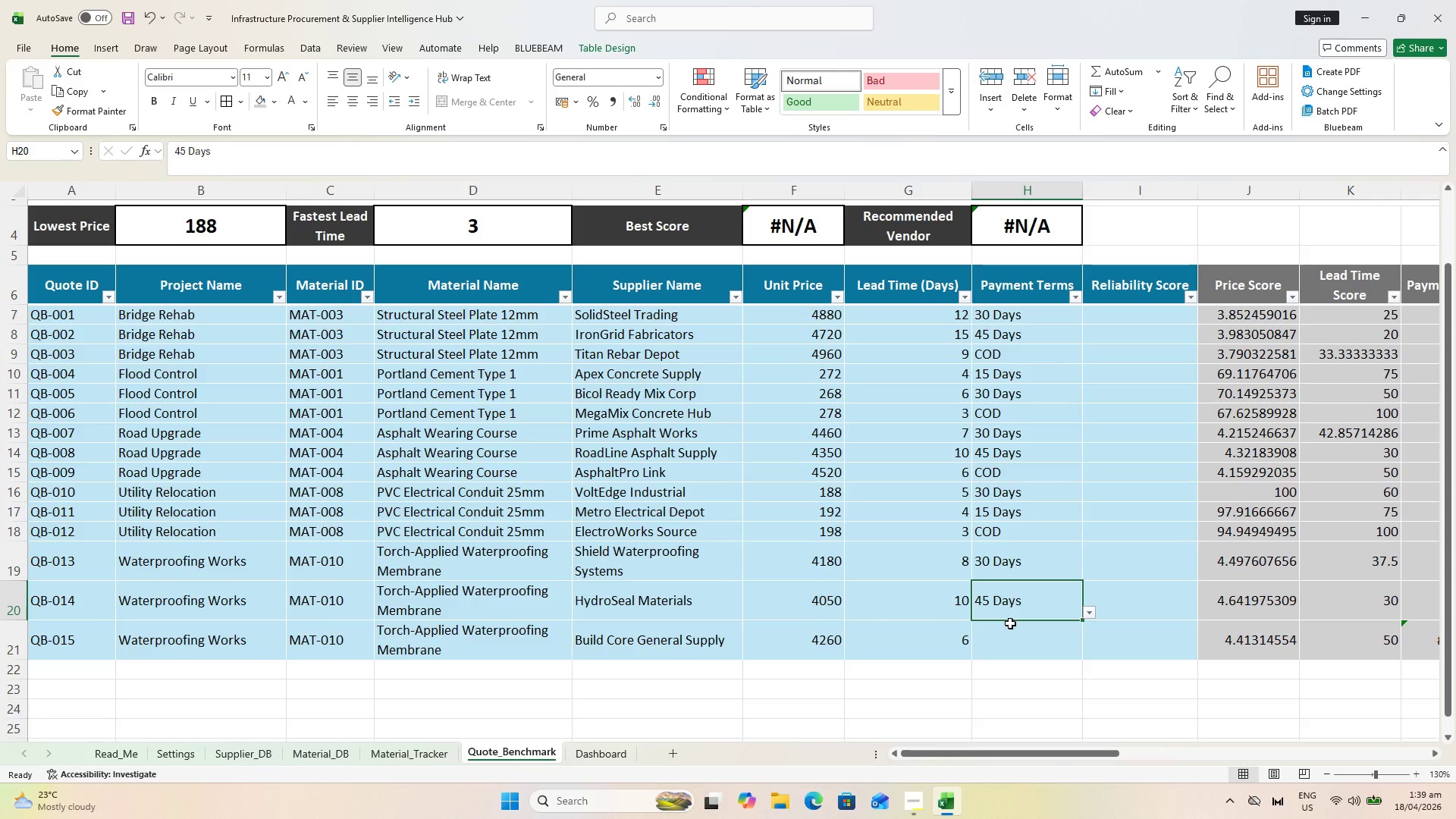 
wait(6.81)
 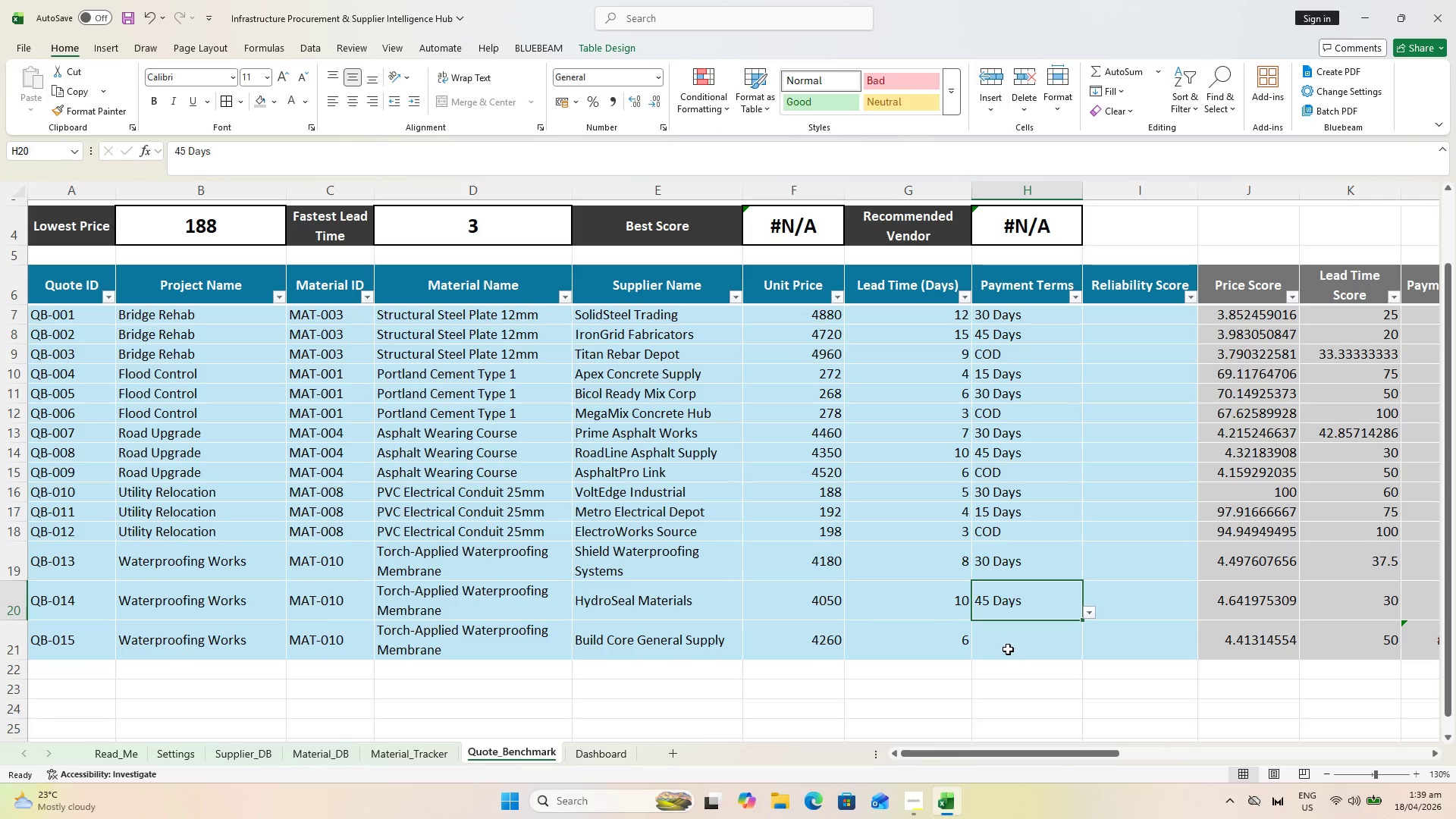 
left_click([1006, 627])
 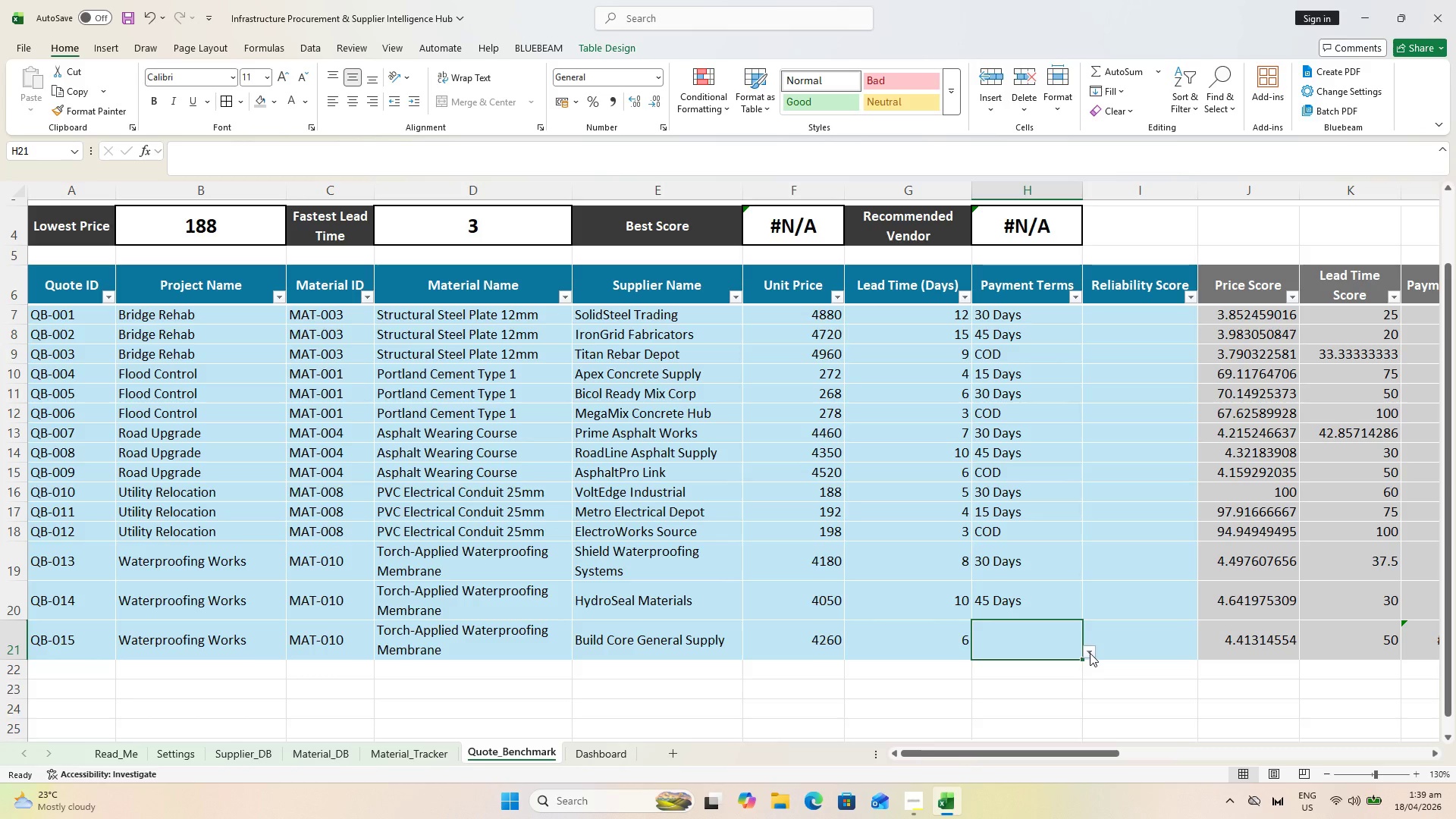 
left_click([1089, 653])
 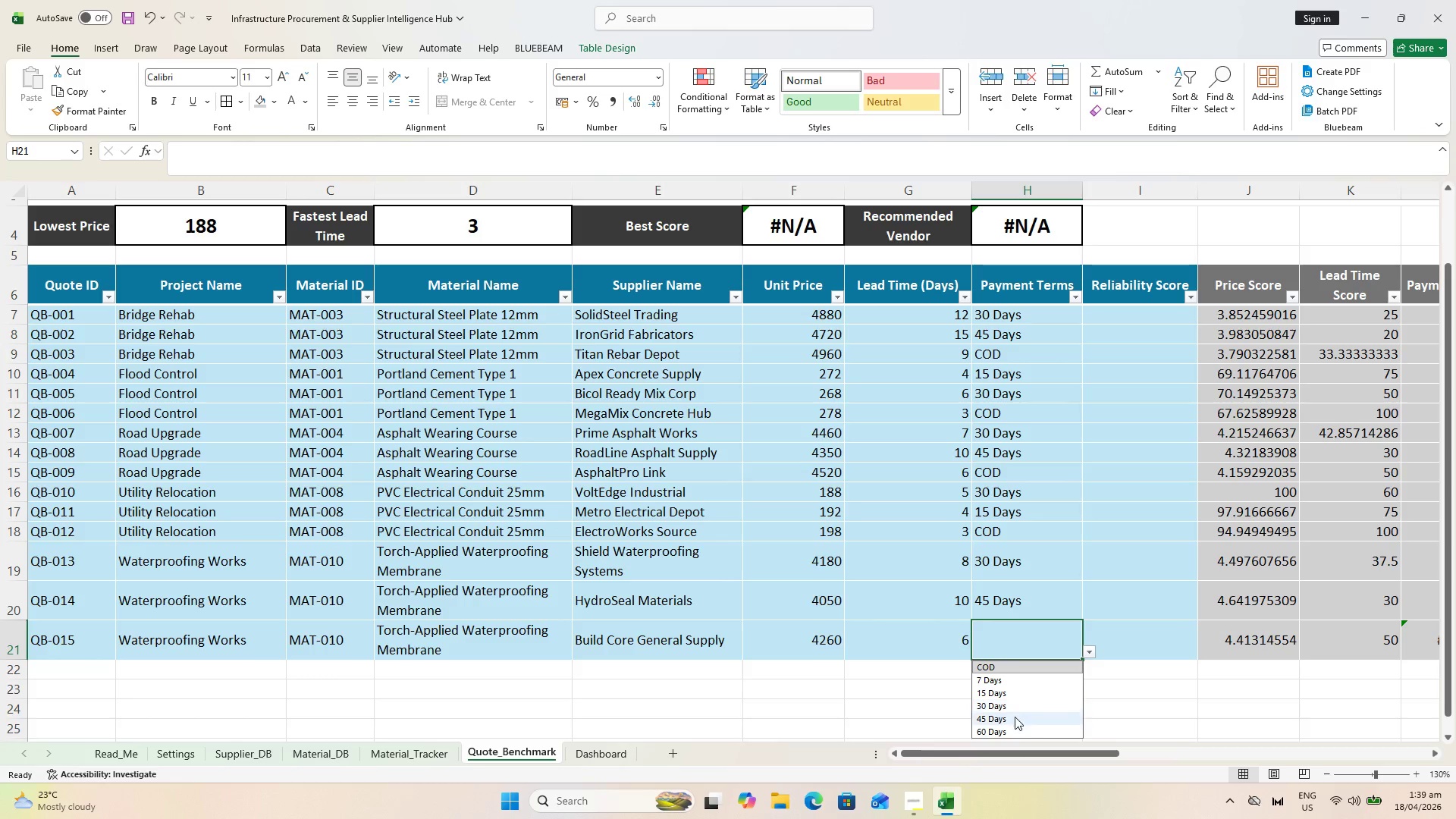 
left_click_drag(start_coordinate=[1012, 724], to_coordinate=[1012, 730])
 